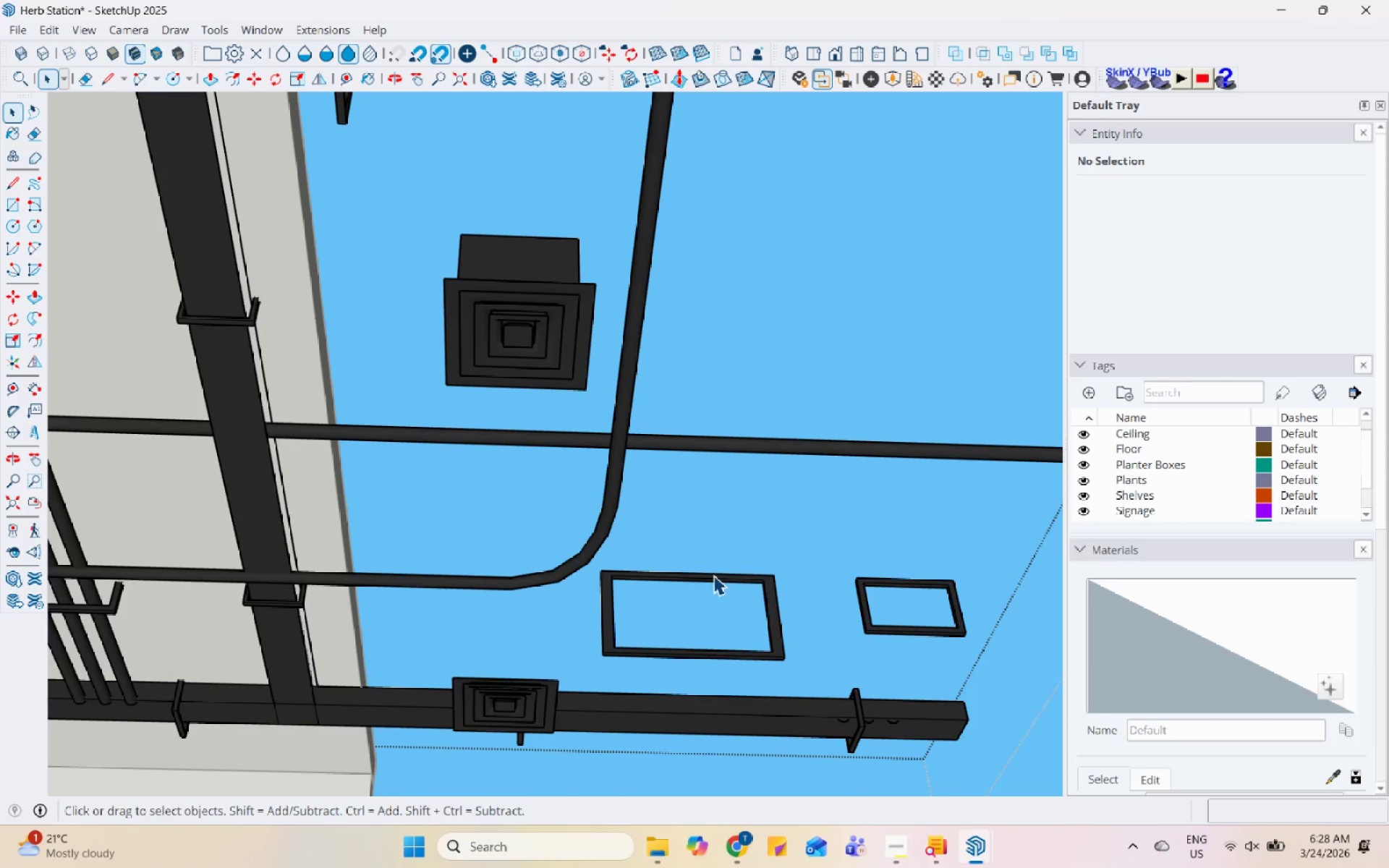 
double_click([713, 575])
 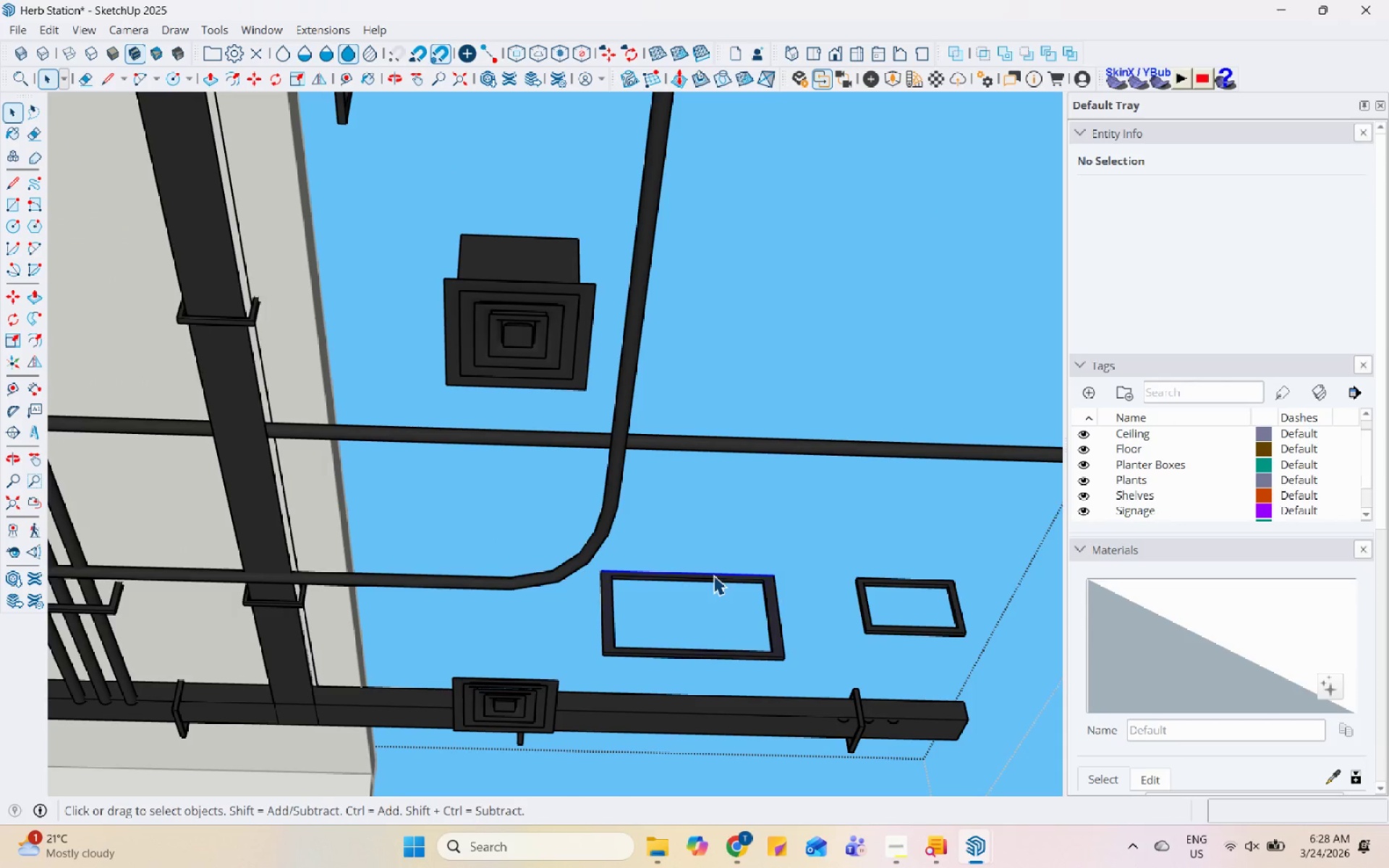 
triple_click([713, 575])
 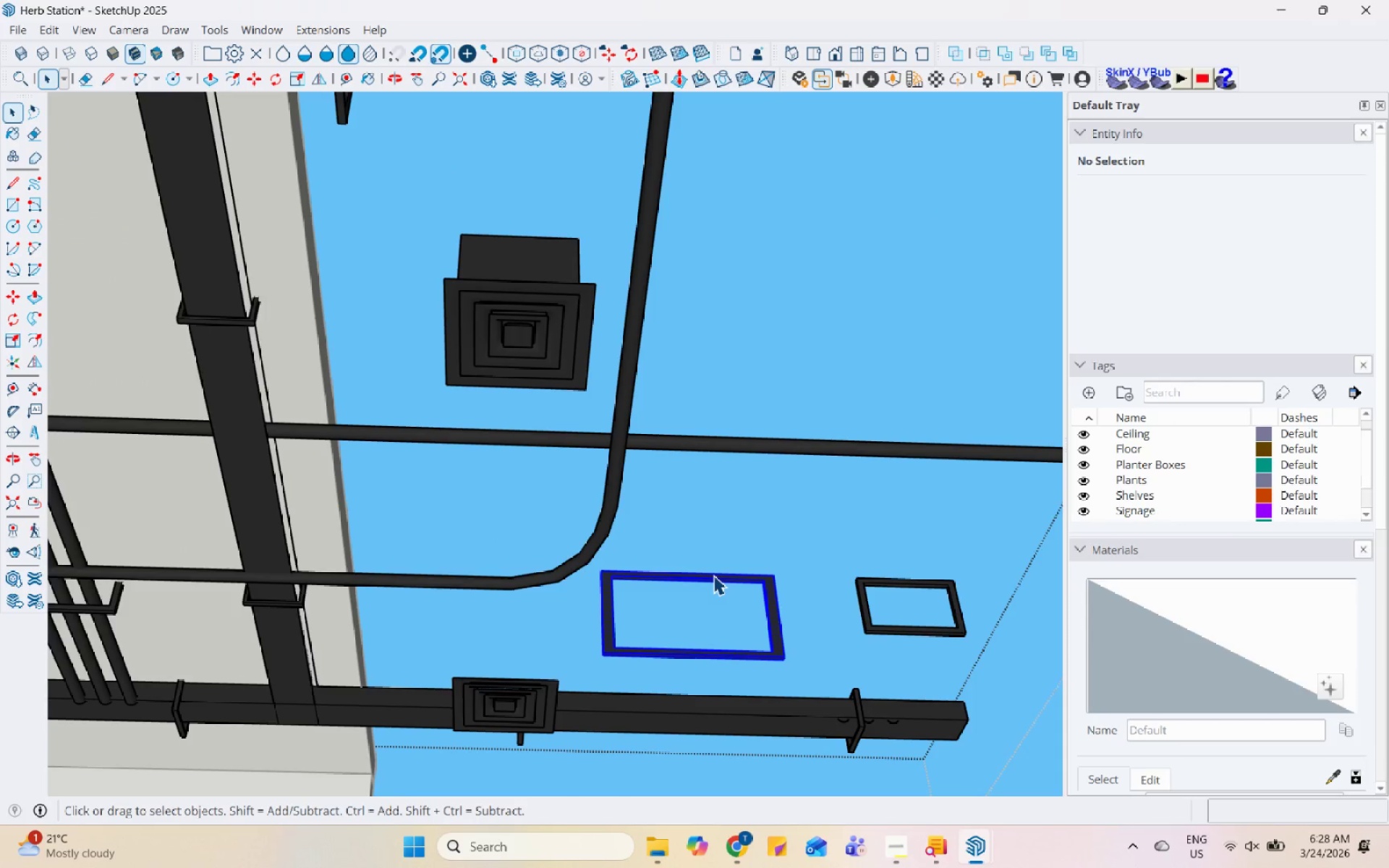 
triple_click([713, 575])
 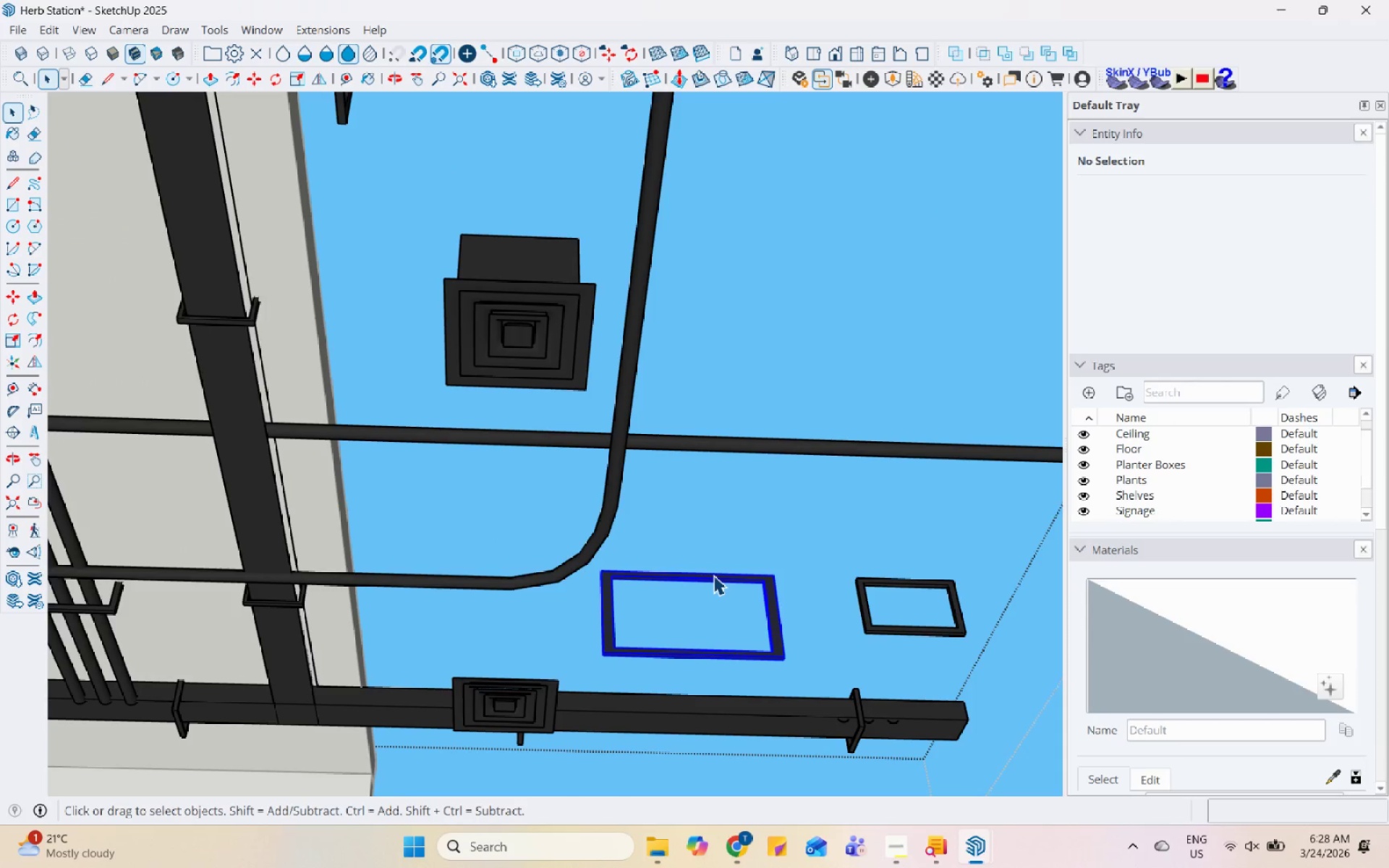 
right_click([713, 575])
 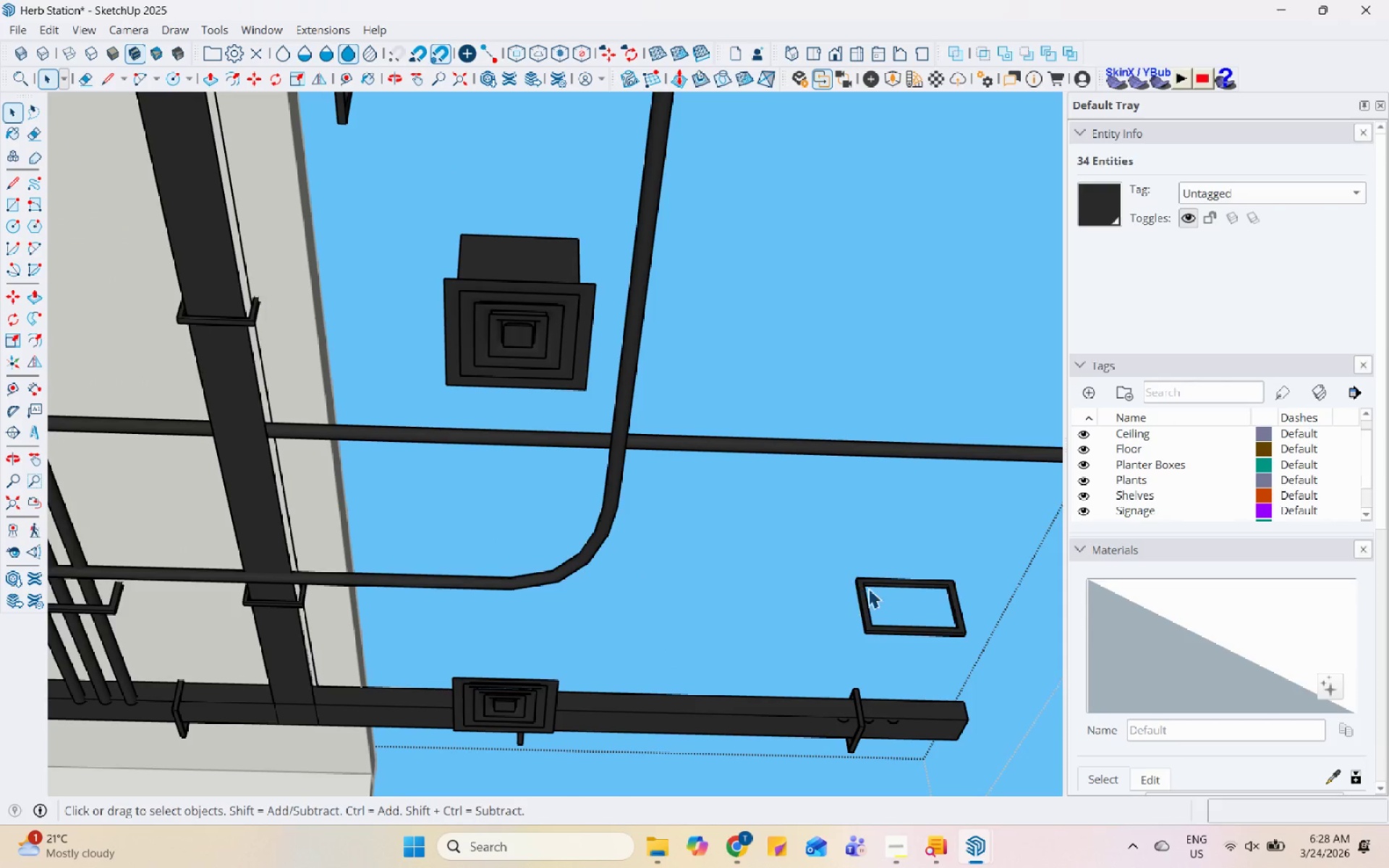 
double_click([869, 582])
 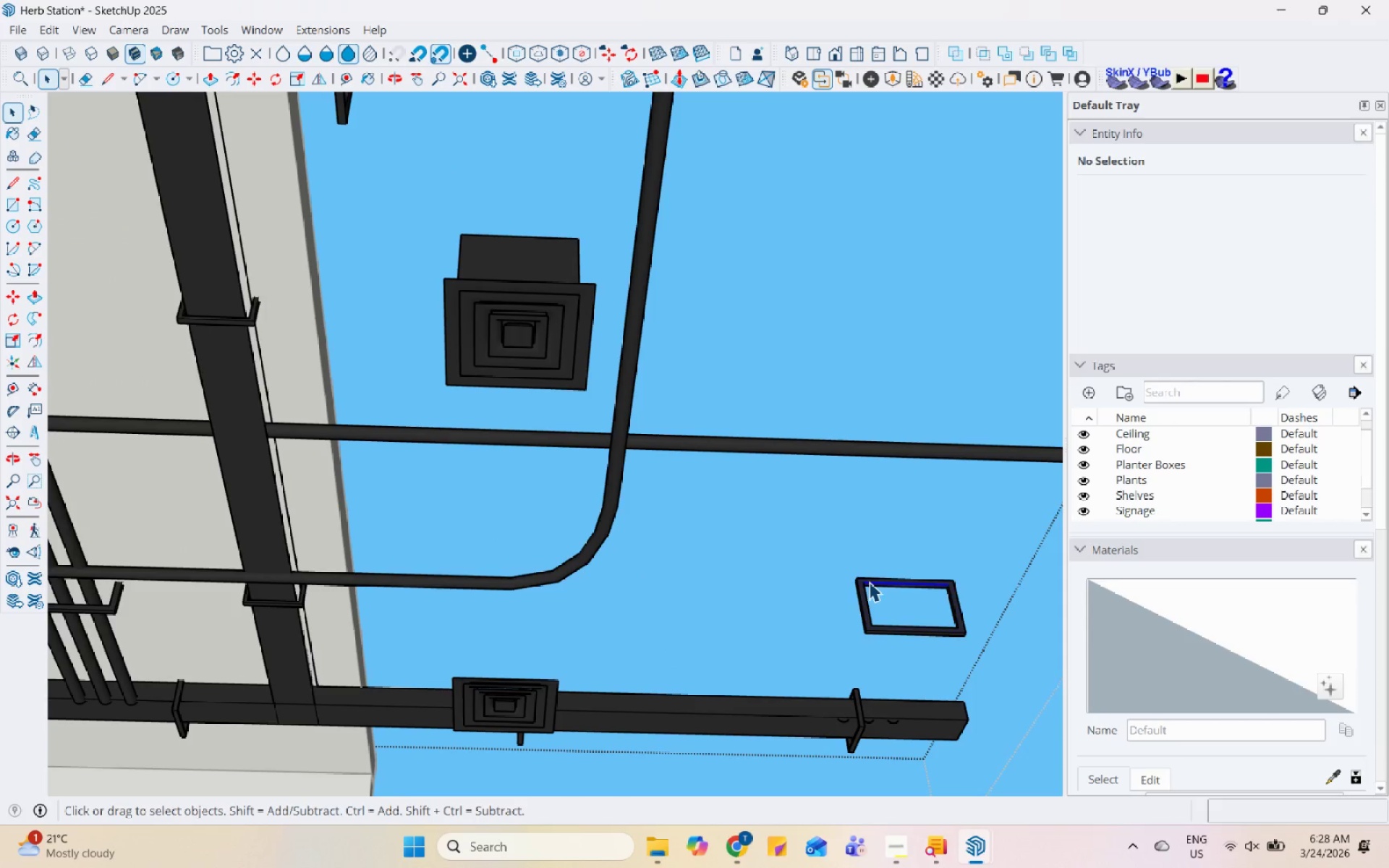 
triple_click([869, 582])
 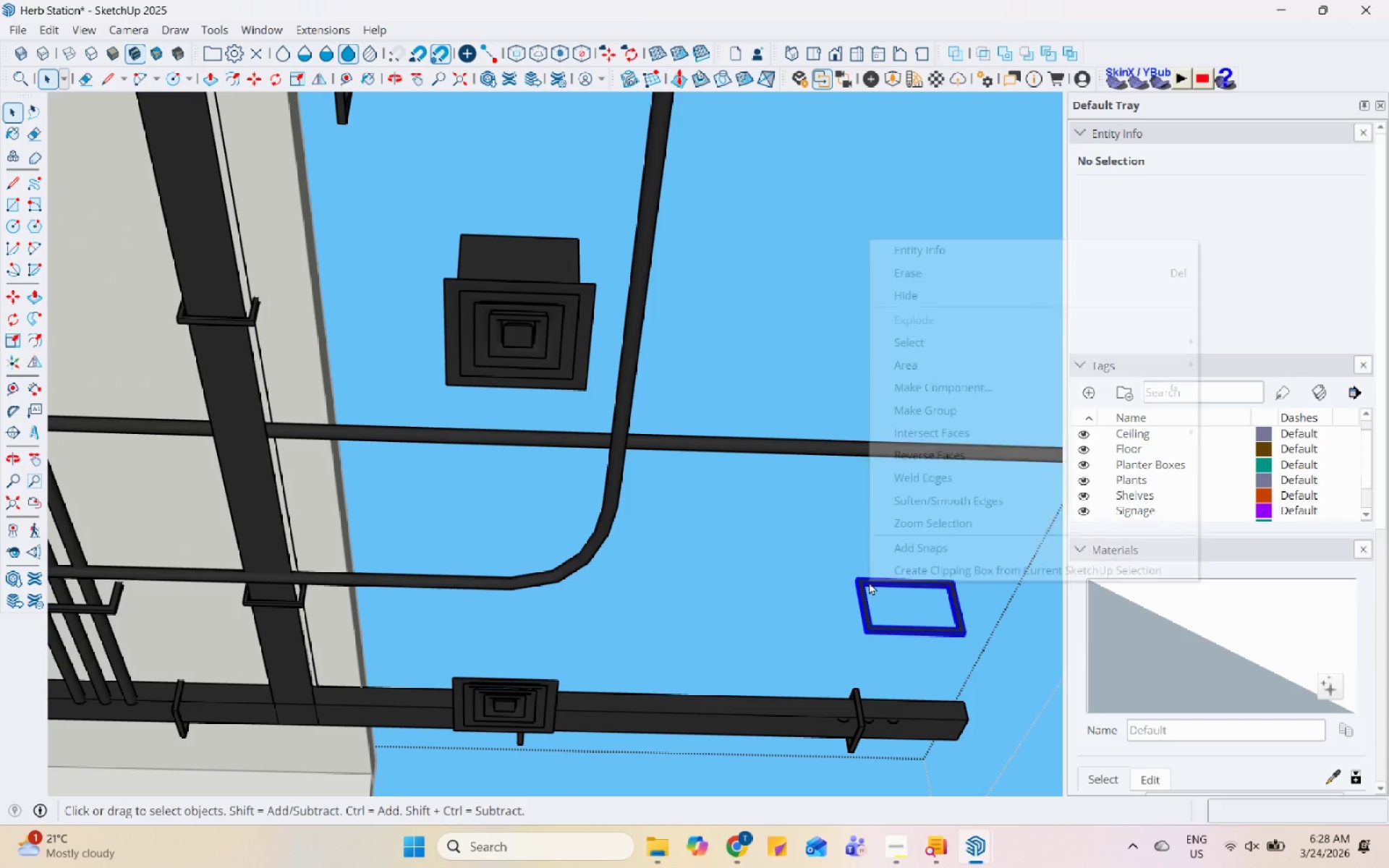 
right_click([869, 582])
 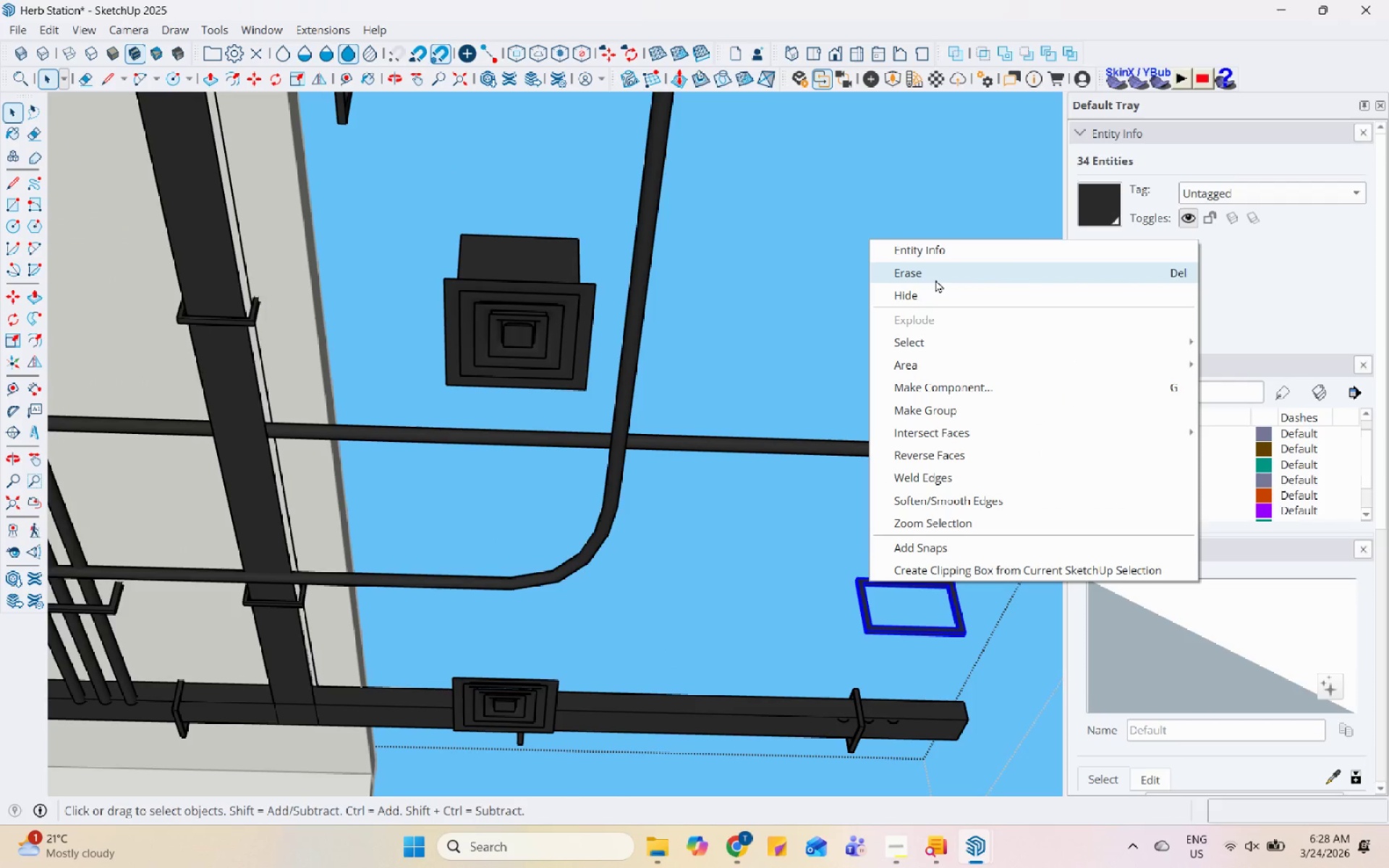 
left_click([935, 278])
 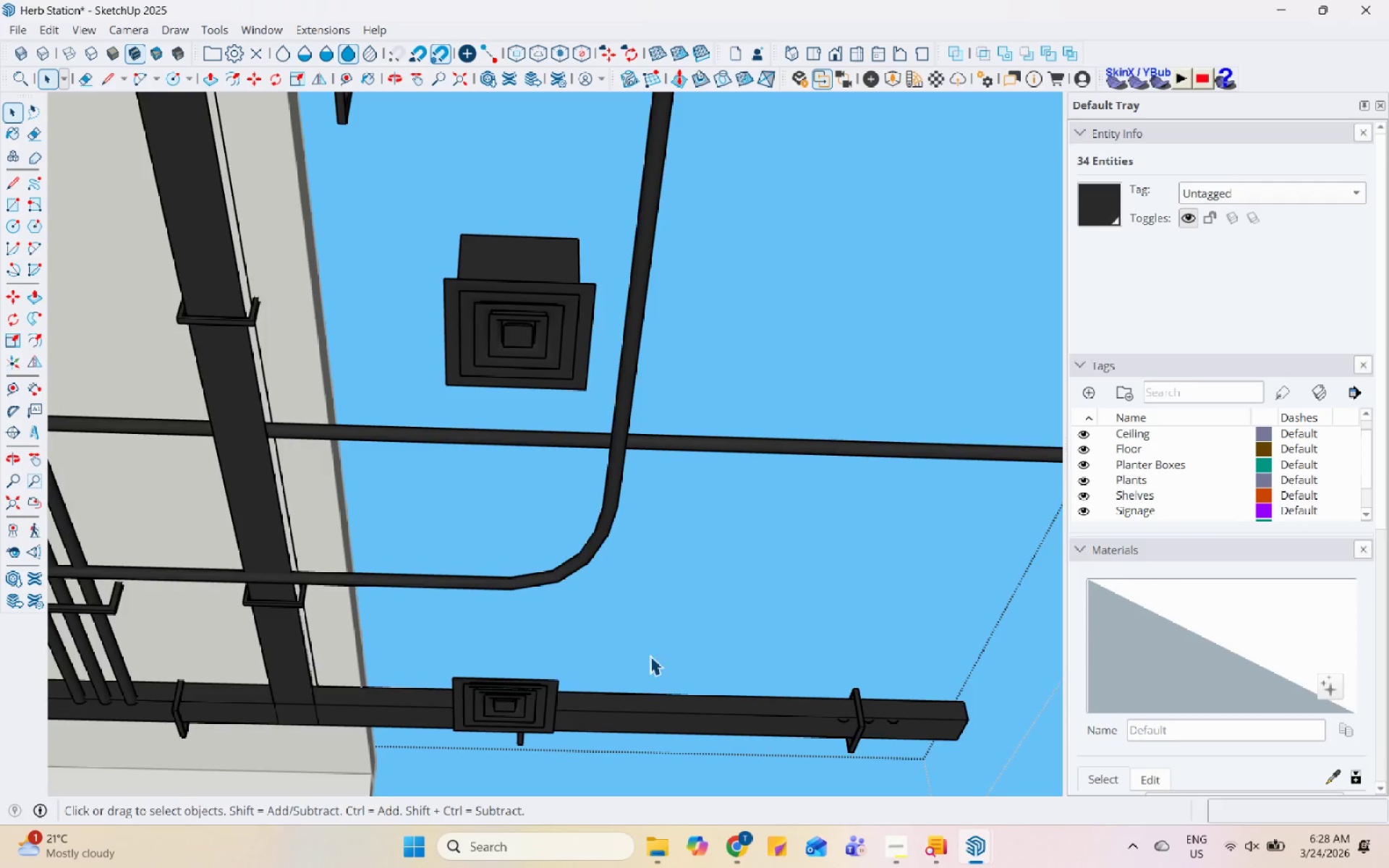 
scroll: coordinate [640, 686], scroll_direction: down, amount: 7.0
 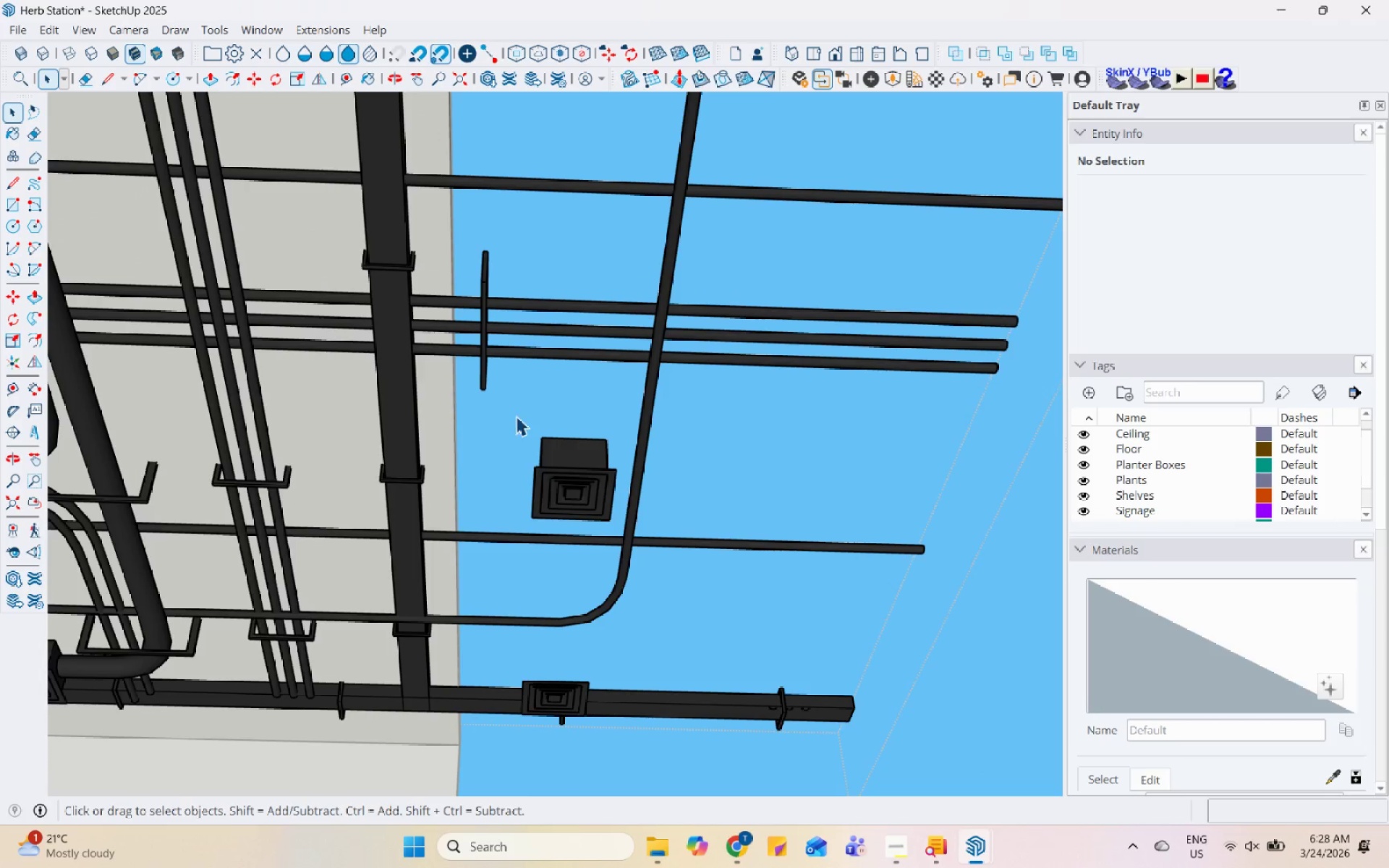 
left_click_drag(start_coordinate=[477, 404], to_coordinate=[634, 583])
 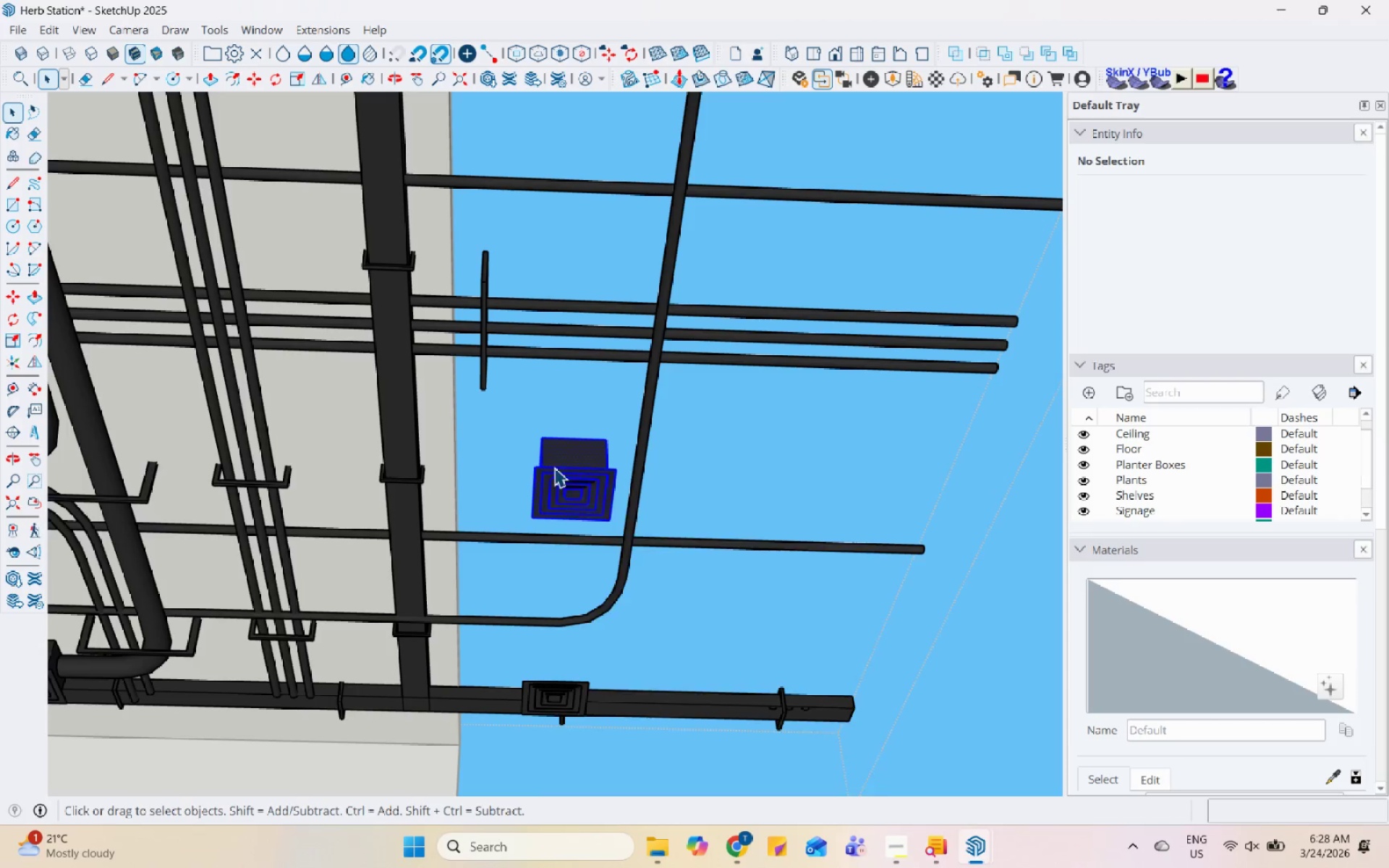 
right_click([554, 467])
 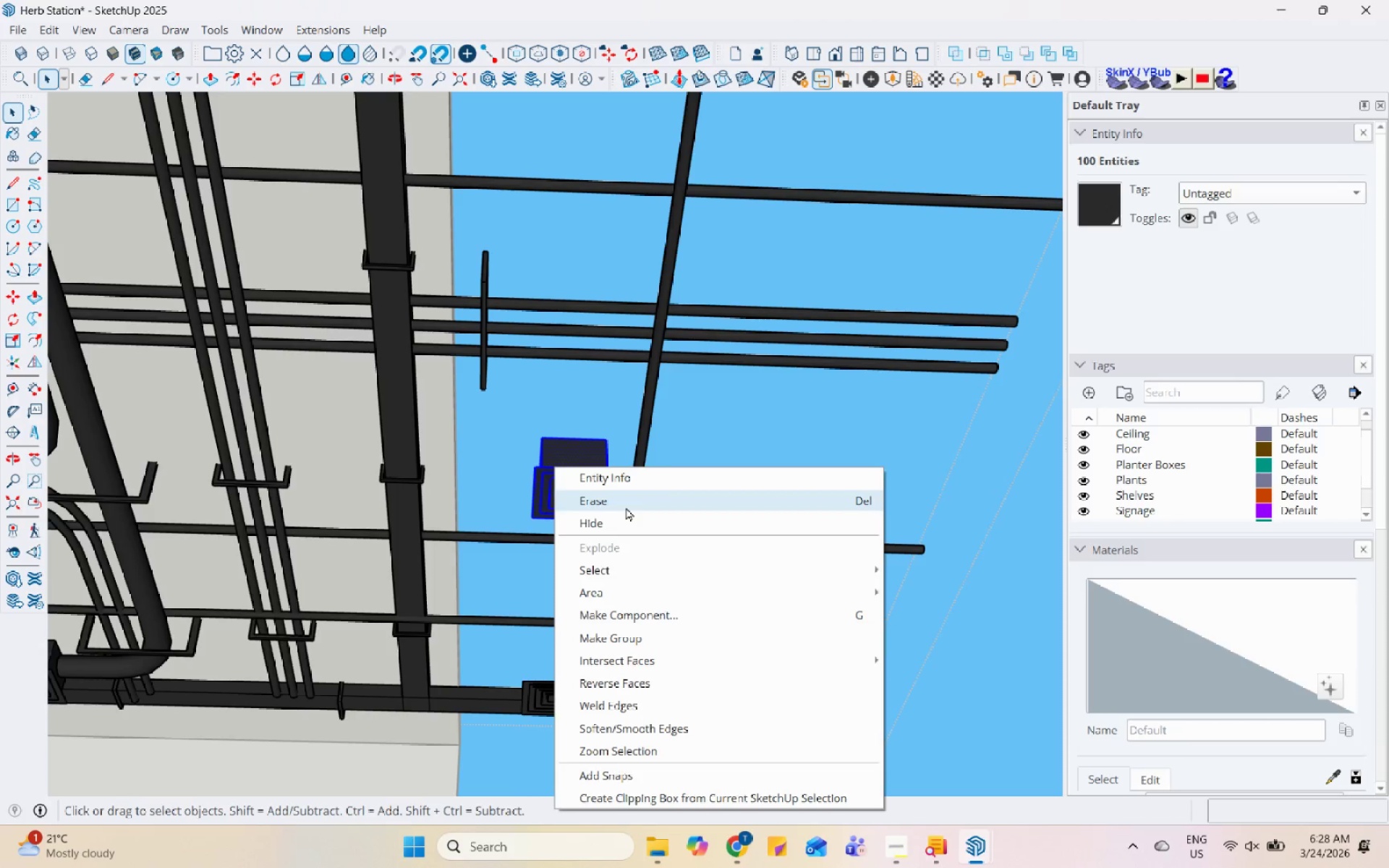 
left_click([626, 506])
 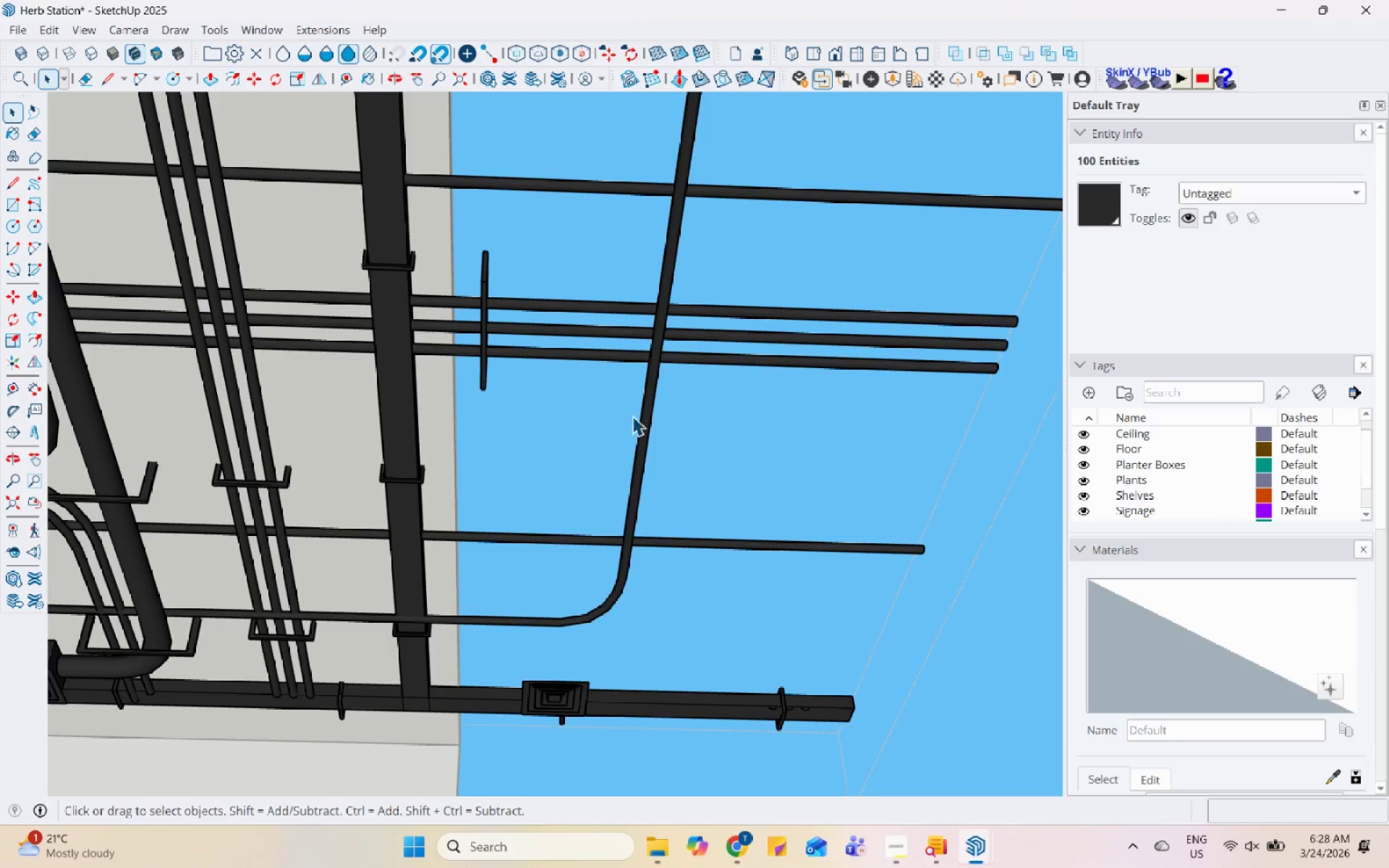 
left_click_drag(start_coordinate=[512, 564], to_coordinate=[752, 782])
 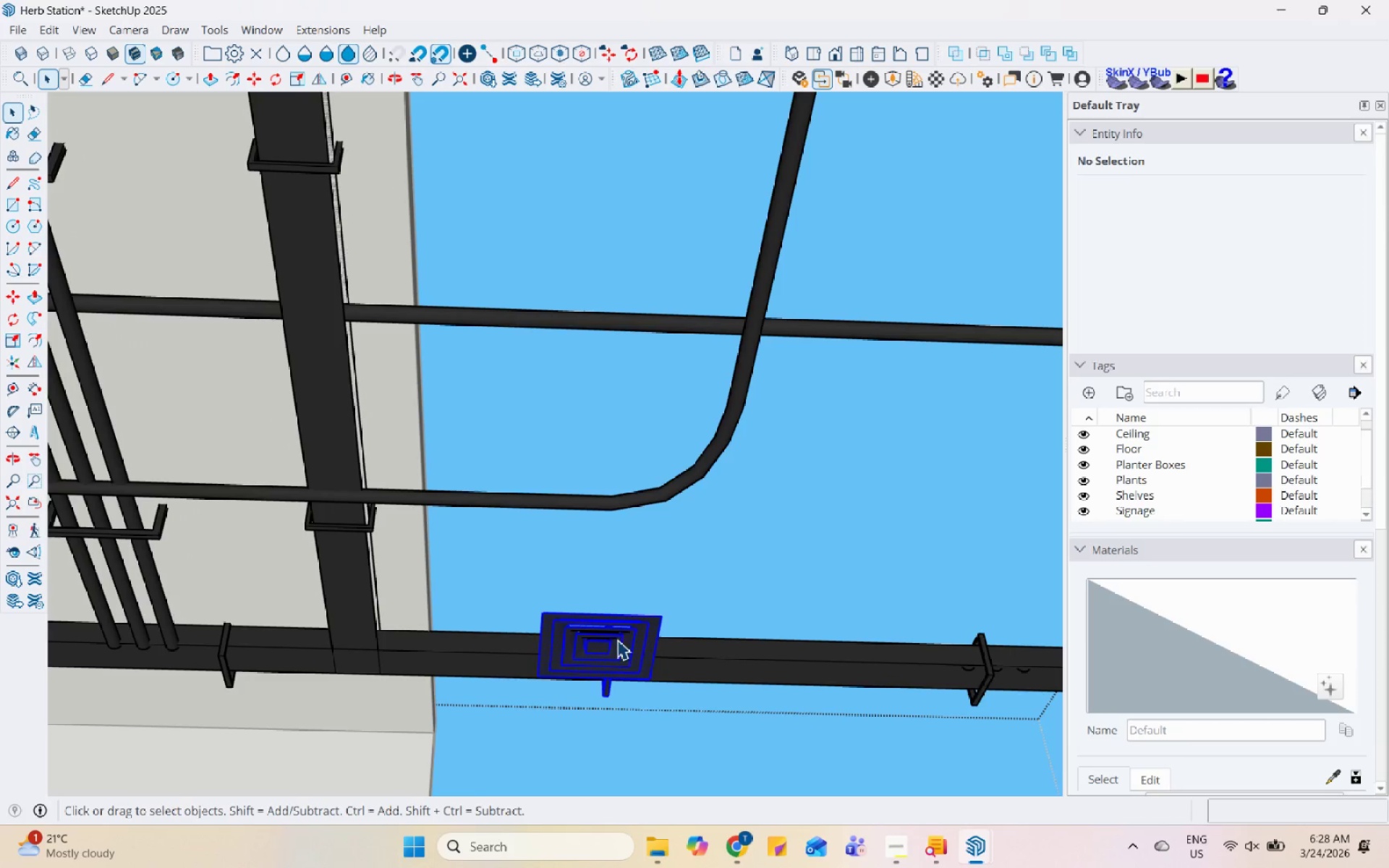 
scroll: coordinate [545, 611], scroll_direction: up, amount: 3.0
 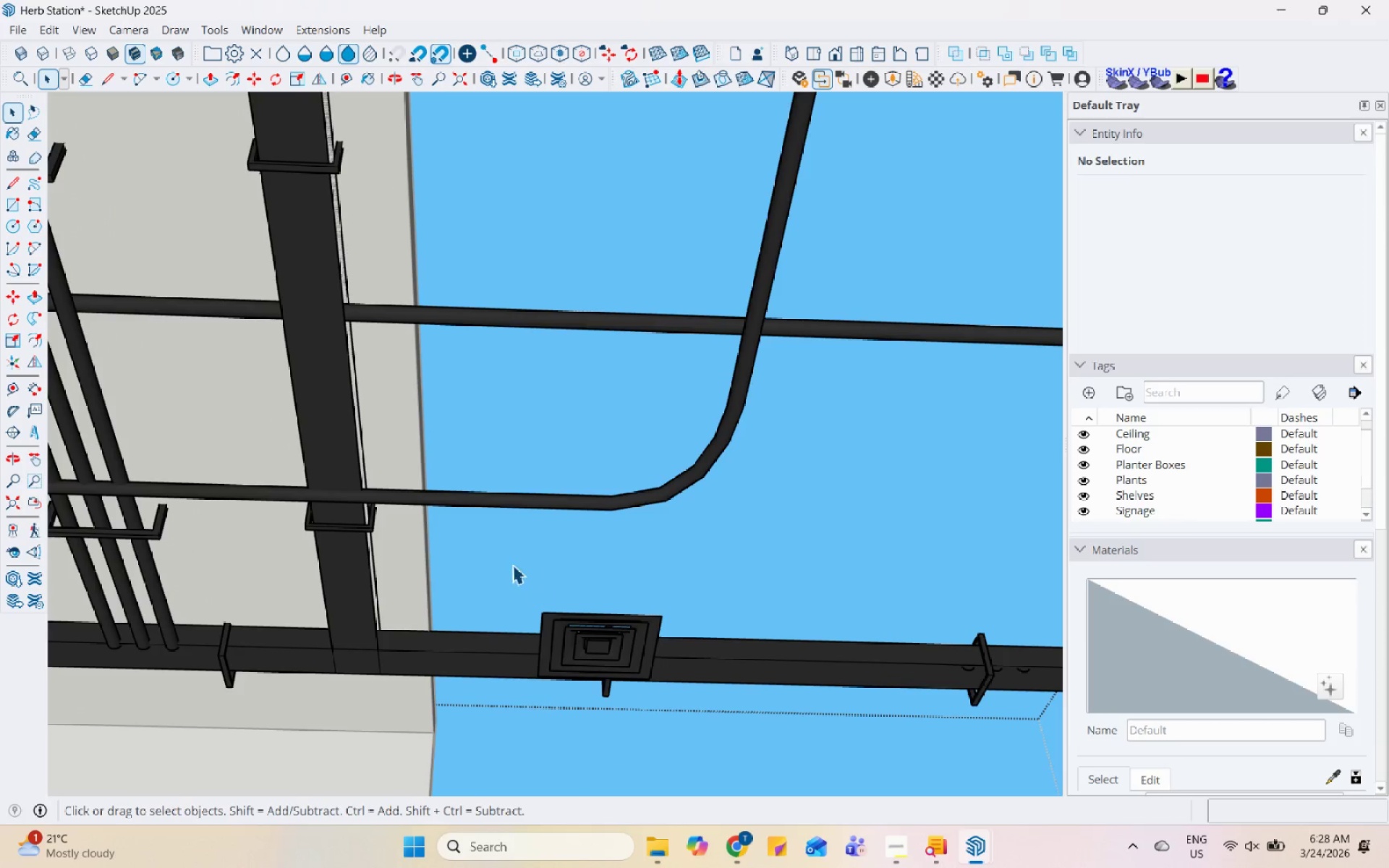 
right_click([616, 633])
 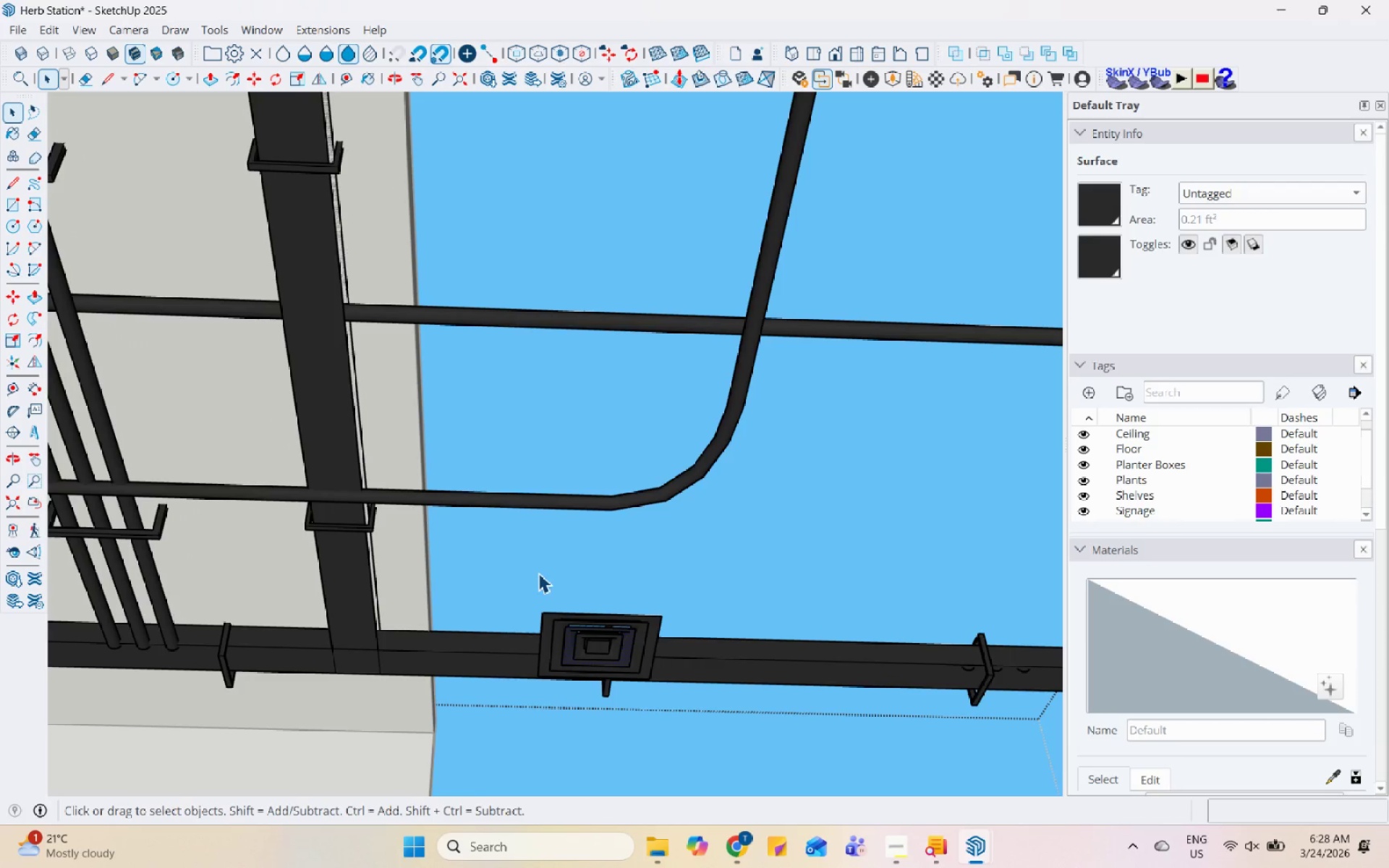 
left_click_drag(start_coordinate=[508, 573], to_coordinate=[794, 827])
 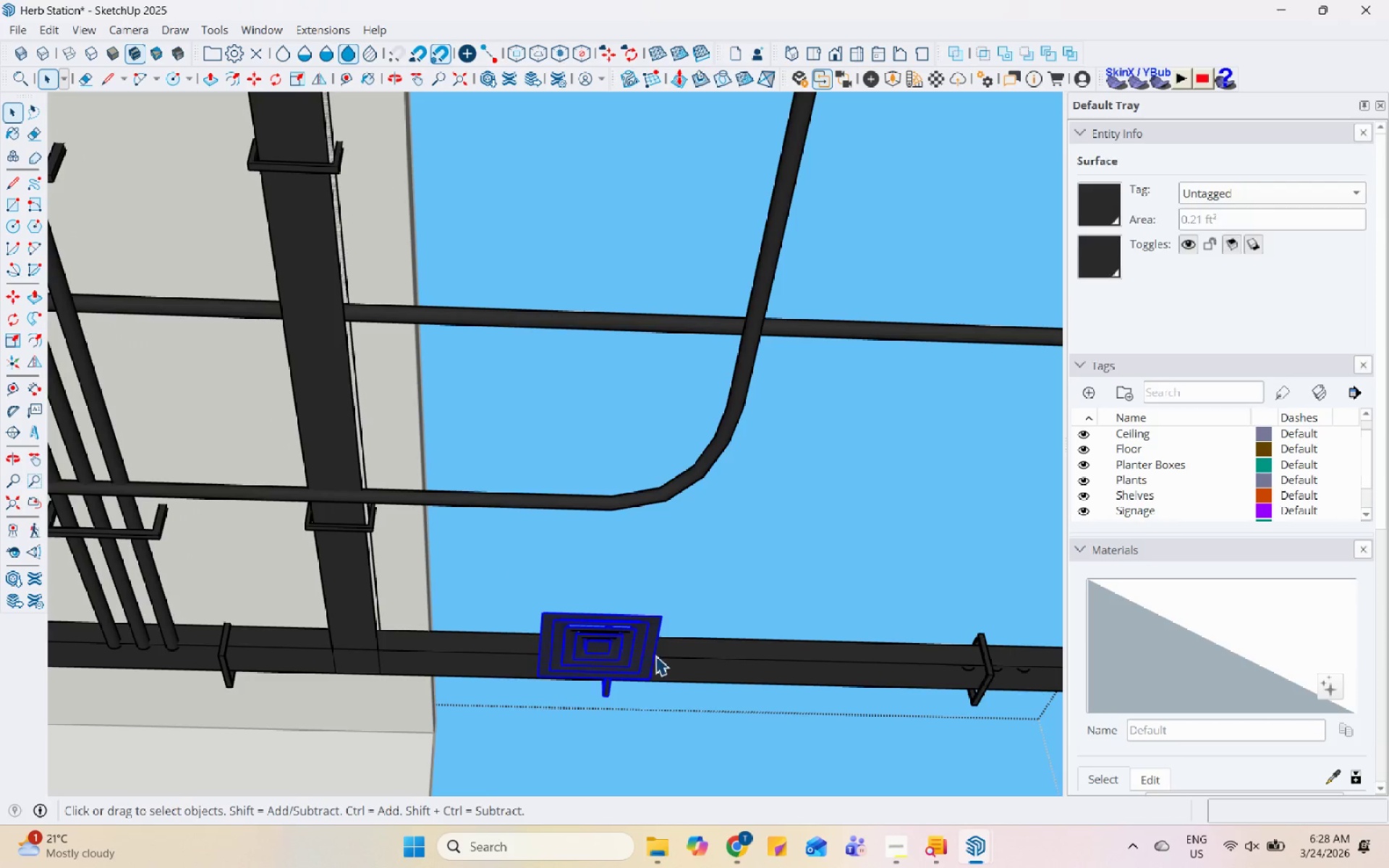 
right_click([645, 647])
 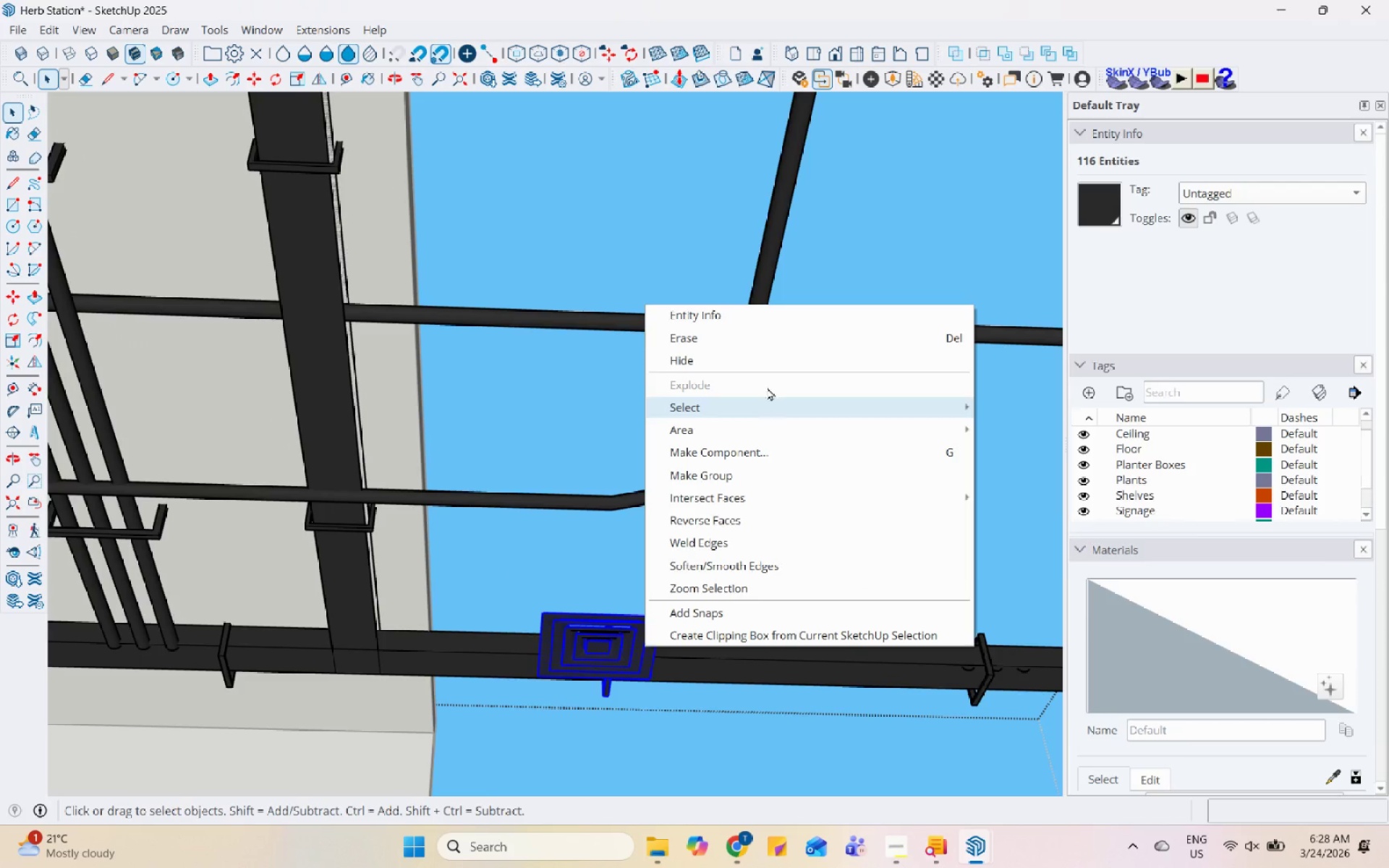 
left_click([760, 326])
 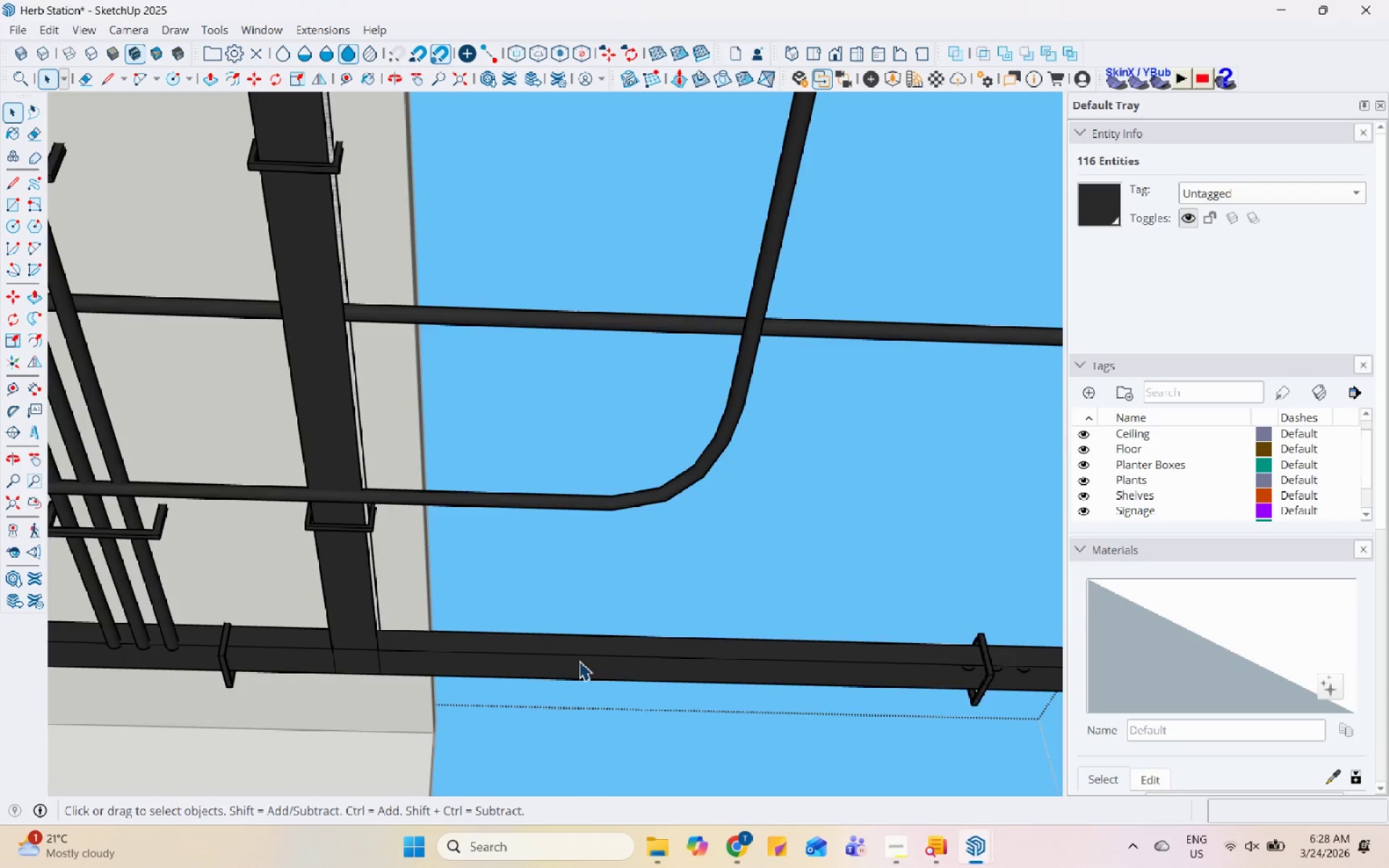 
scroll: coordinate [570, 688], scroll_direction: down, amount: 16.0
 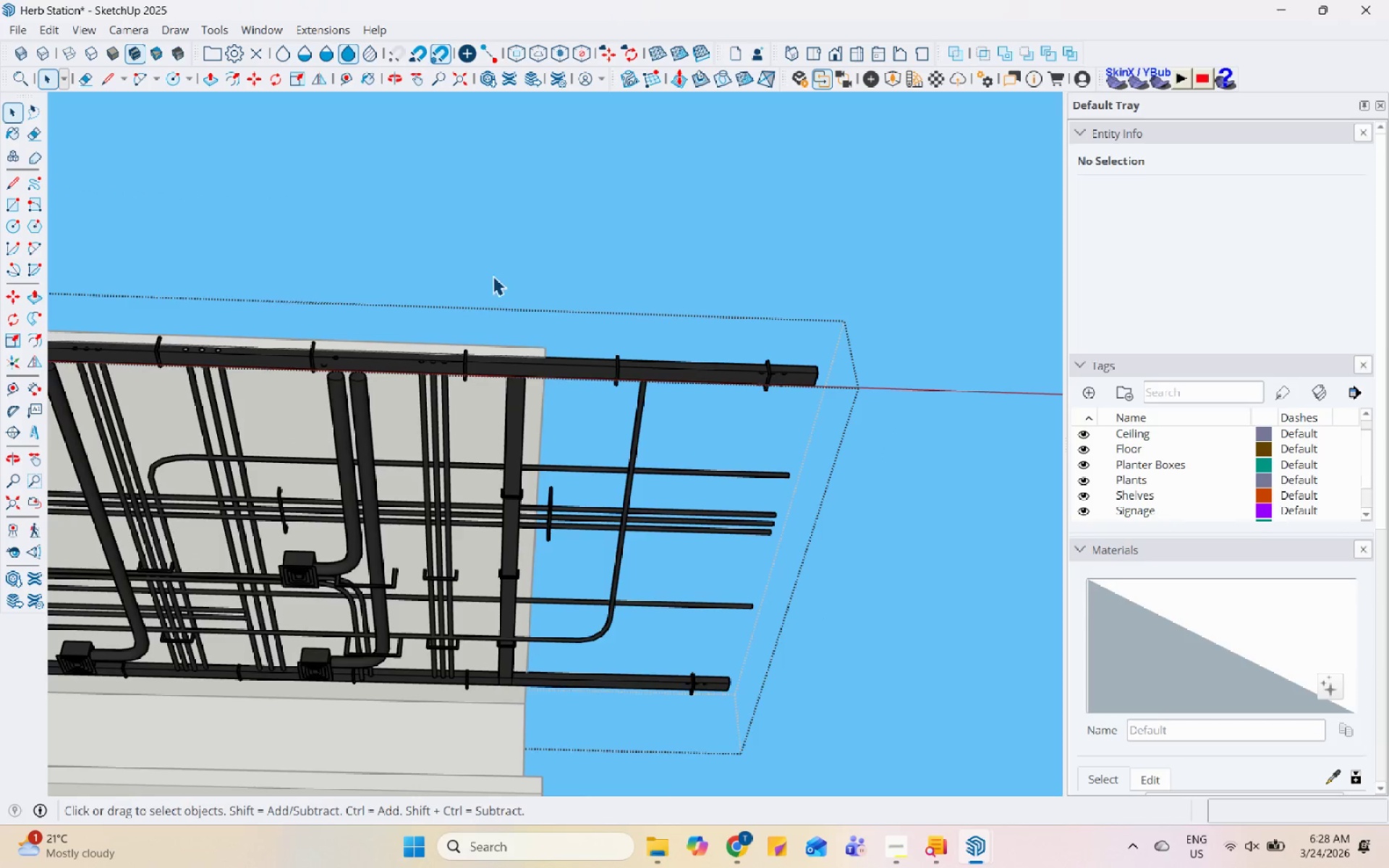 
scroll: coordinate [817, 499], scroll_direction: up, amount: 13.0
 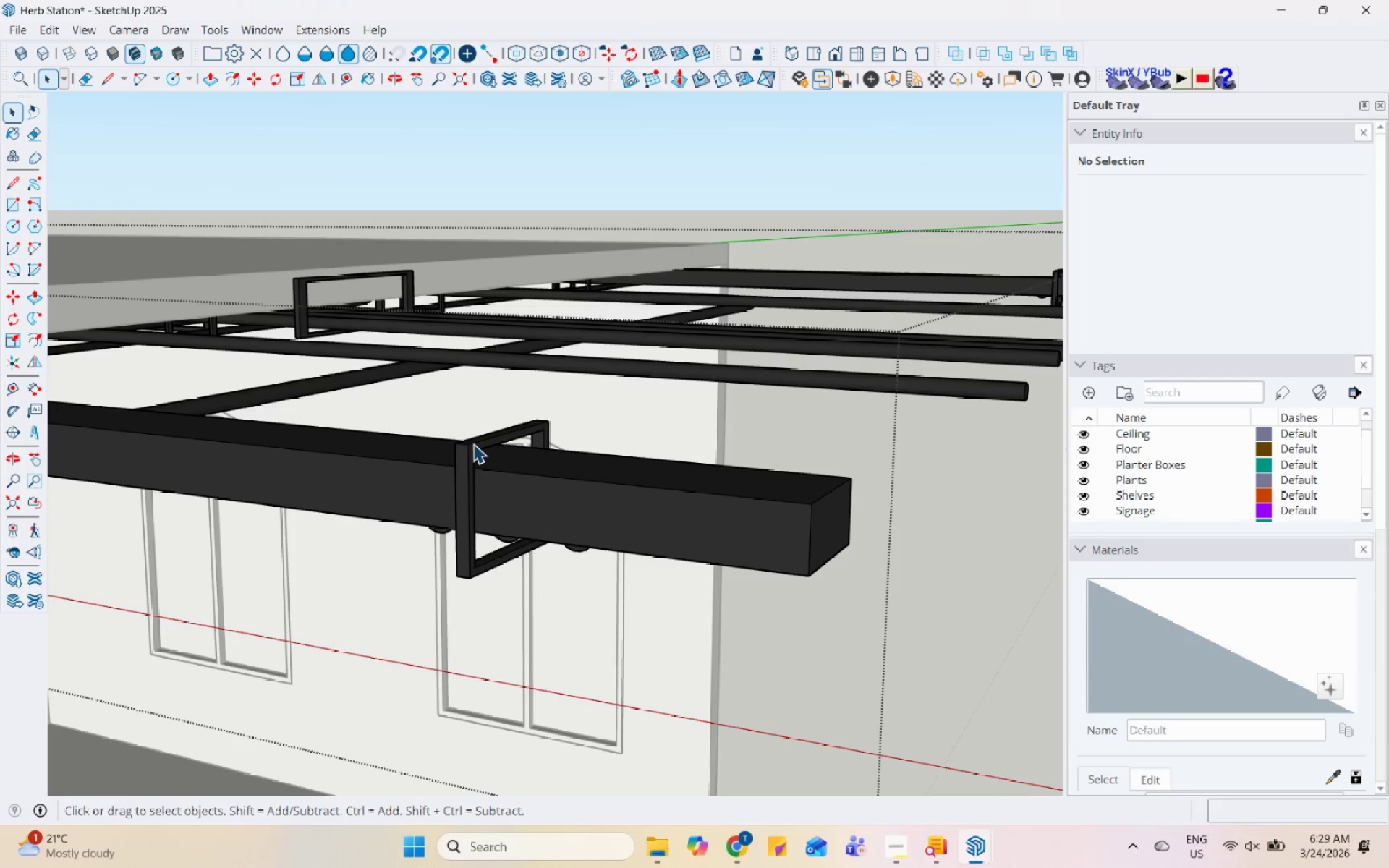 
double_click([477, 445])
 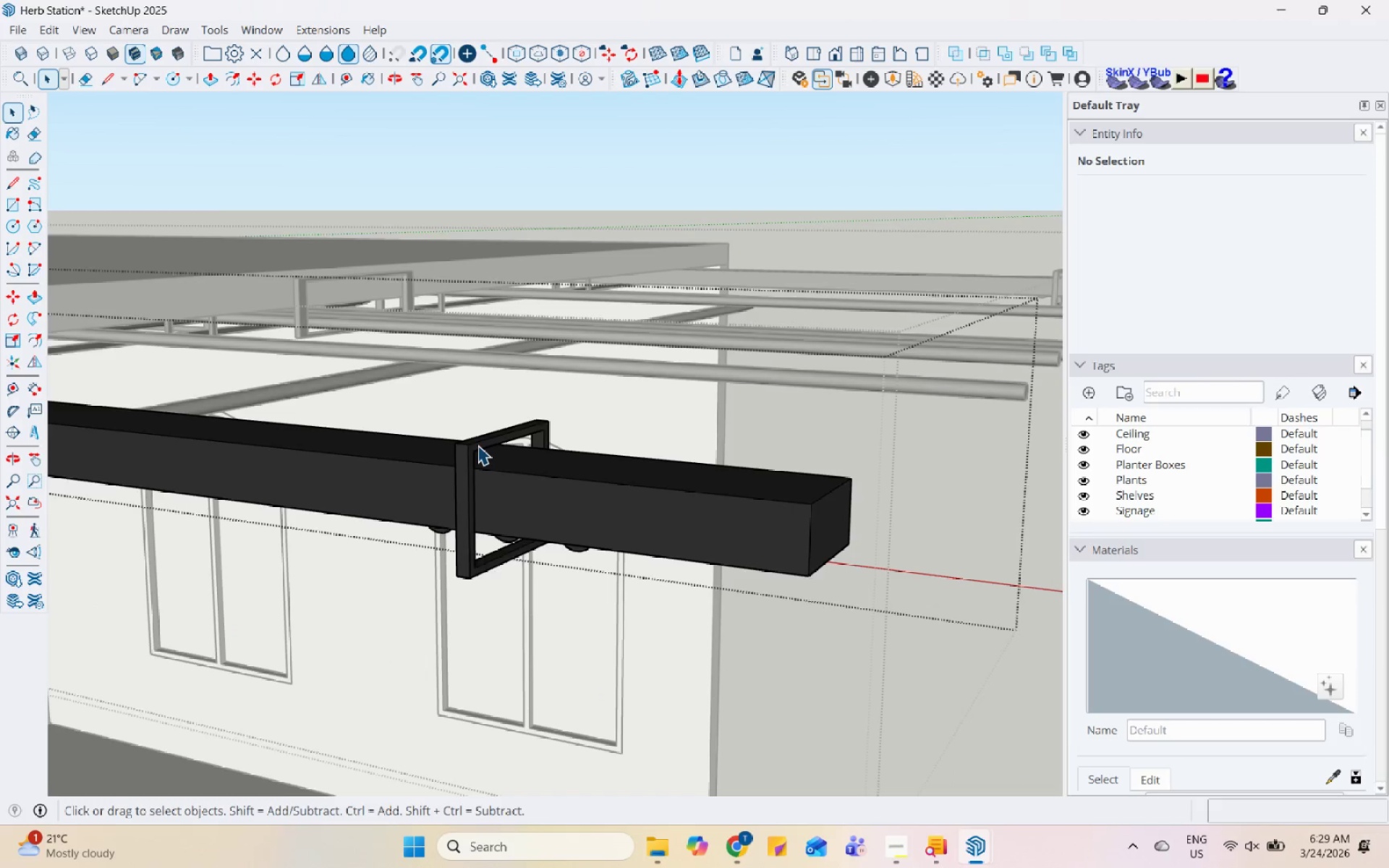 
triple_click([477, 445])
 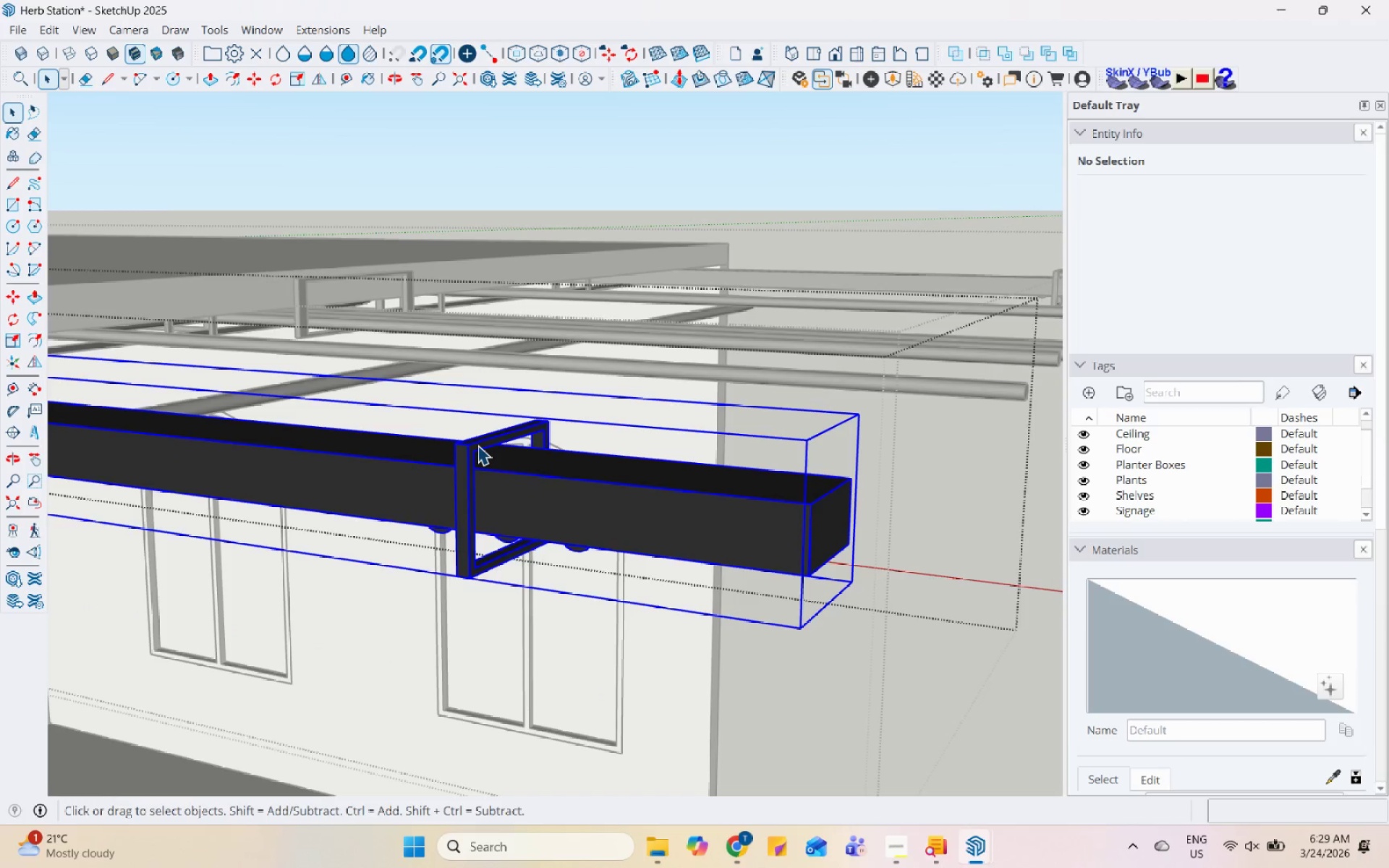 
triple_click([477, 445])
 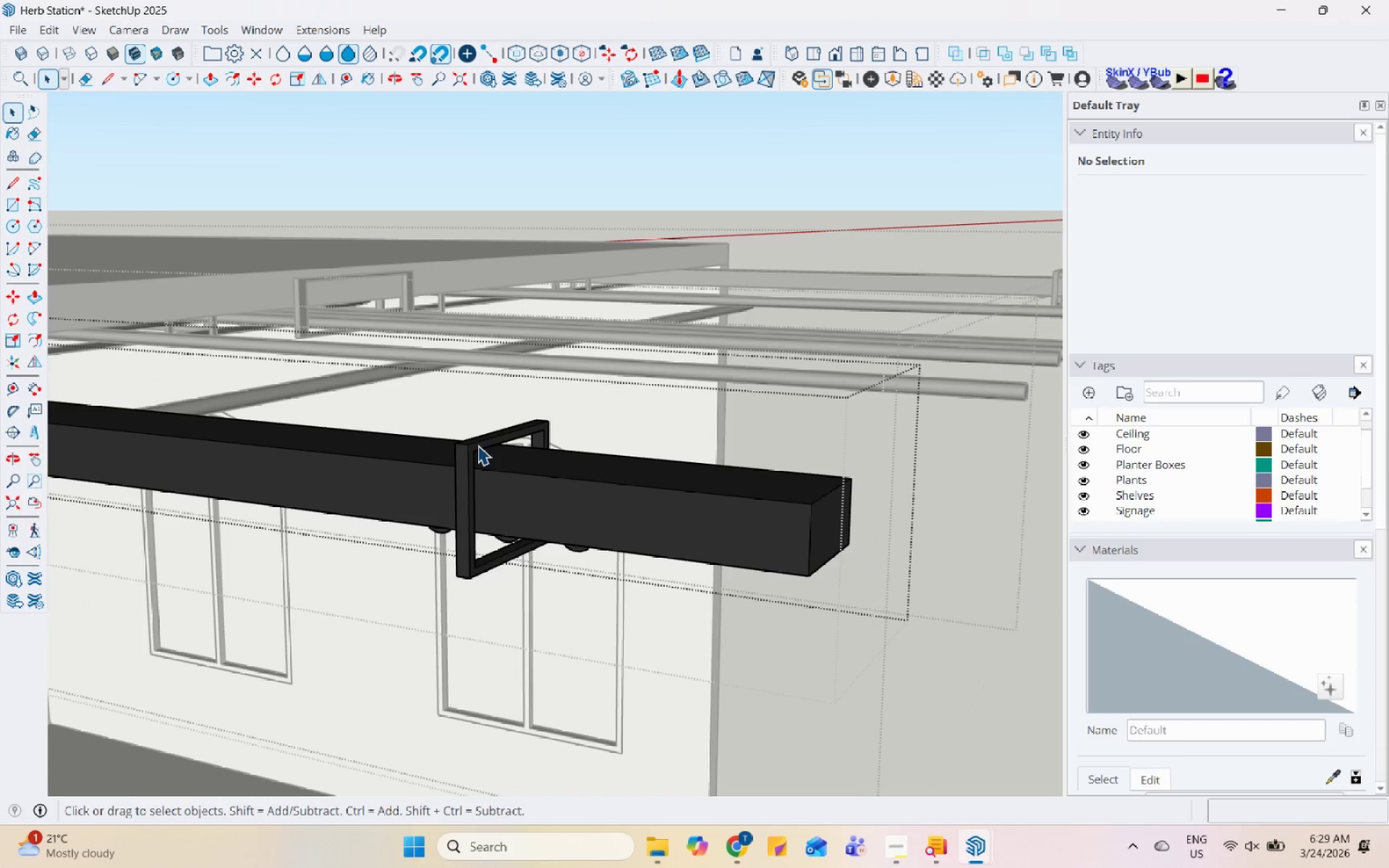 
triple_click([477, 445])
 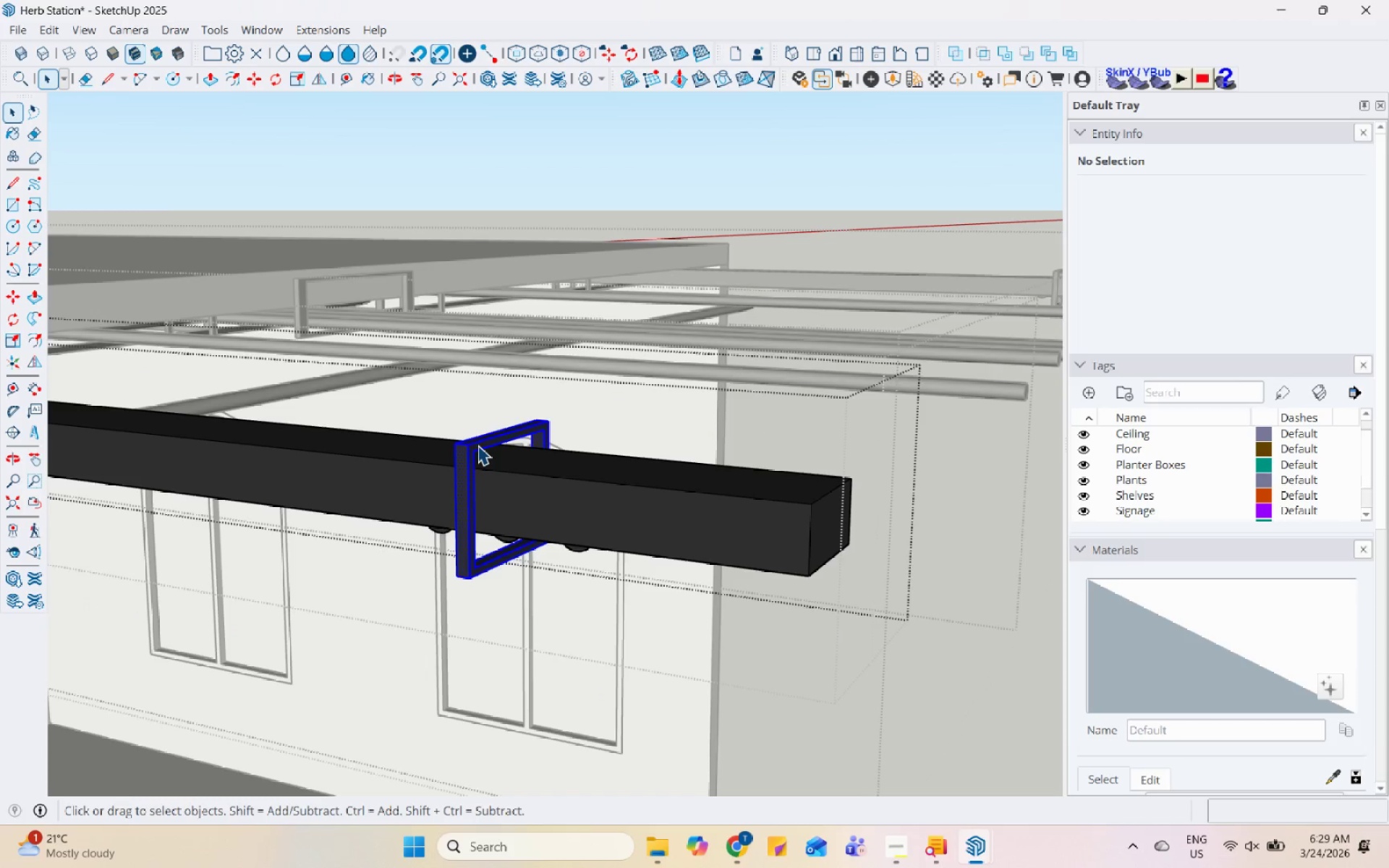 
right_click([477, 445])
 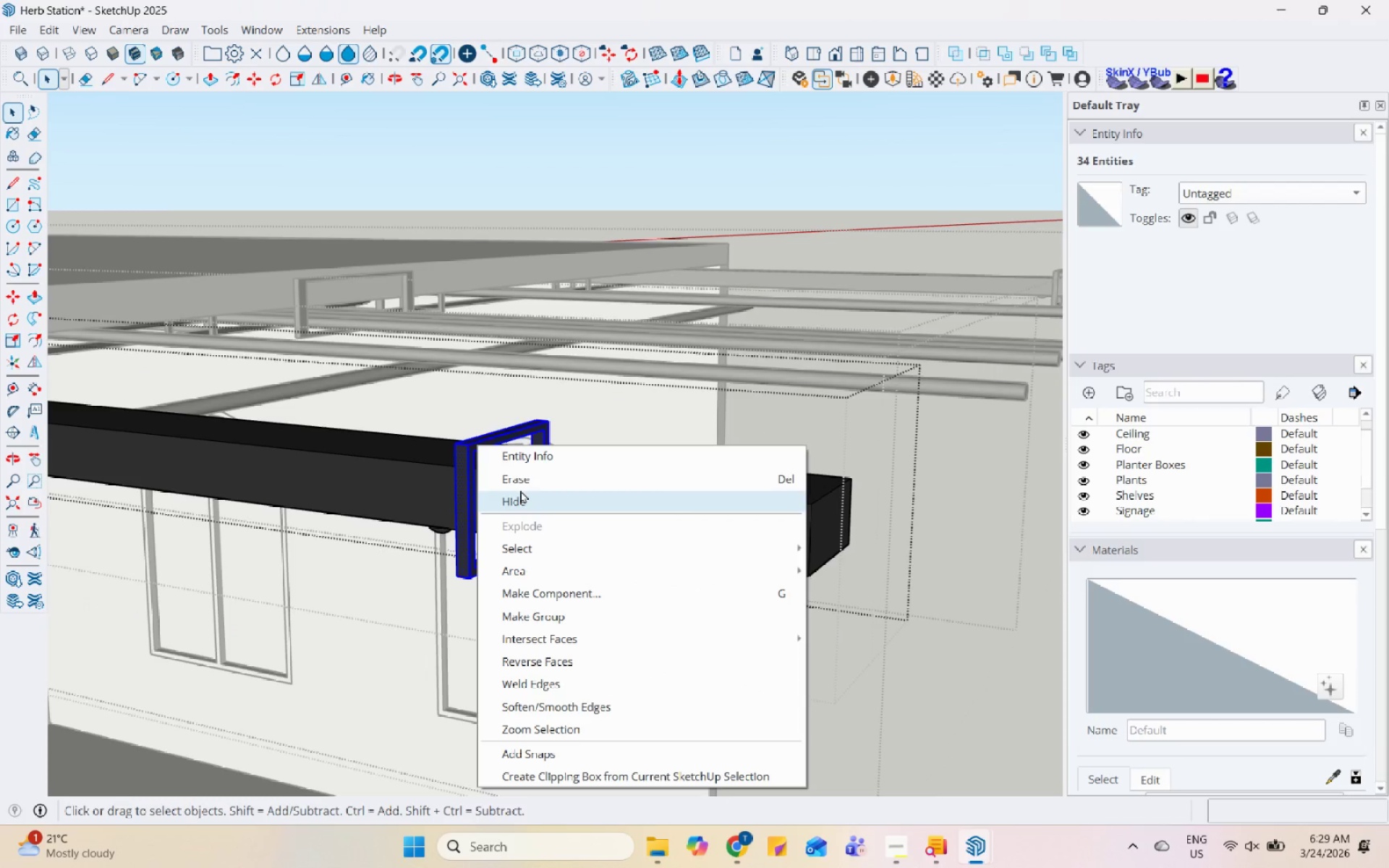 
left_click([539, 460])
 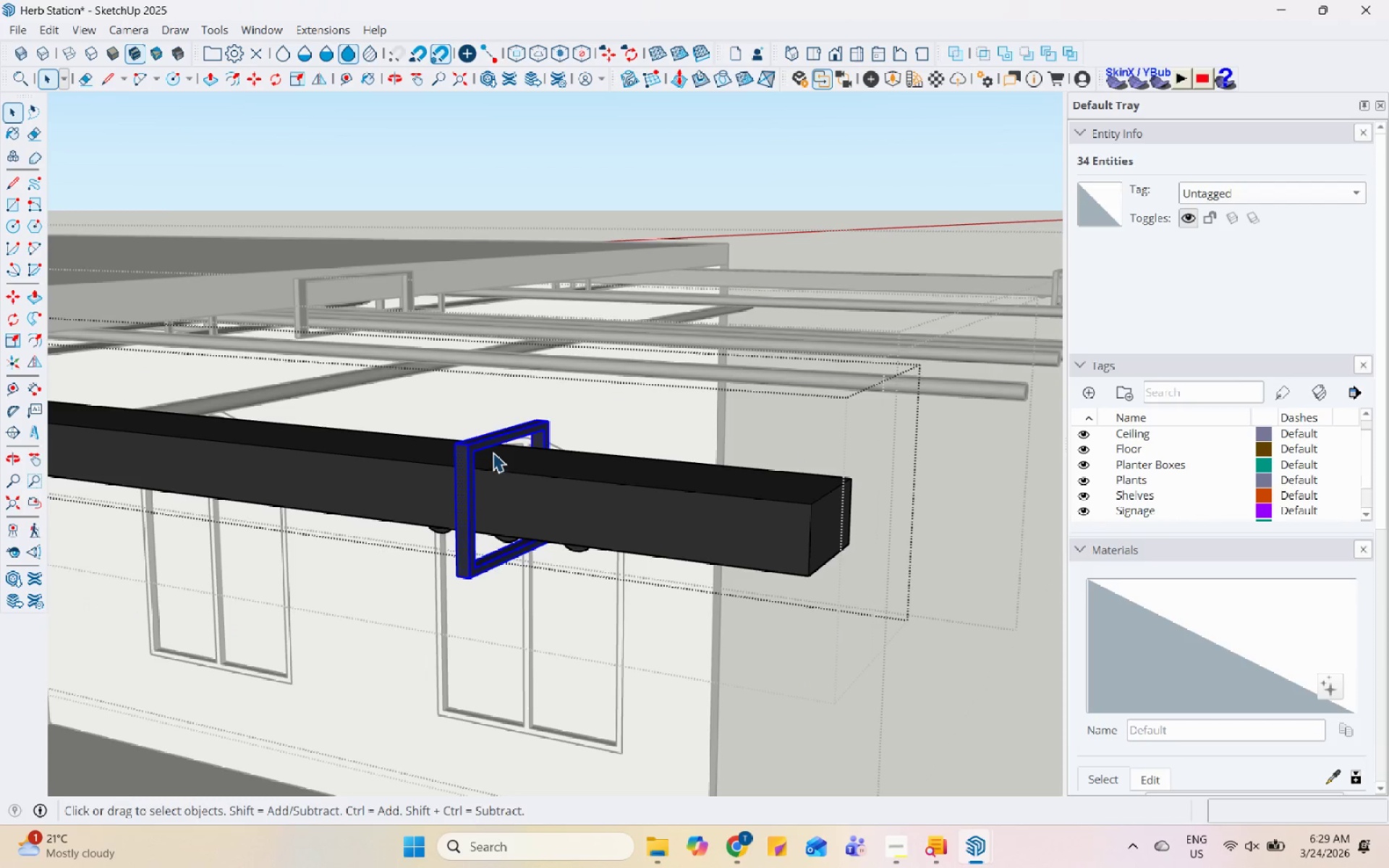 
right_click([490, 441])
 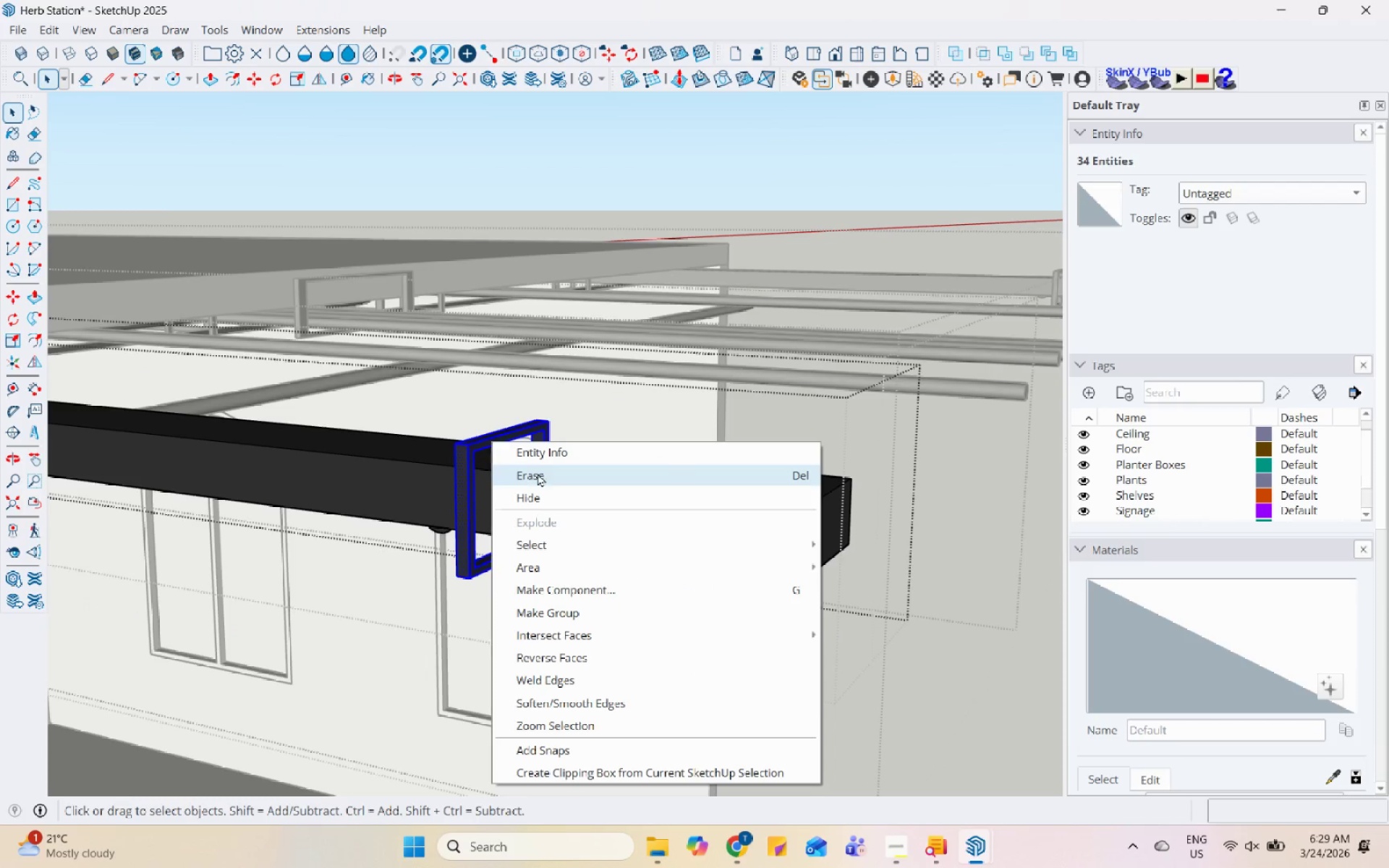 
left_click([538, 473])
 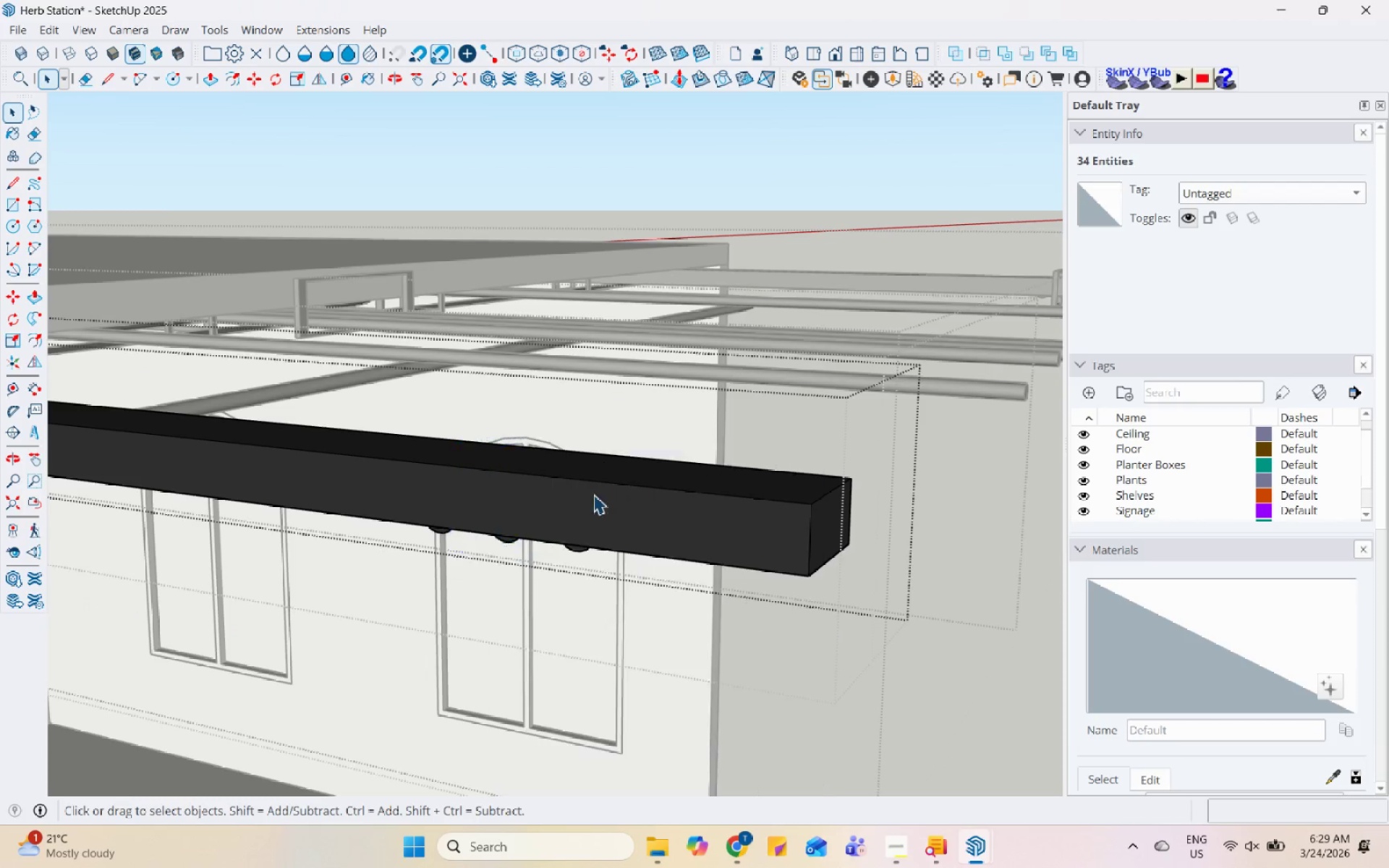 
scroll: coordinate [532, 472], scroll_direction: down, amount: 9.0
 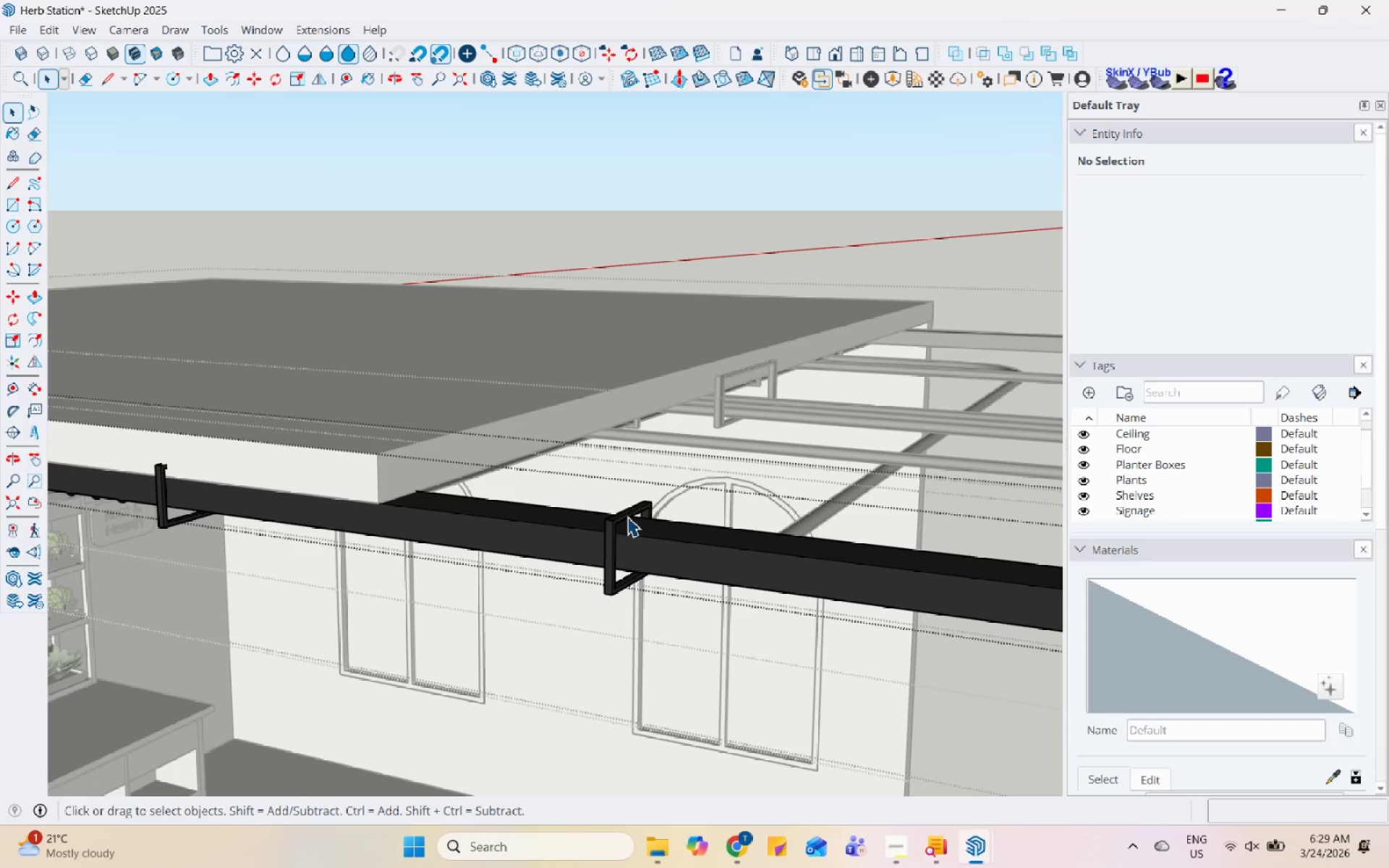 
double_click([627, 516])
 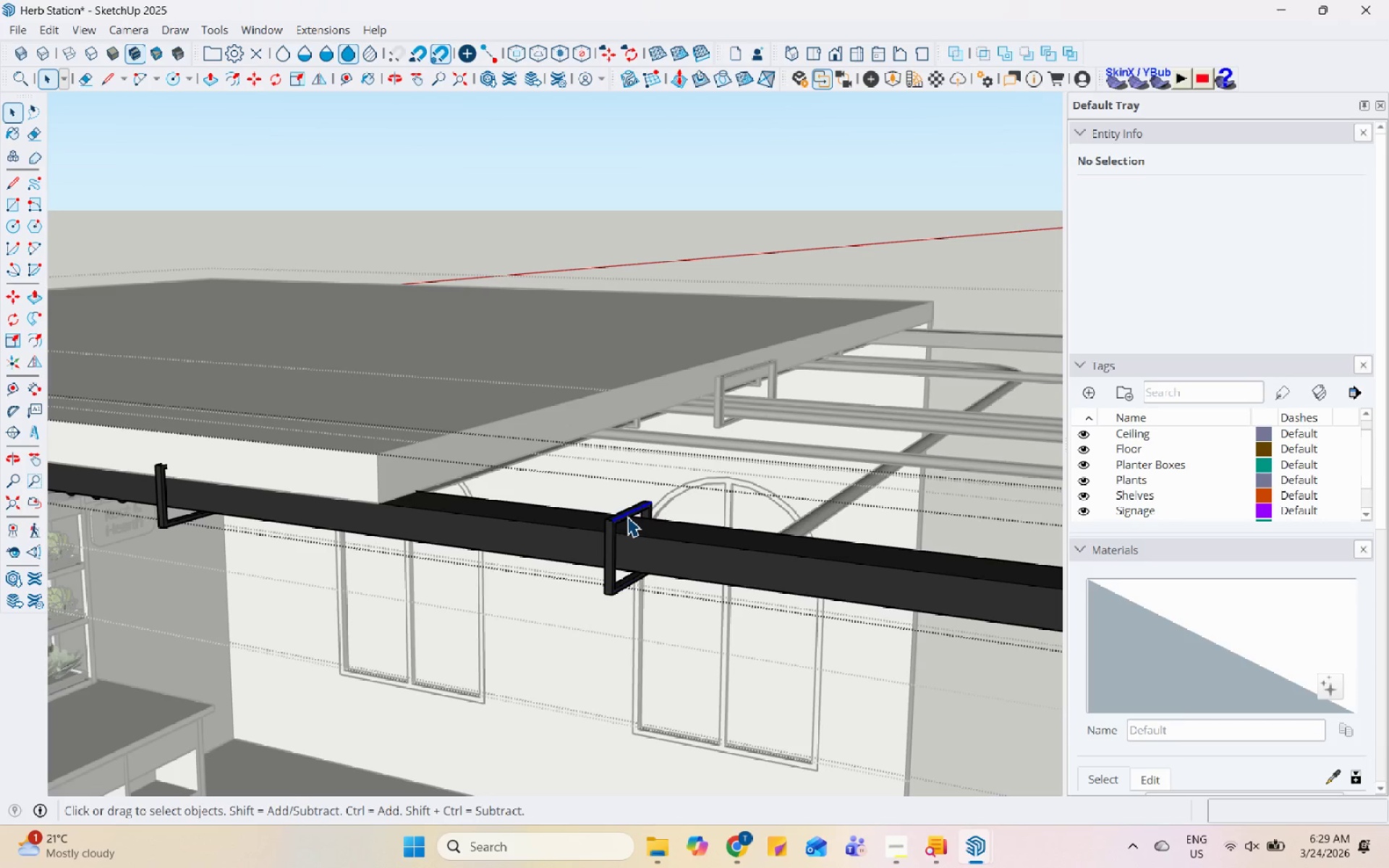 
triple_click([627, 516])
 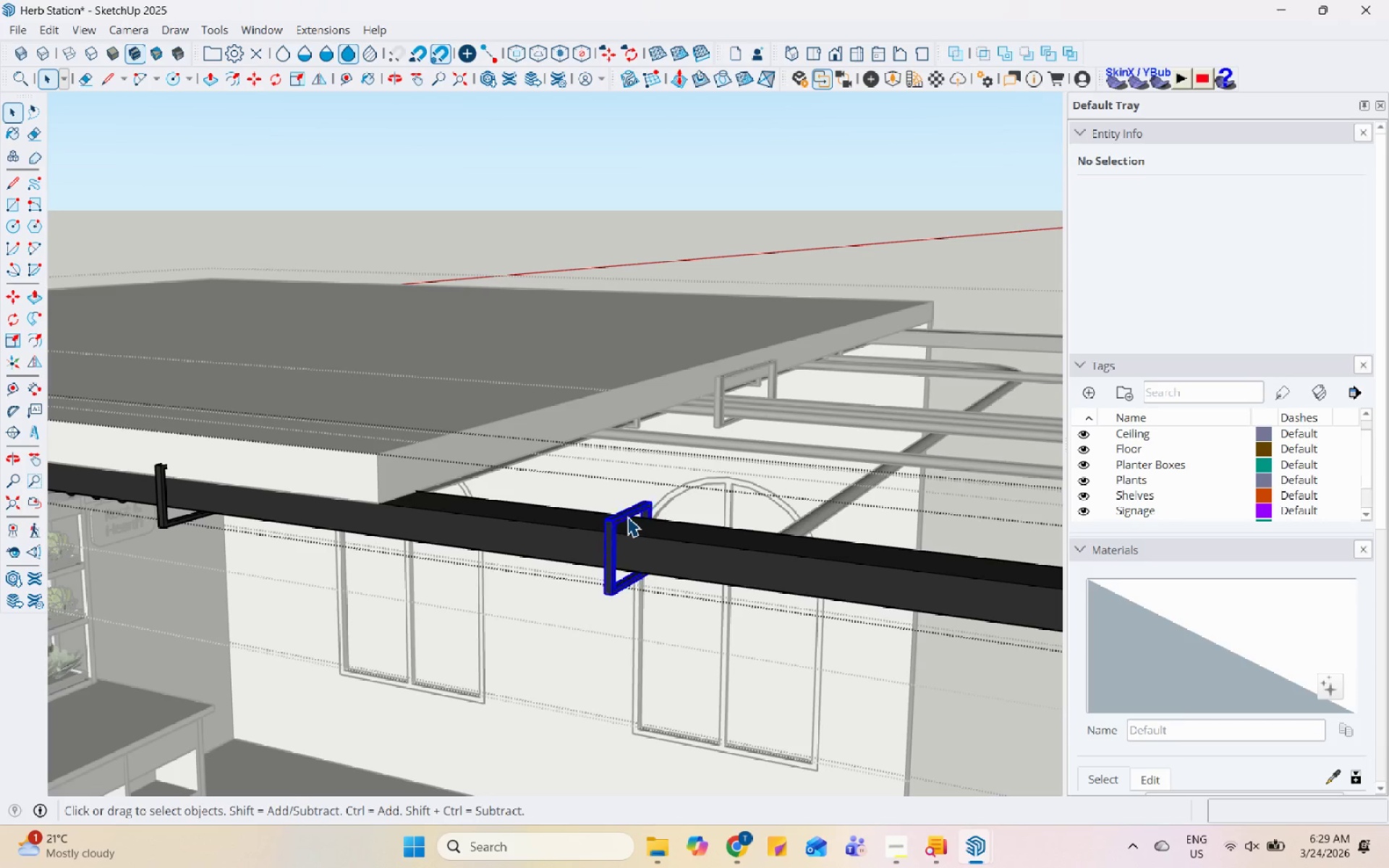 
triple_click([627, 516])
 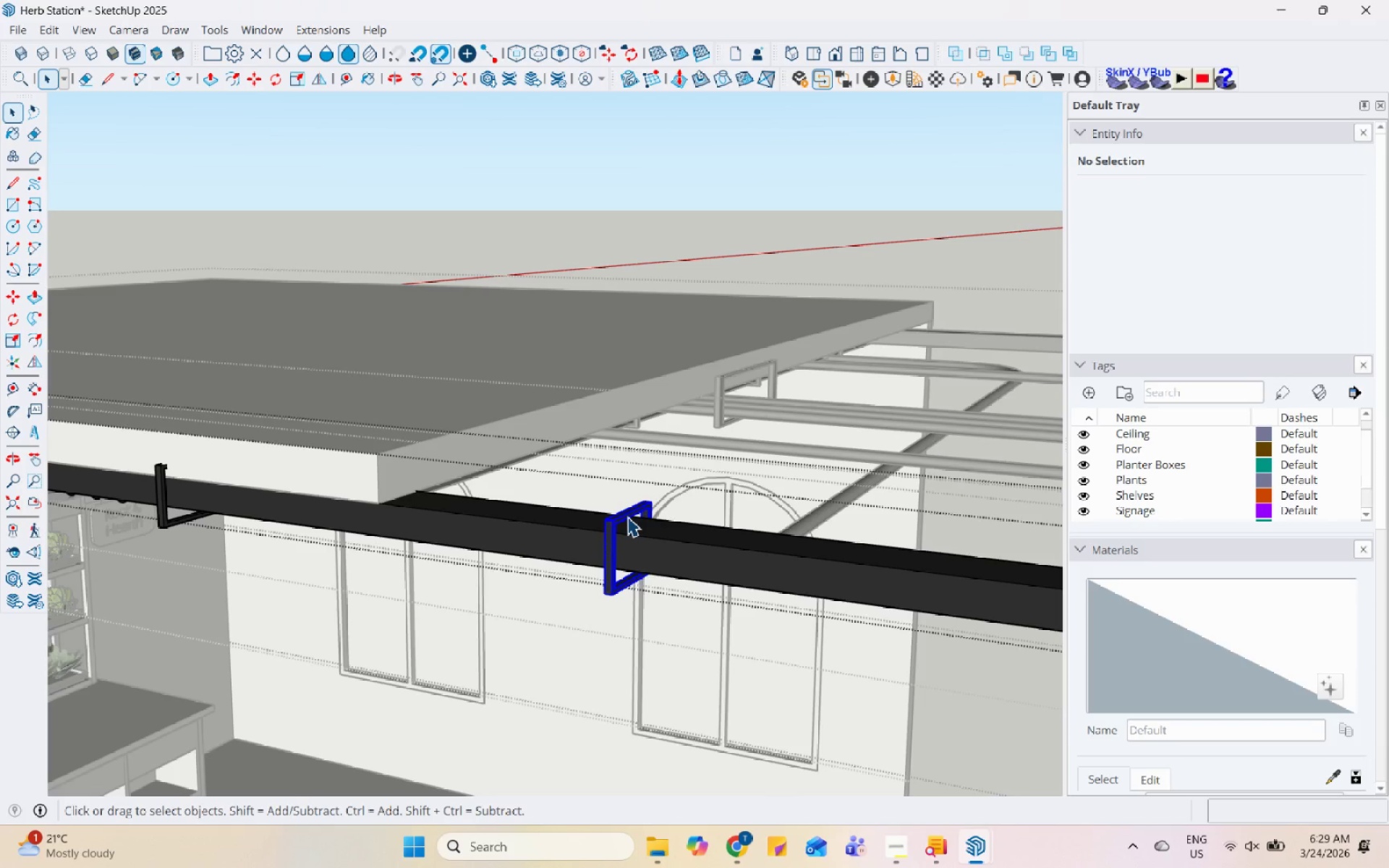 
right_click([627, 516])
 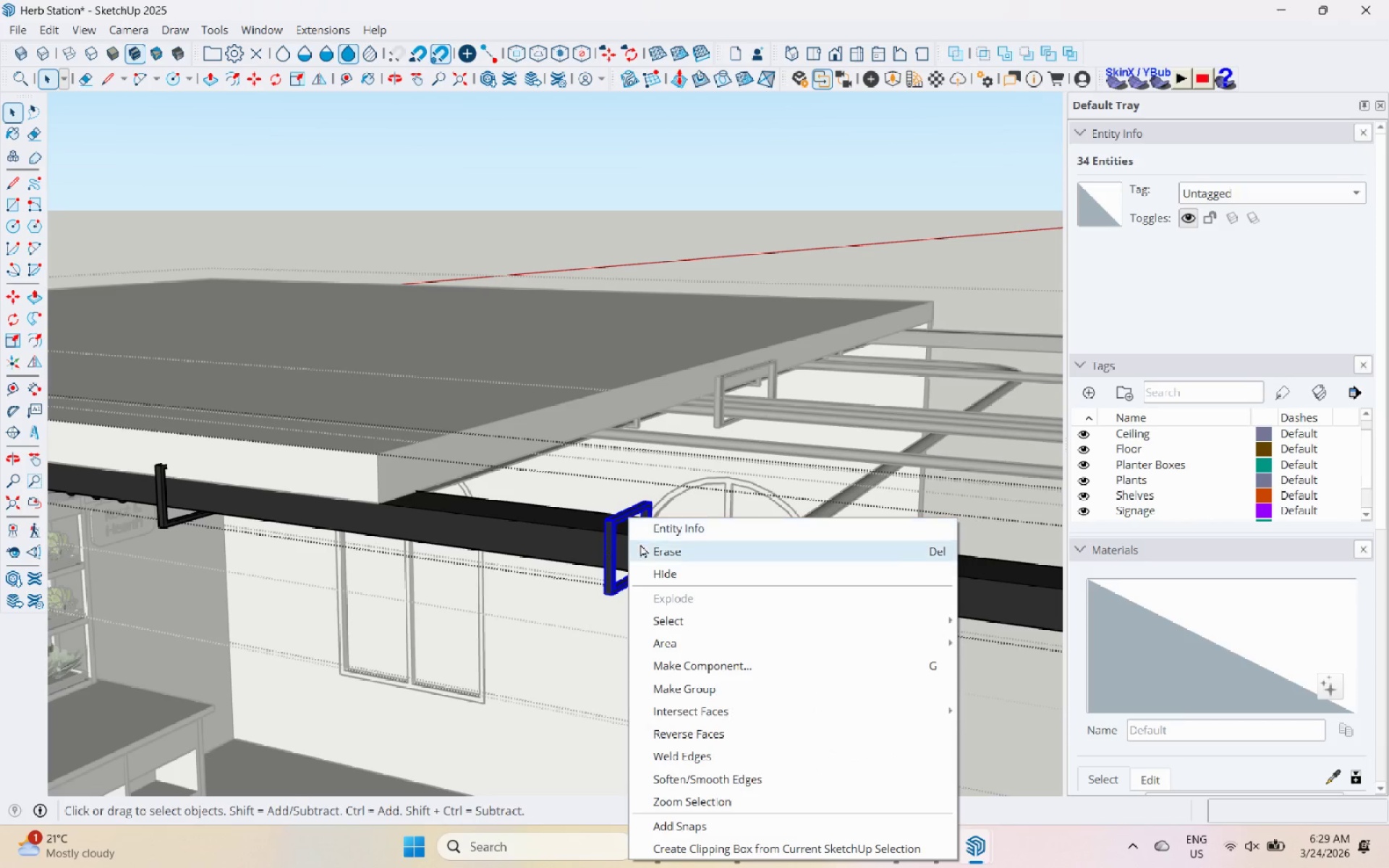 
left_click([640, 550])
 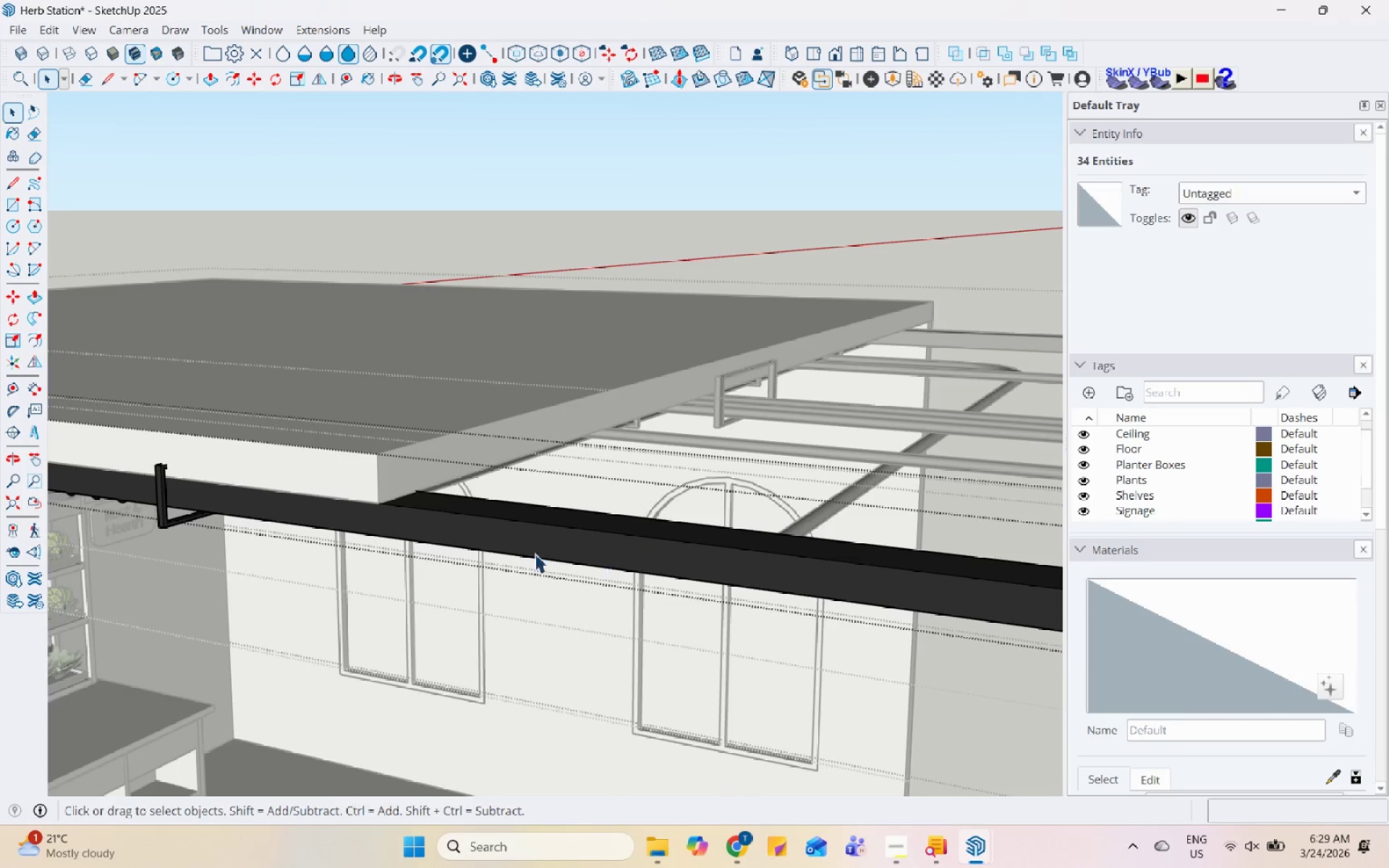 
scroll: coordinate [517, 564], scroll_direction: down, amount: 5.0
 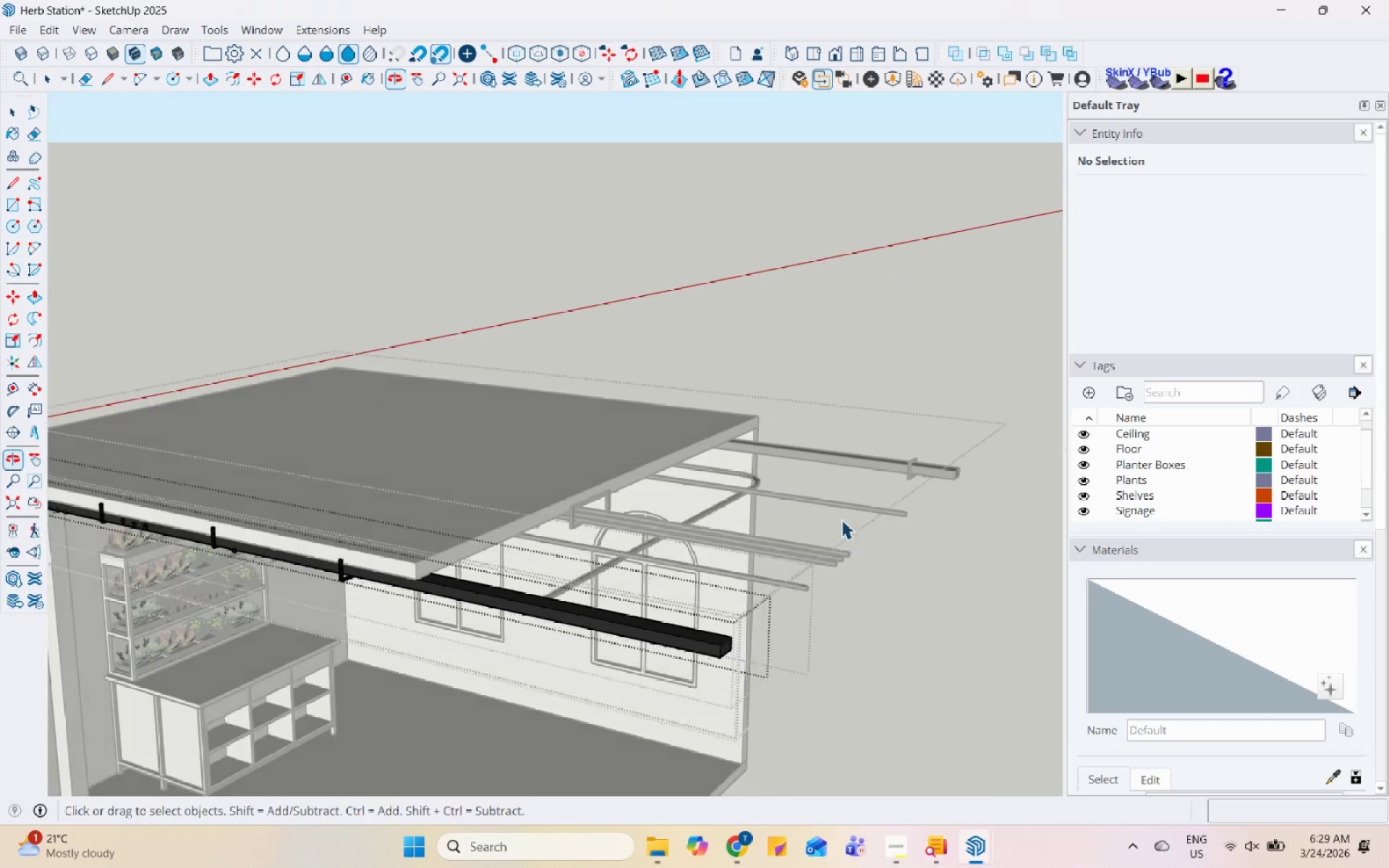 
key(Escape)
 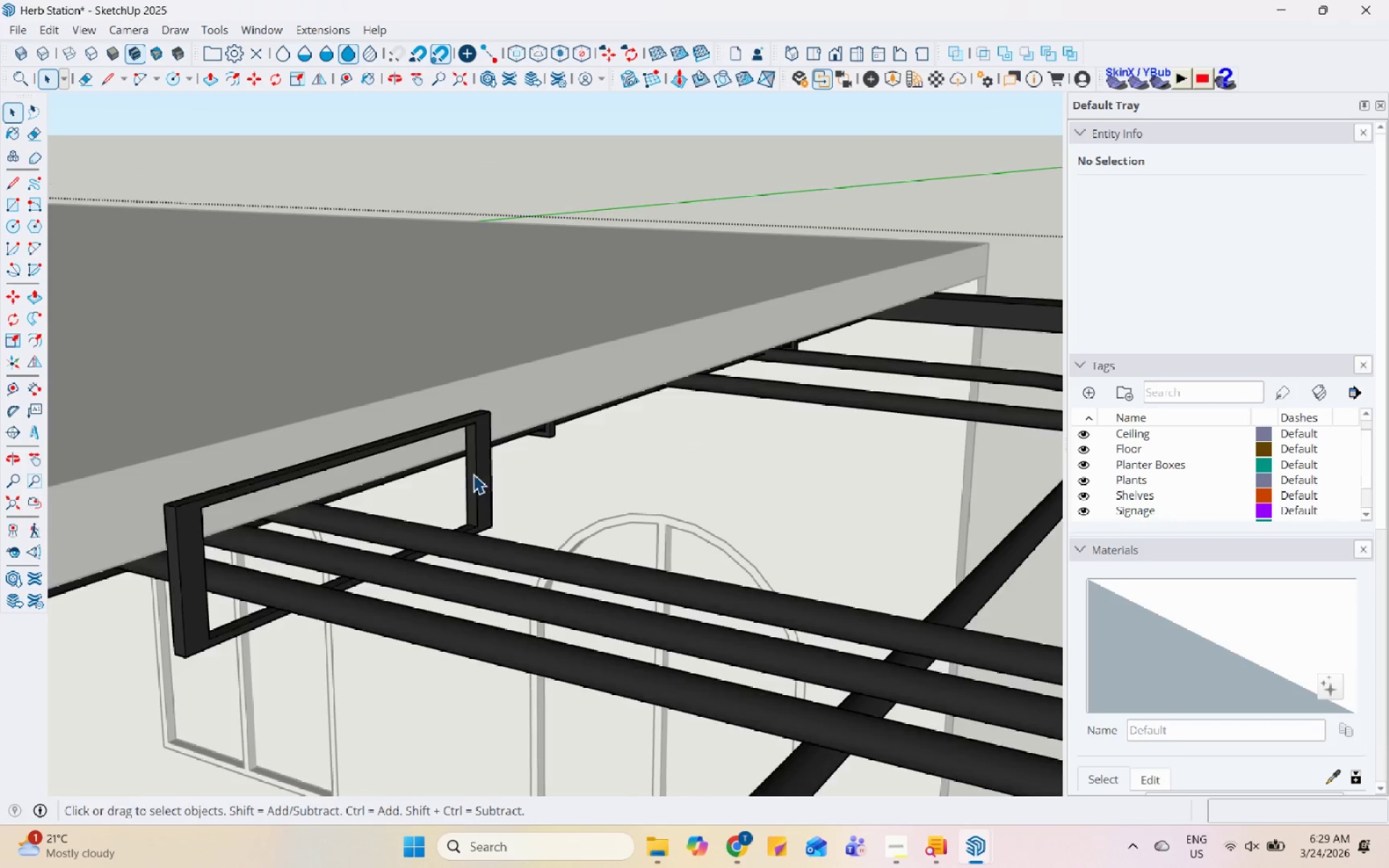 
scroll: coordinate [529, 536], scroll_direction: up, amount: 9.0
 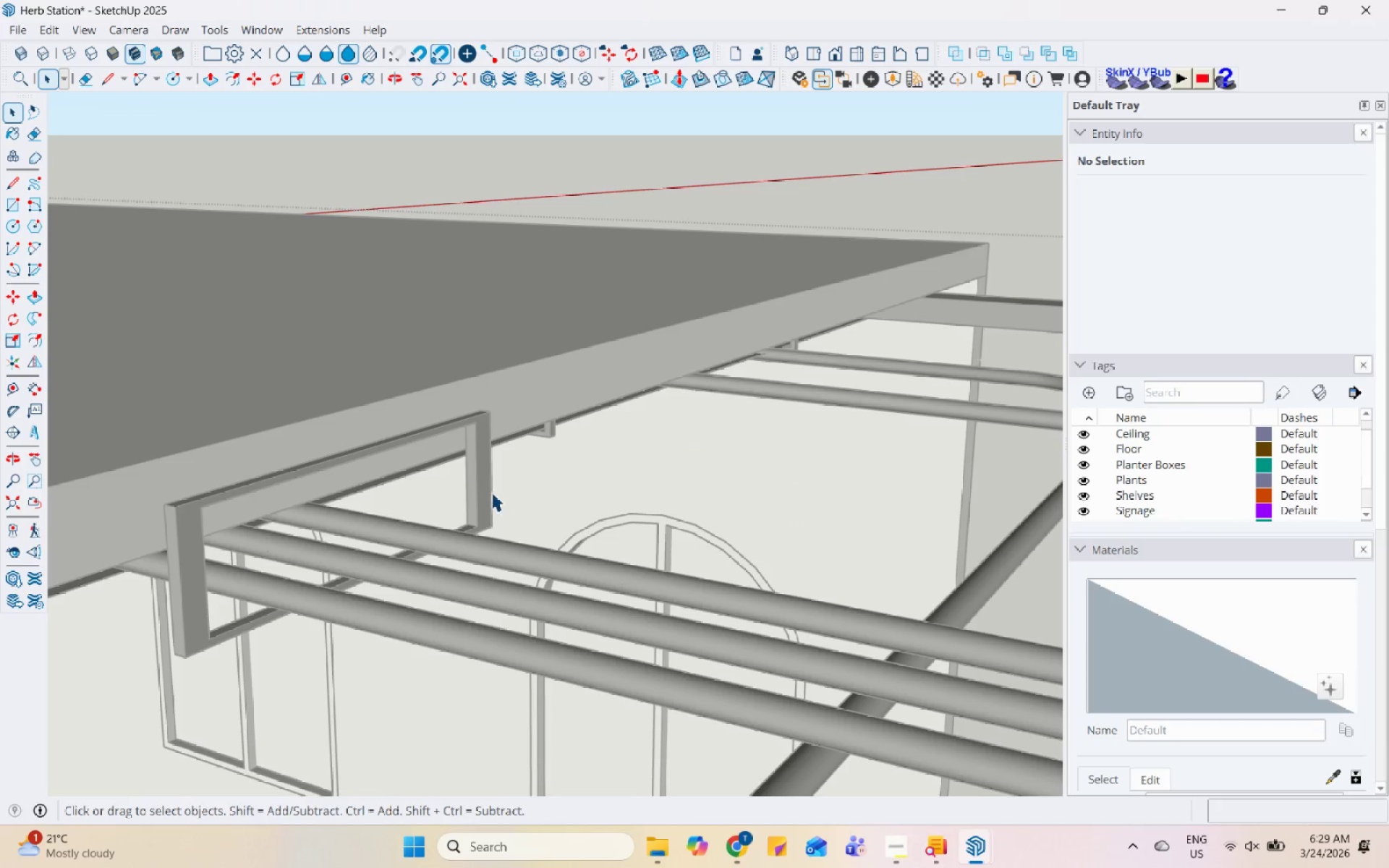 
double_click([473, 474])
 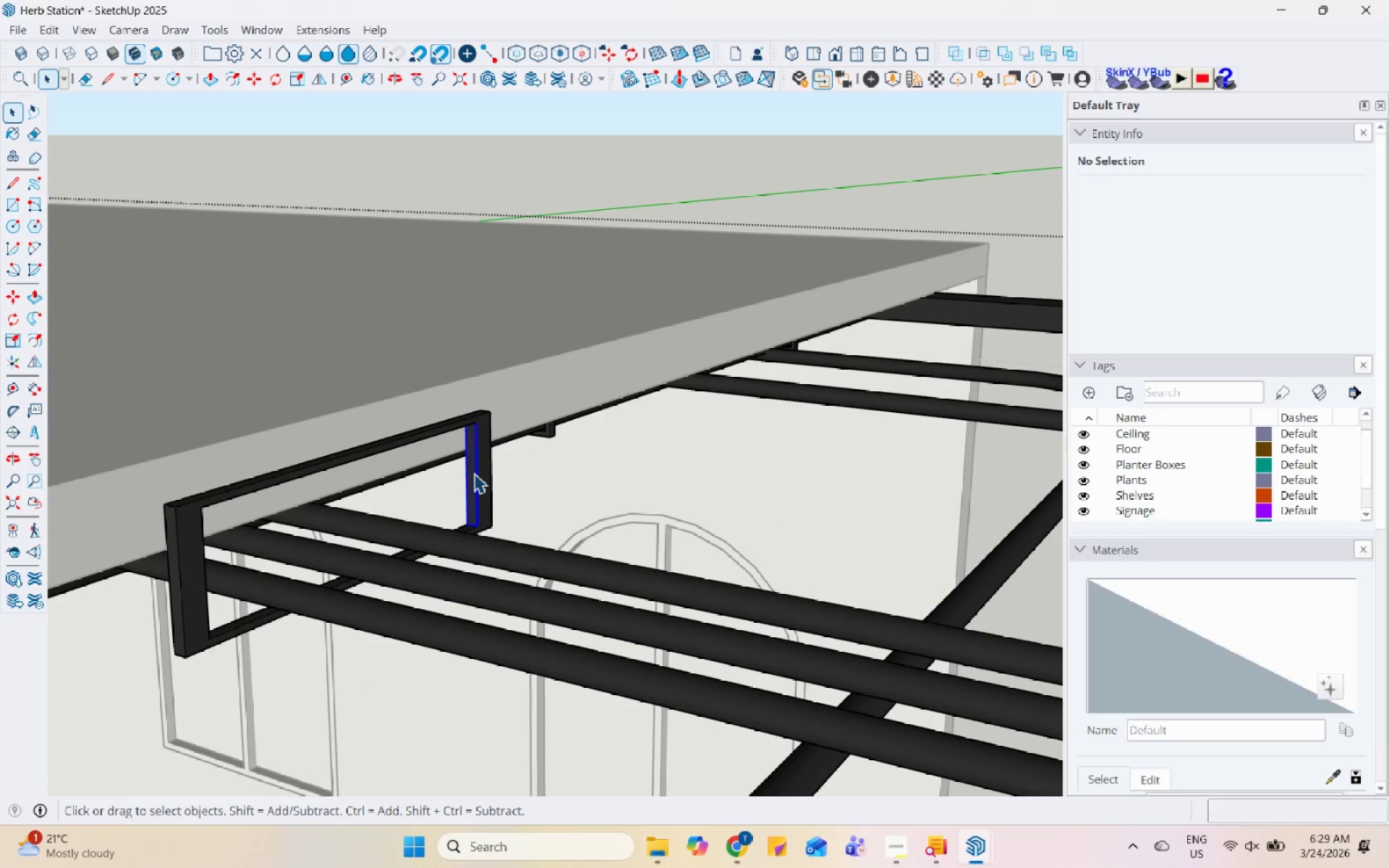 
triple_click([474, 473])
 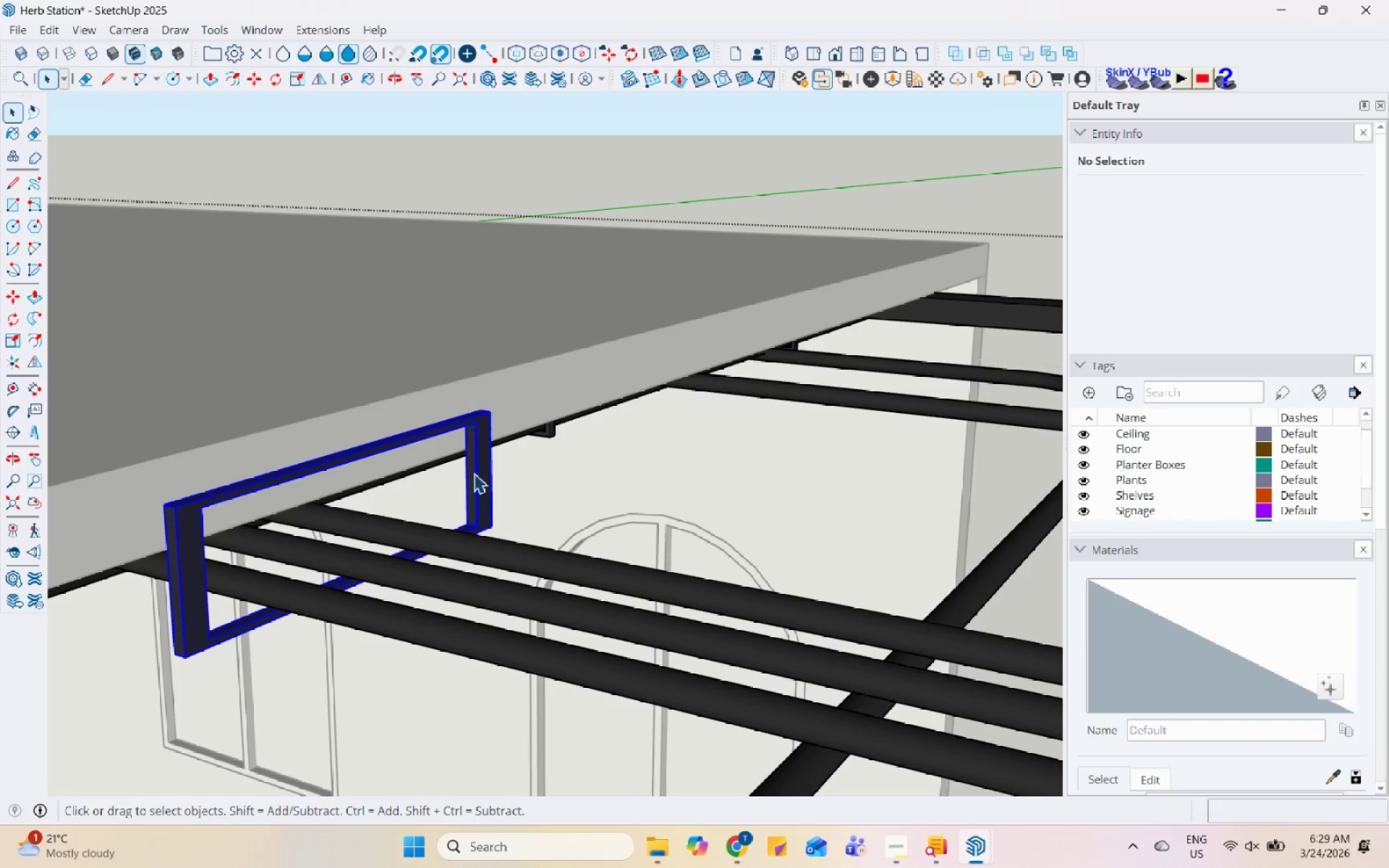 
triple_click([474, 473])
 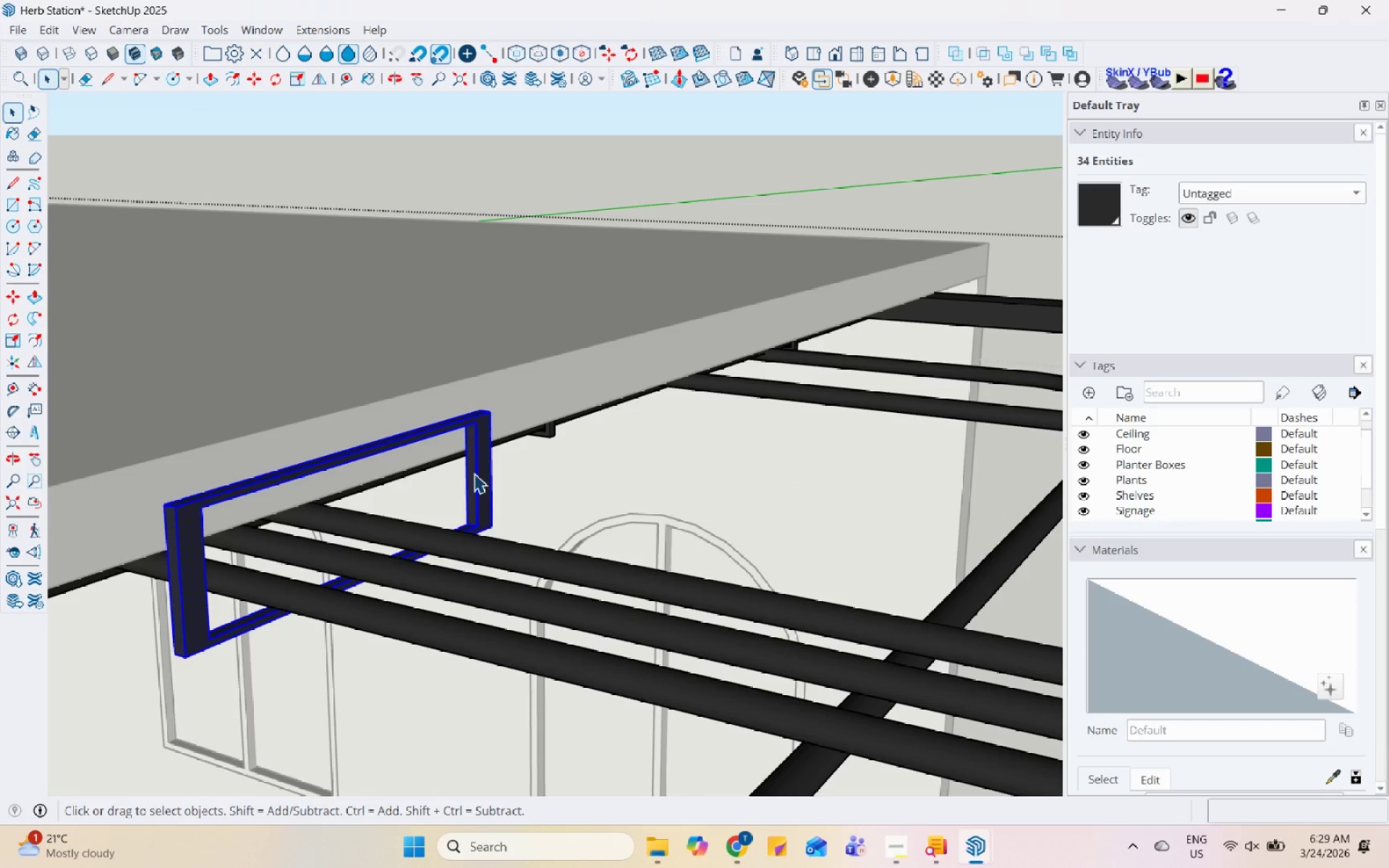 
right_click([474, 473])
 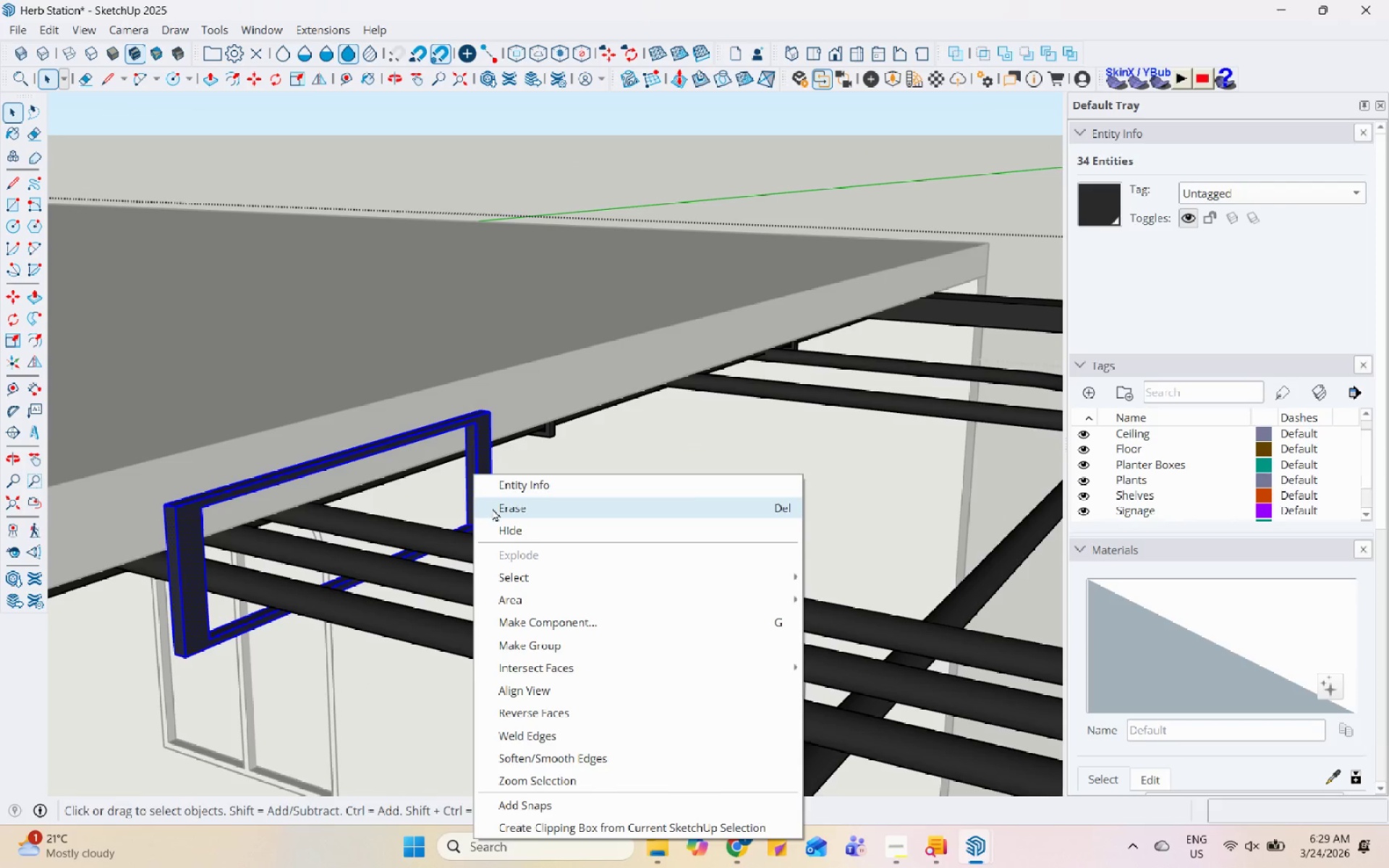 
left_click([492, 508])
 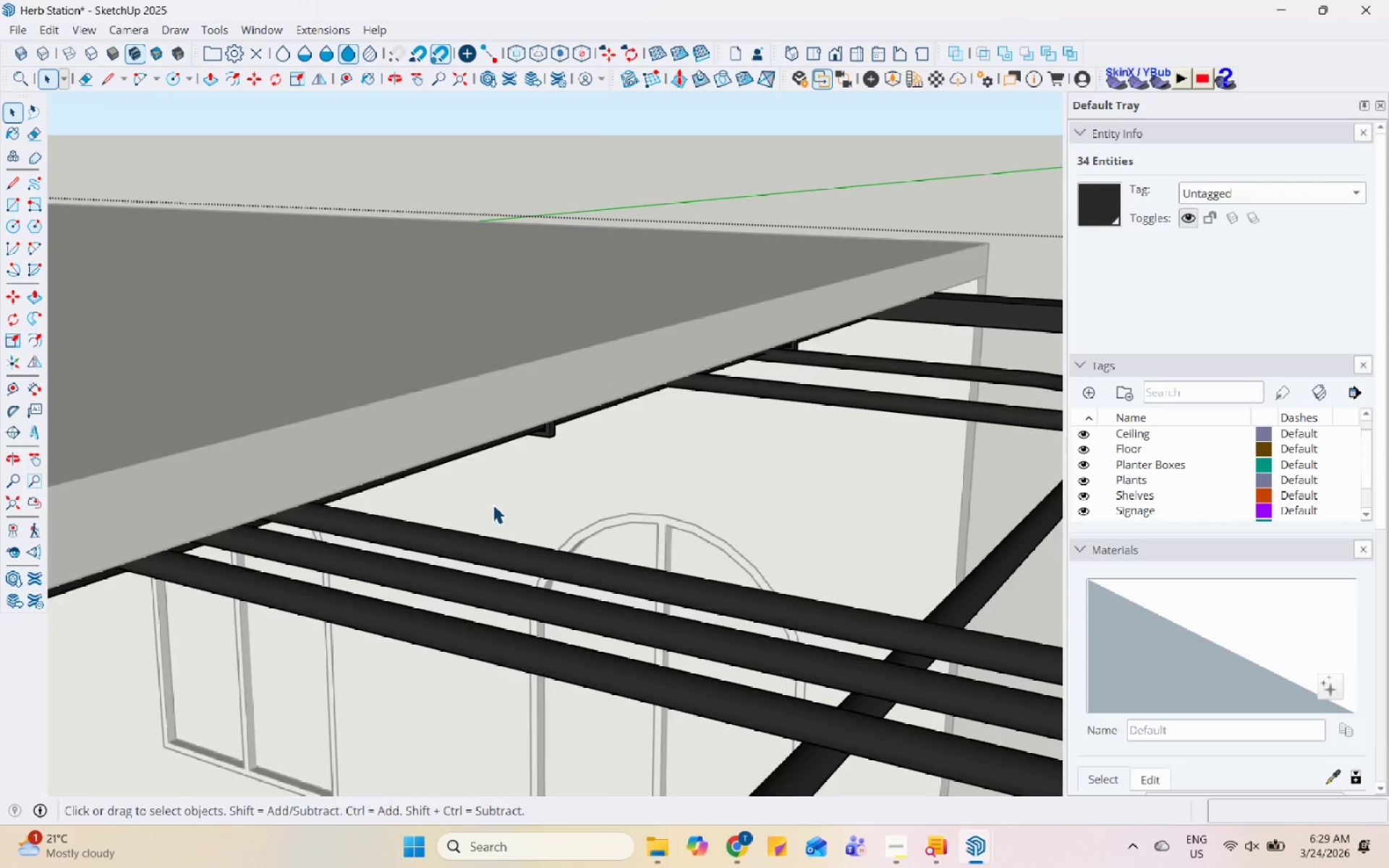 
scroll: coordinate [769, 448], scroll_direction: down, amount: 4.0
 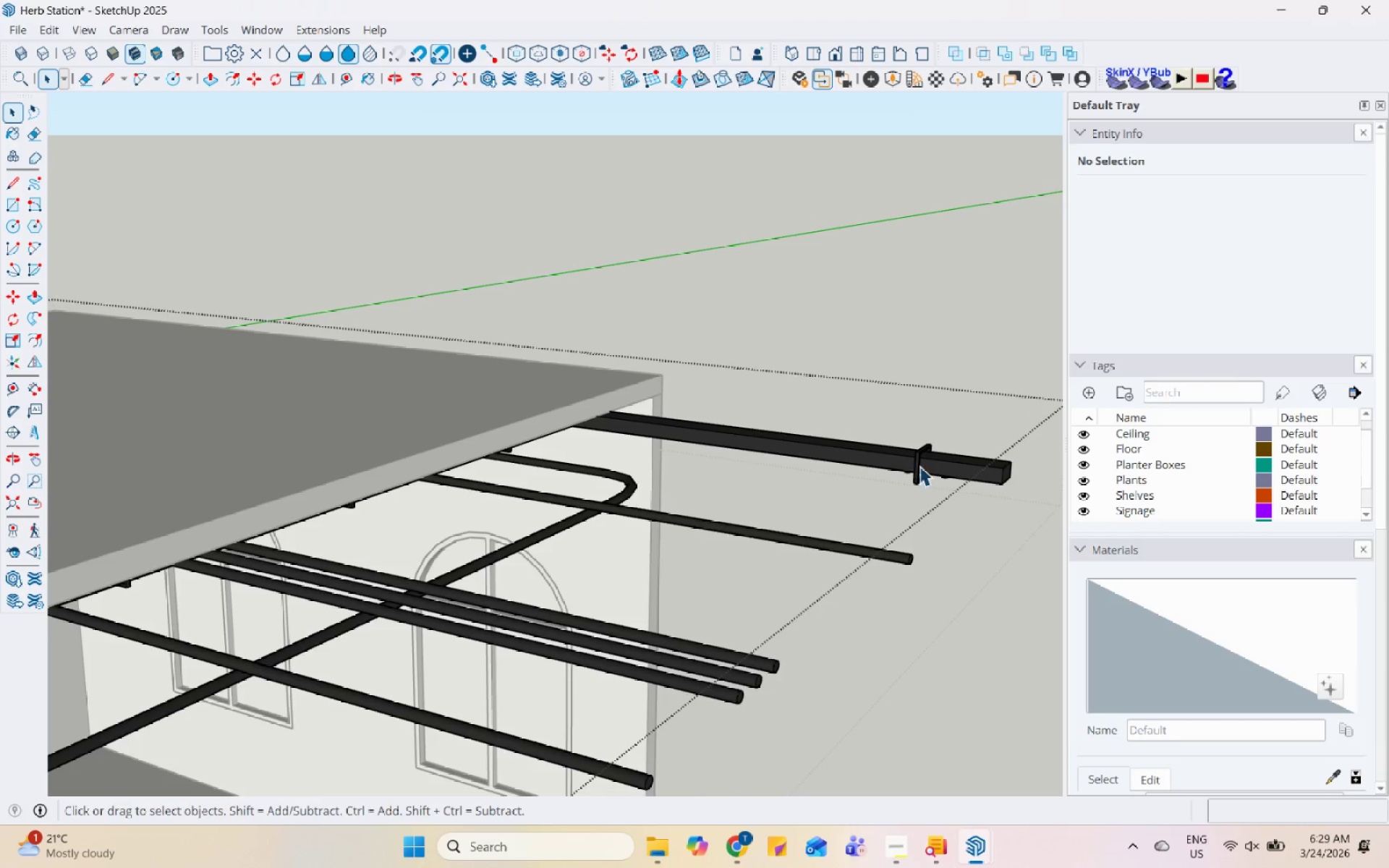 
double_click([906, 454])
 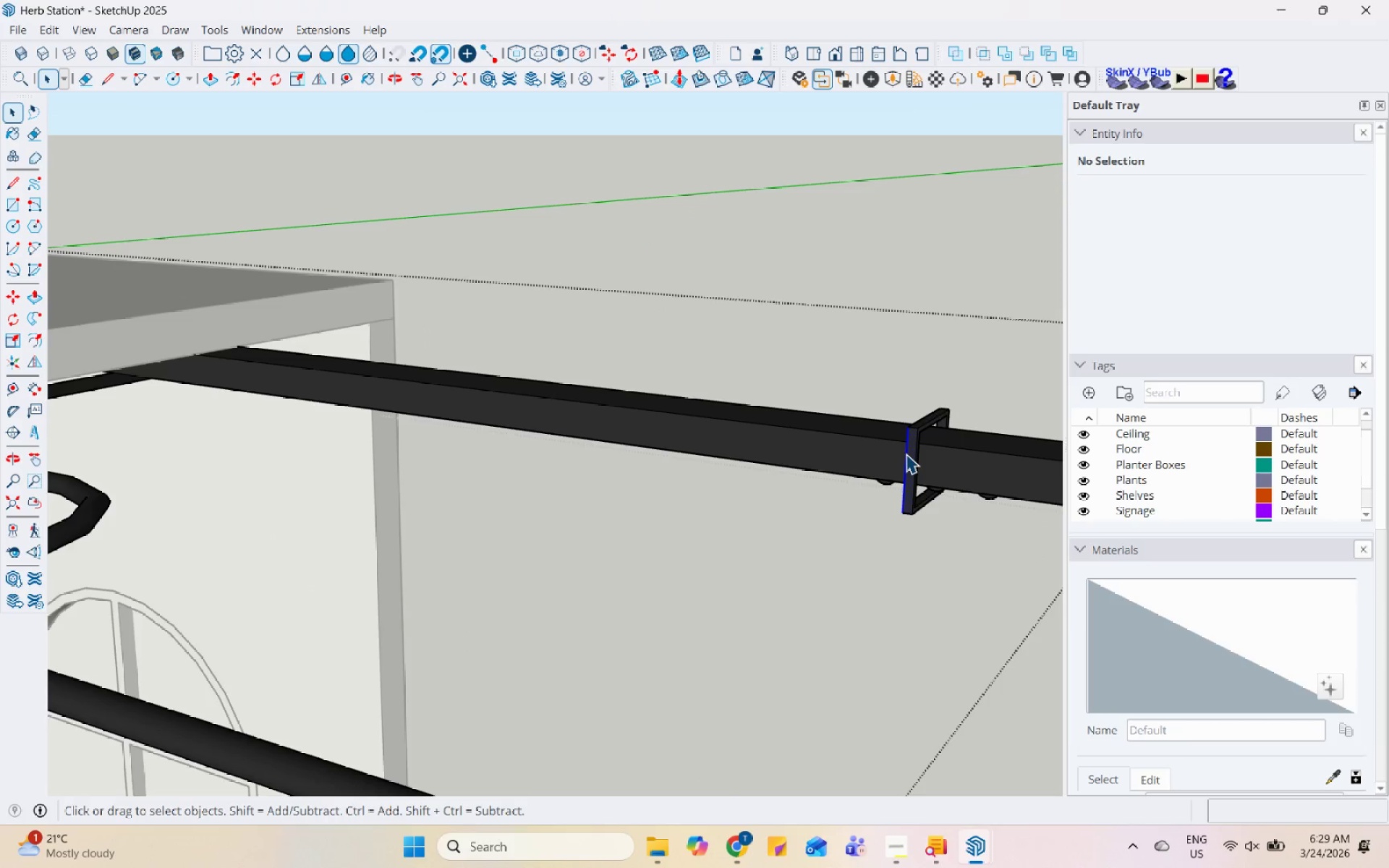 
scroll: coordinate [920, 464], scroll_direction: up, amount: 10.0
 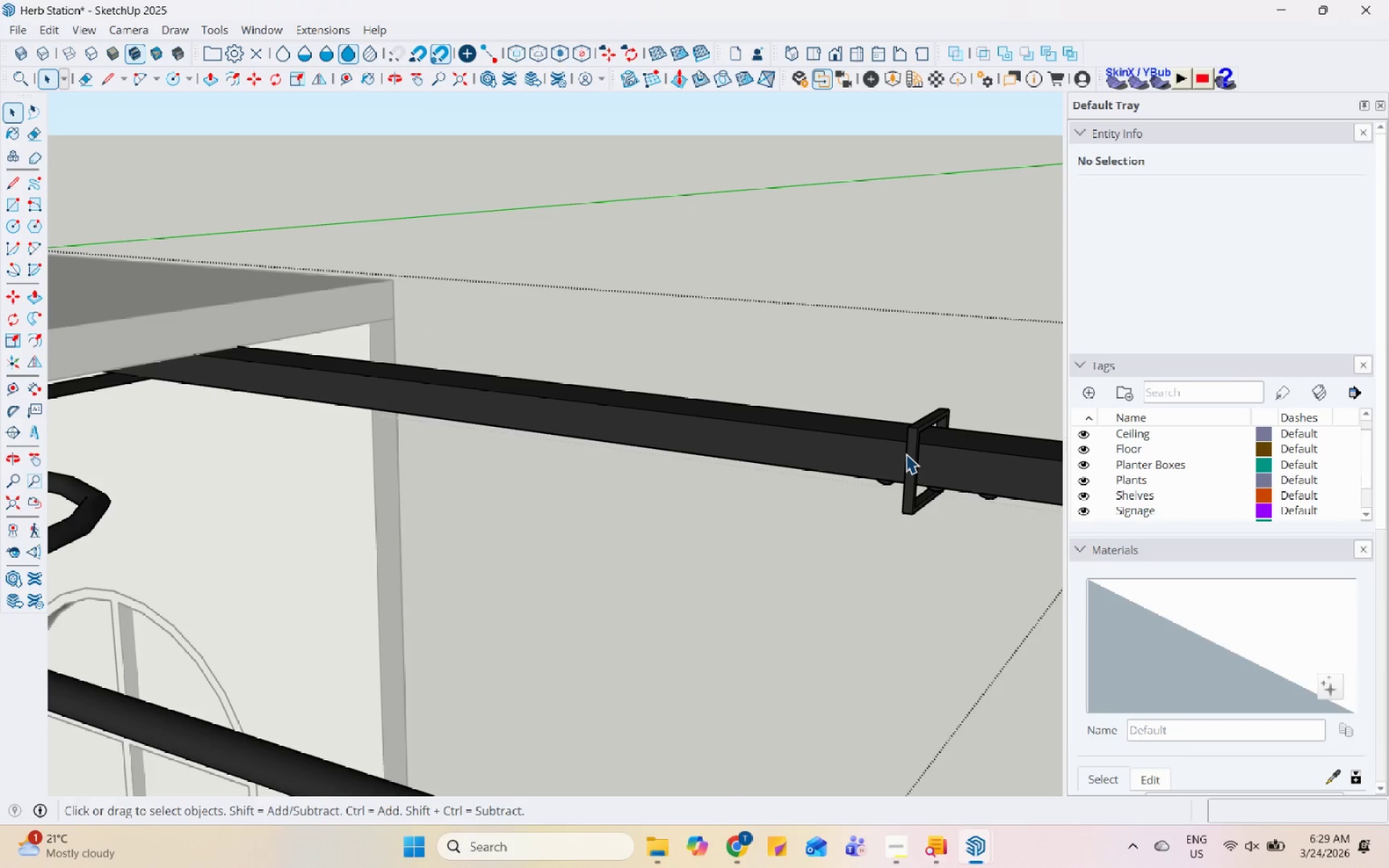 
triple_click([906, 454])
 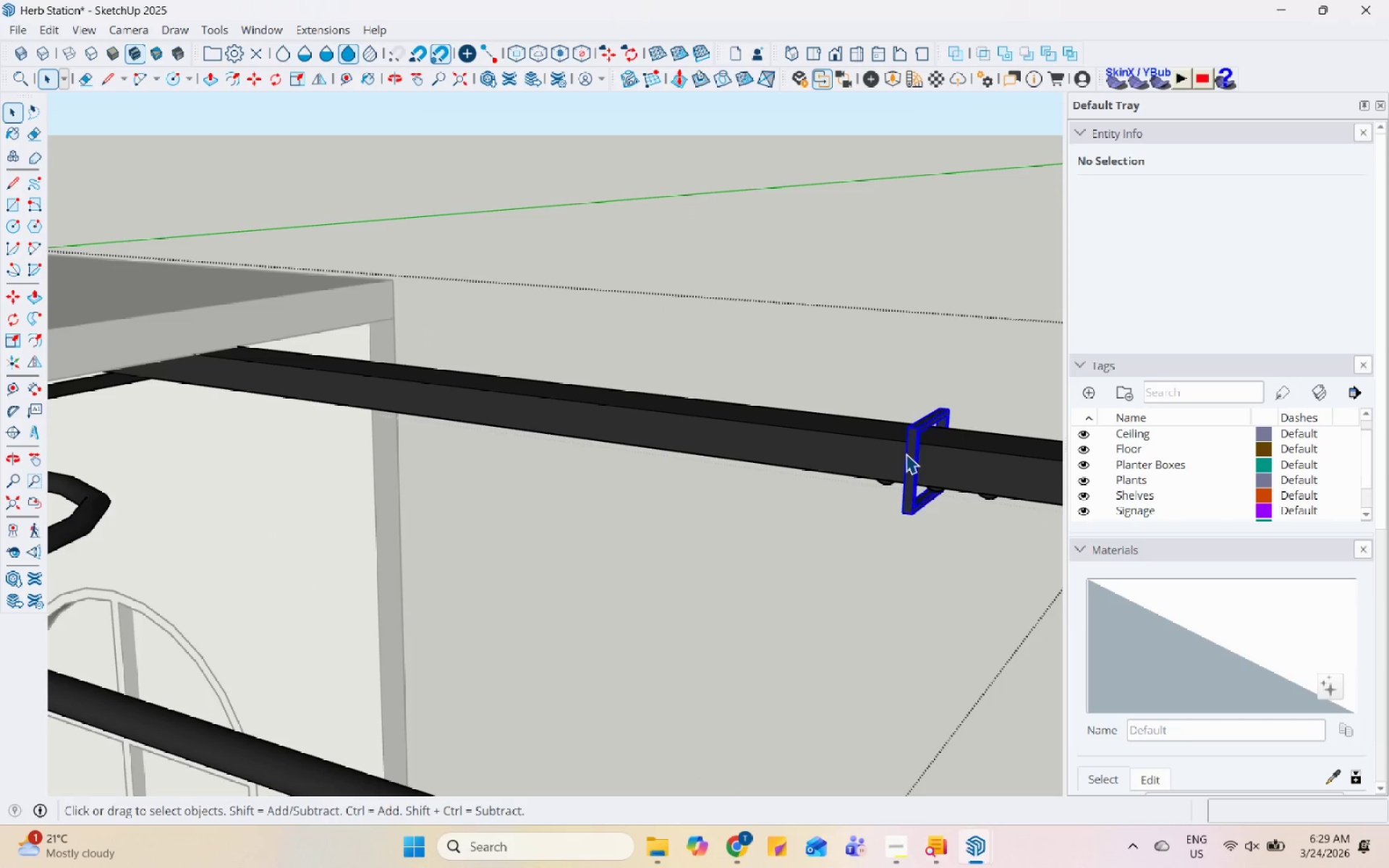 
triple_click([906, 454])
 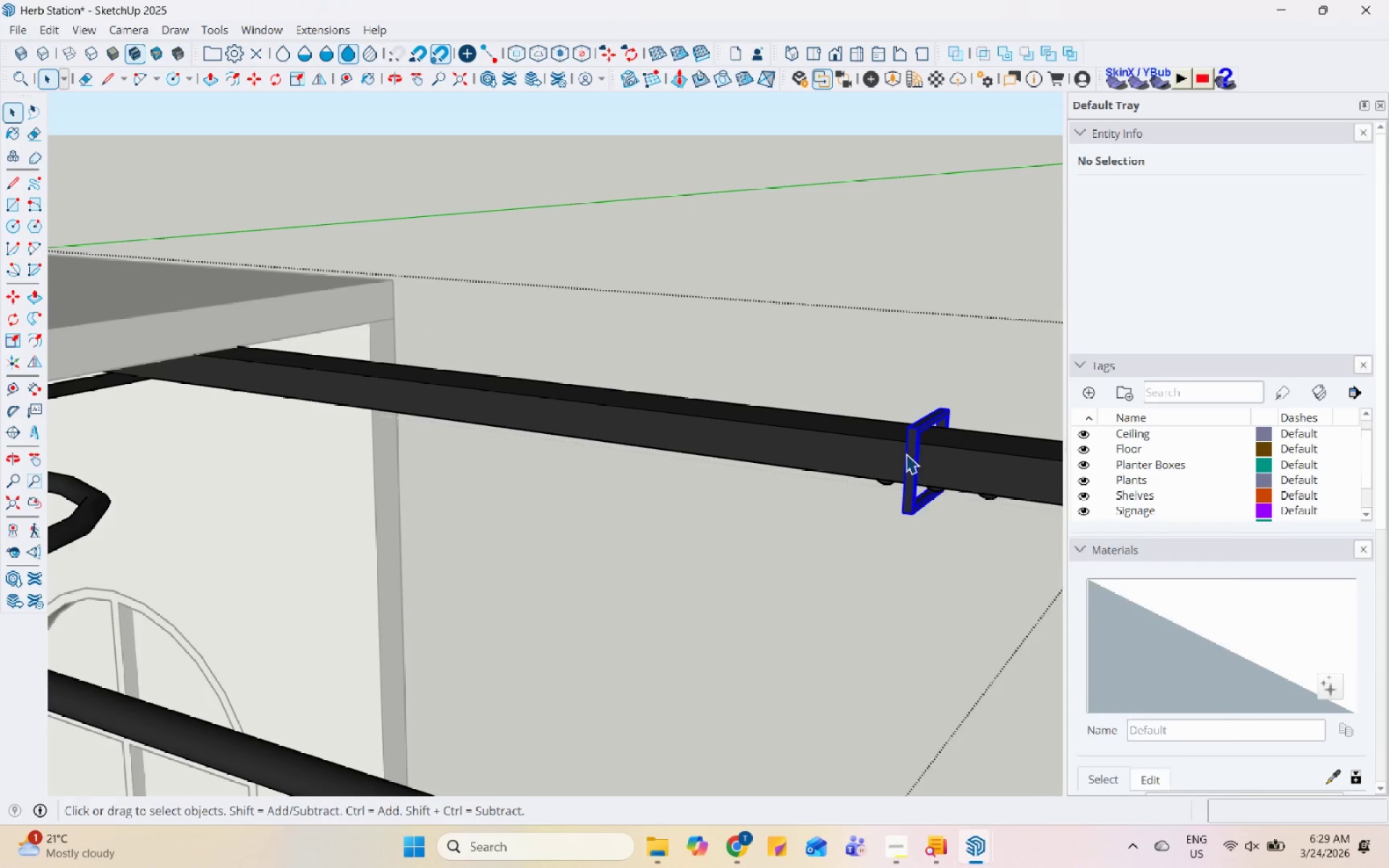 
right_click([906, 454])
 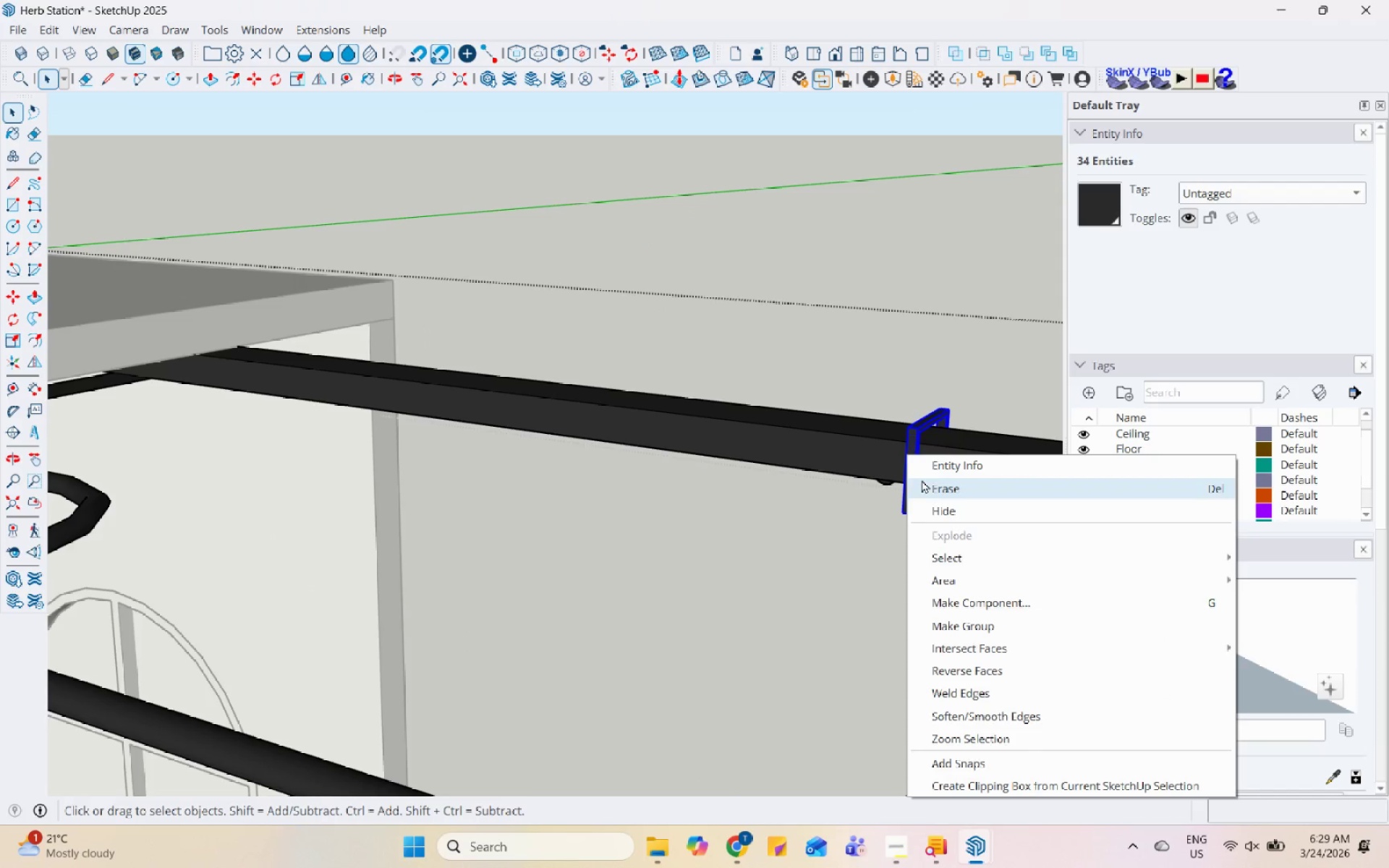 
left_click([922, 480])
 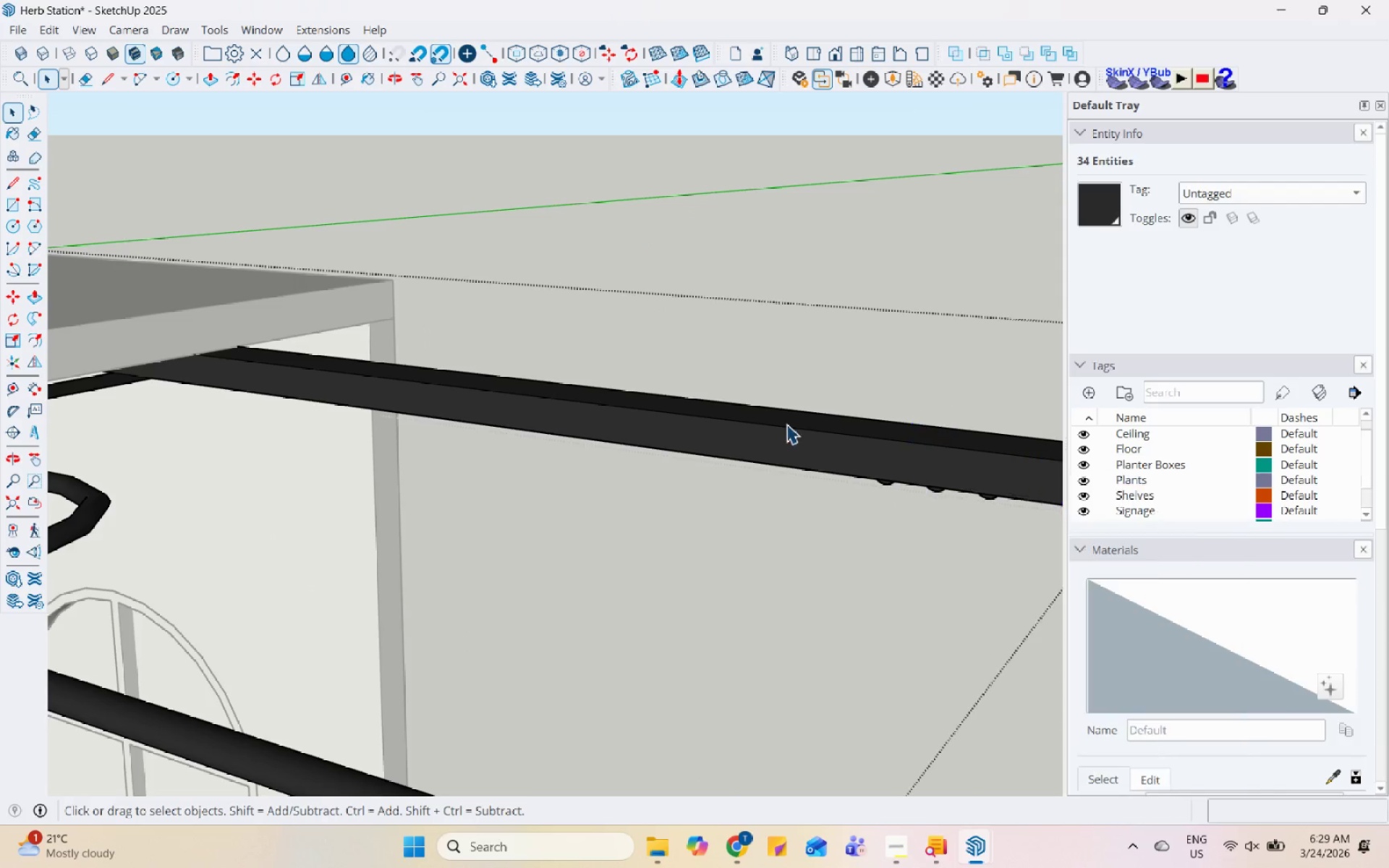 
scroll: coordinate [616, 221], scroll_direction: up, amount: 8.0
 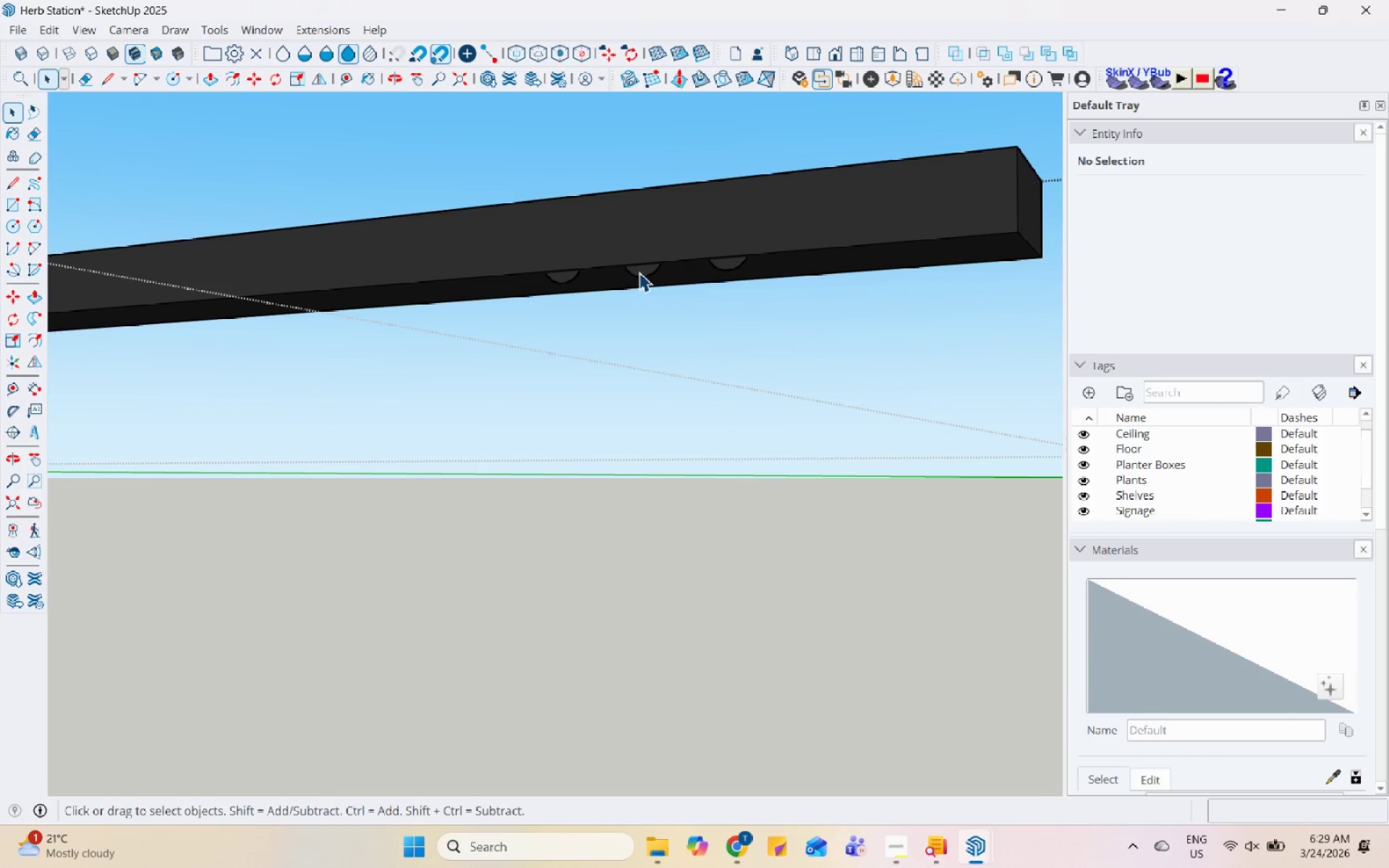 
double_click([639, 272])
 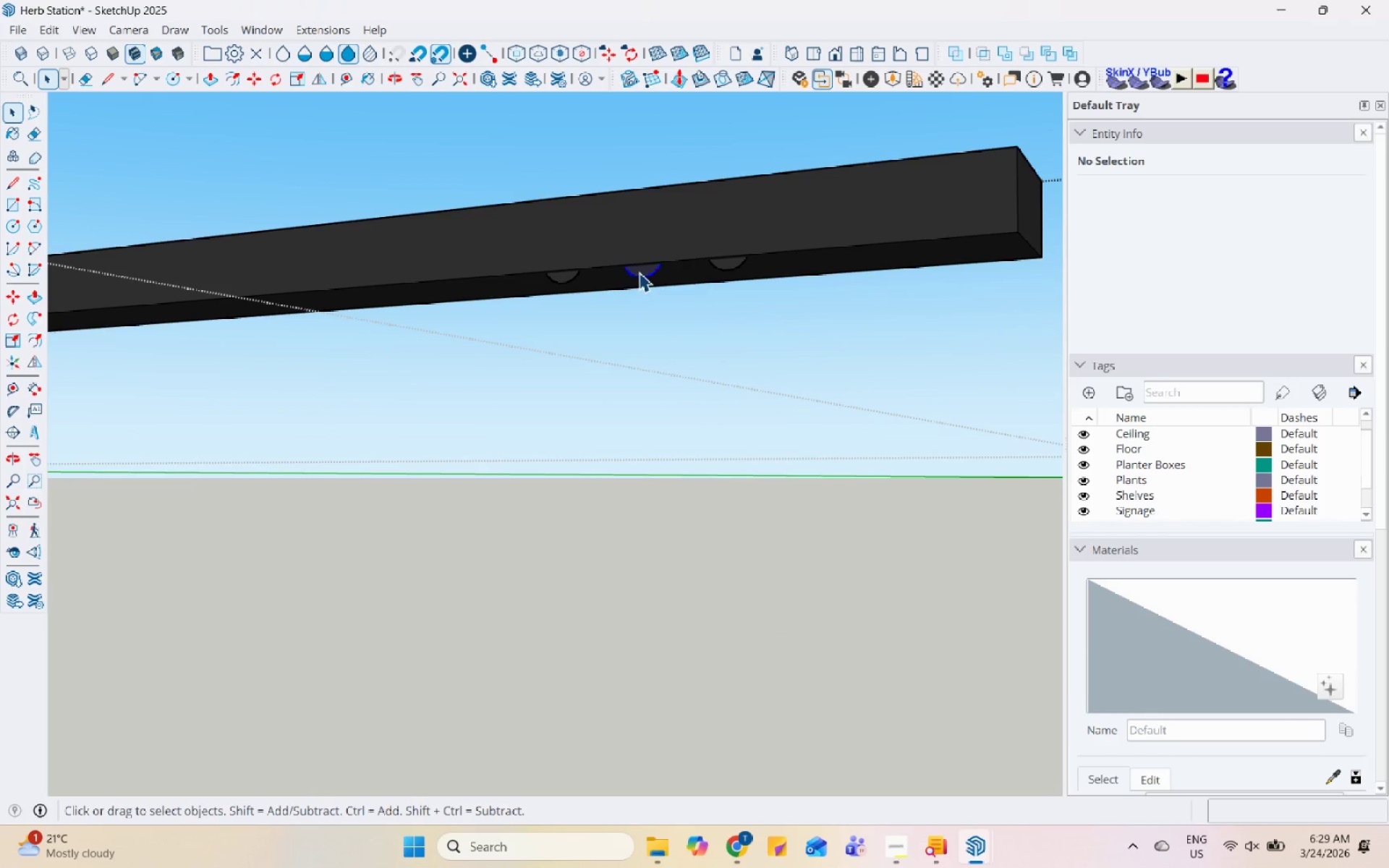 
triple_click([639, 272])
 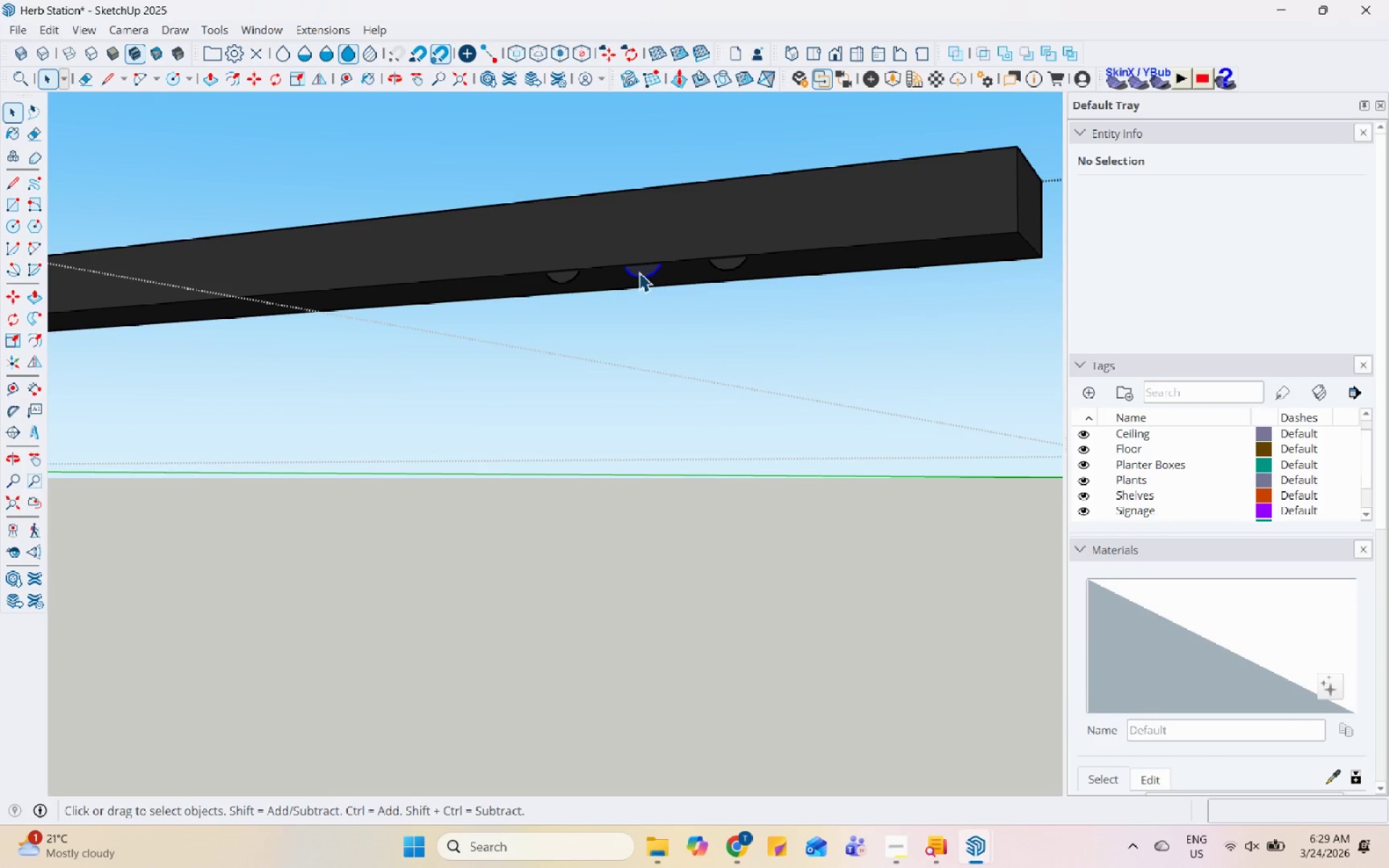 
right_click([639, 272])
 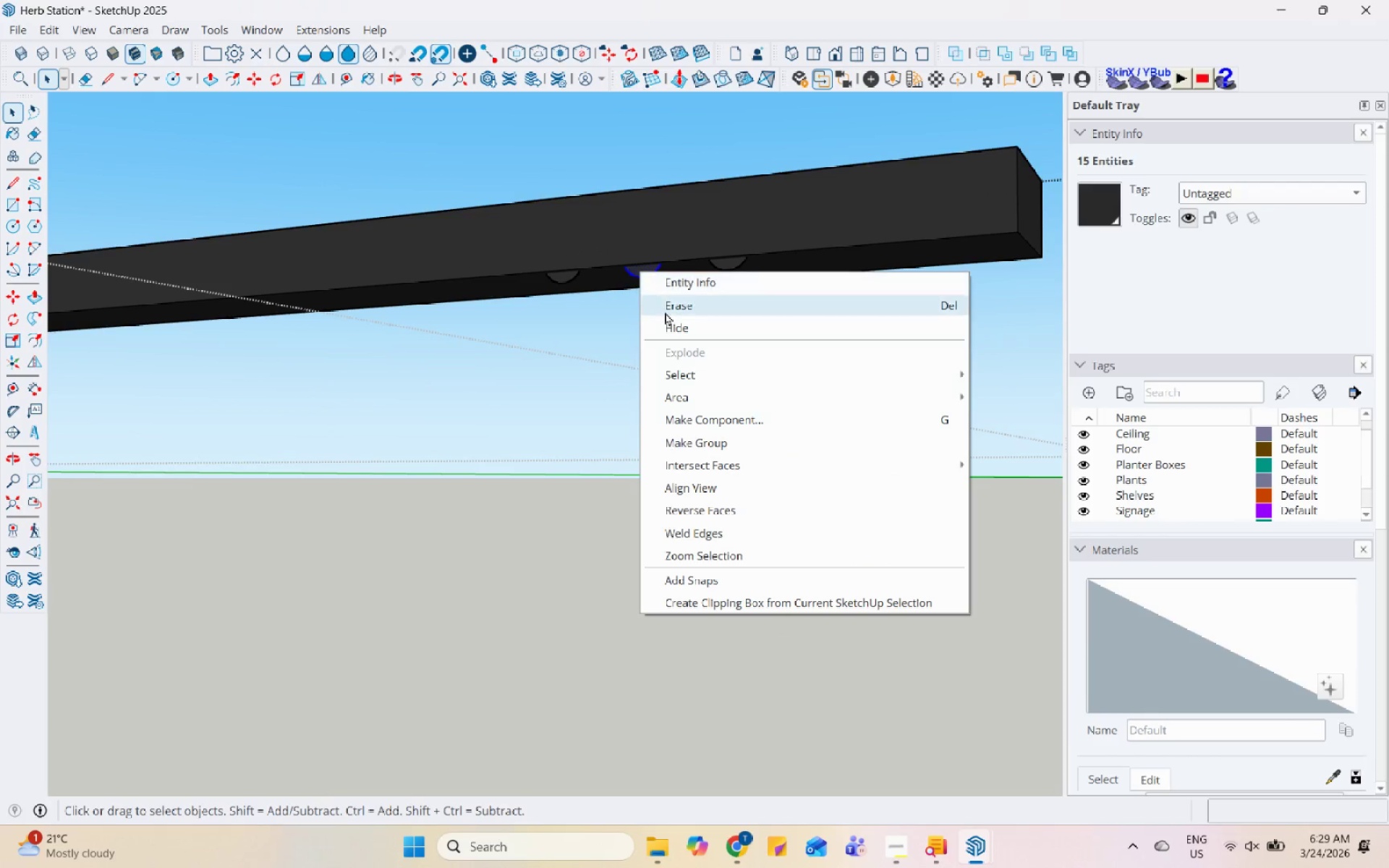 
left_click([666, 312])
 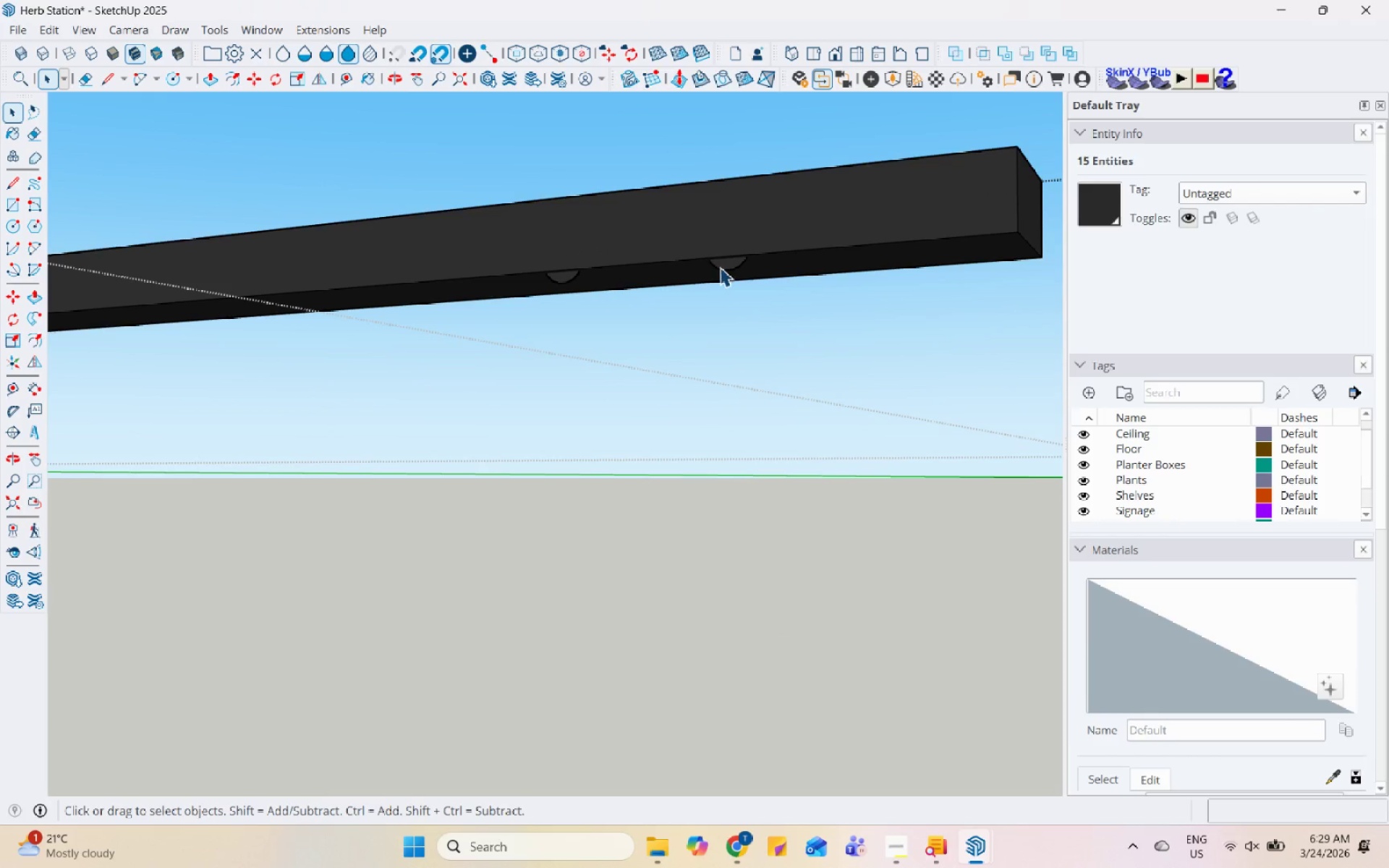 
double_click([720, 267])
 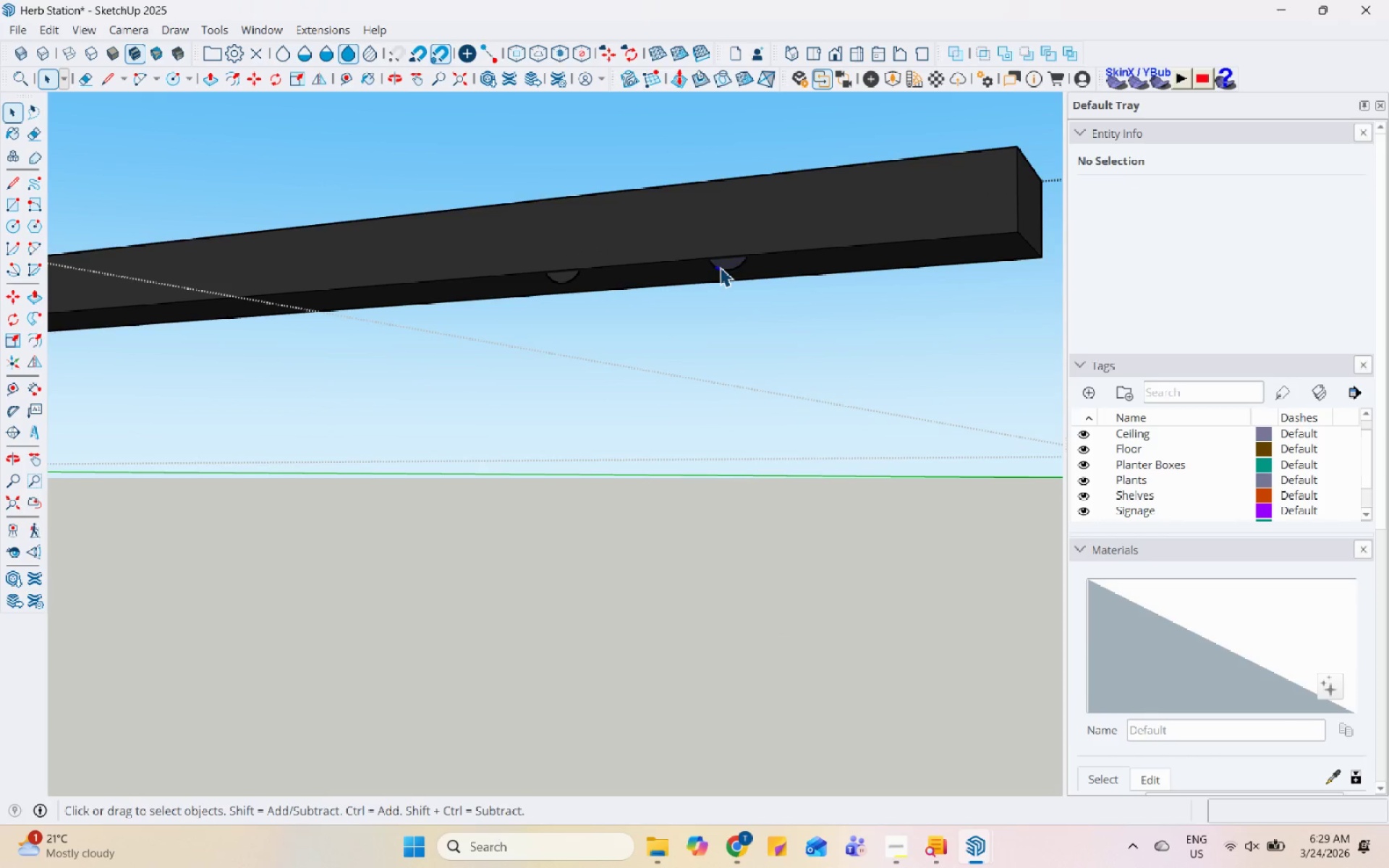 
triple_click([720, 267])
 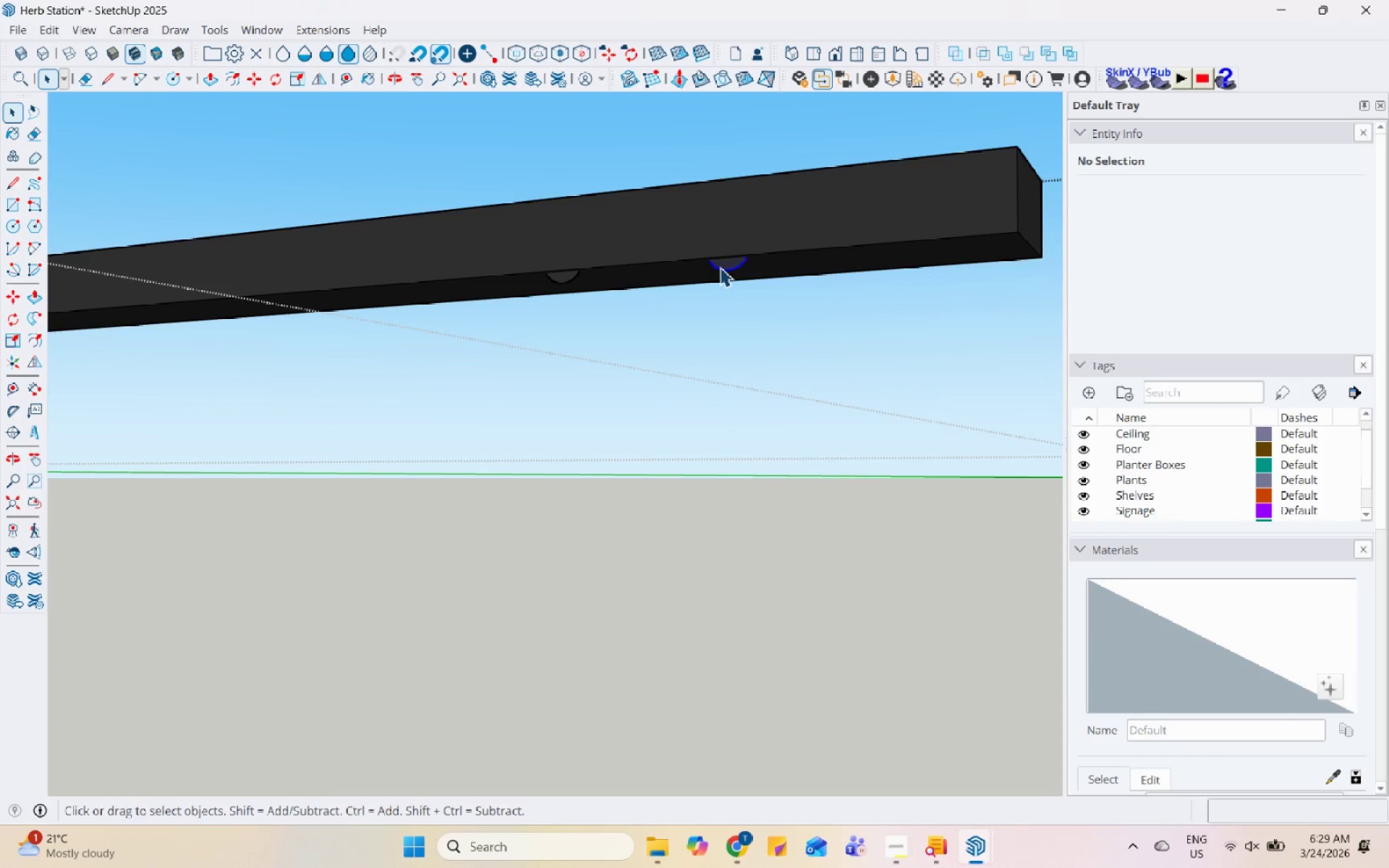 
right_click([720, 267])
 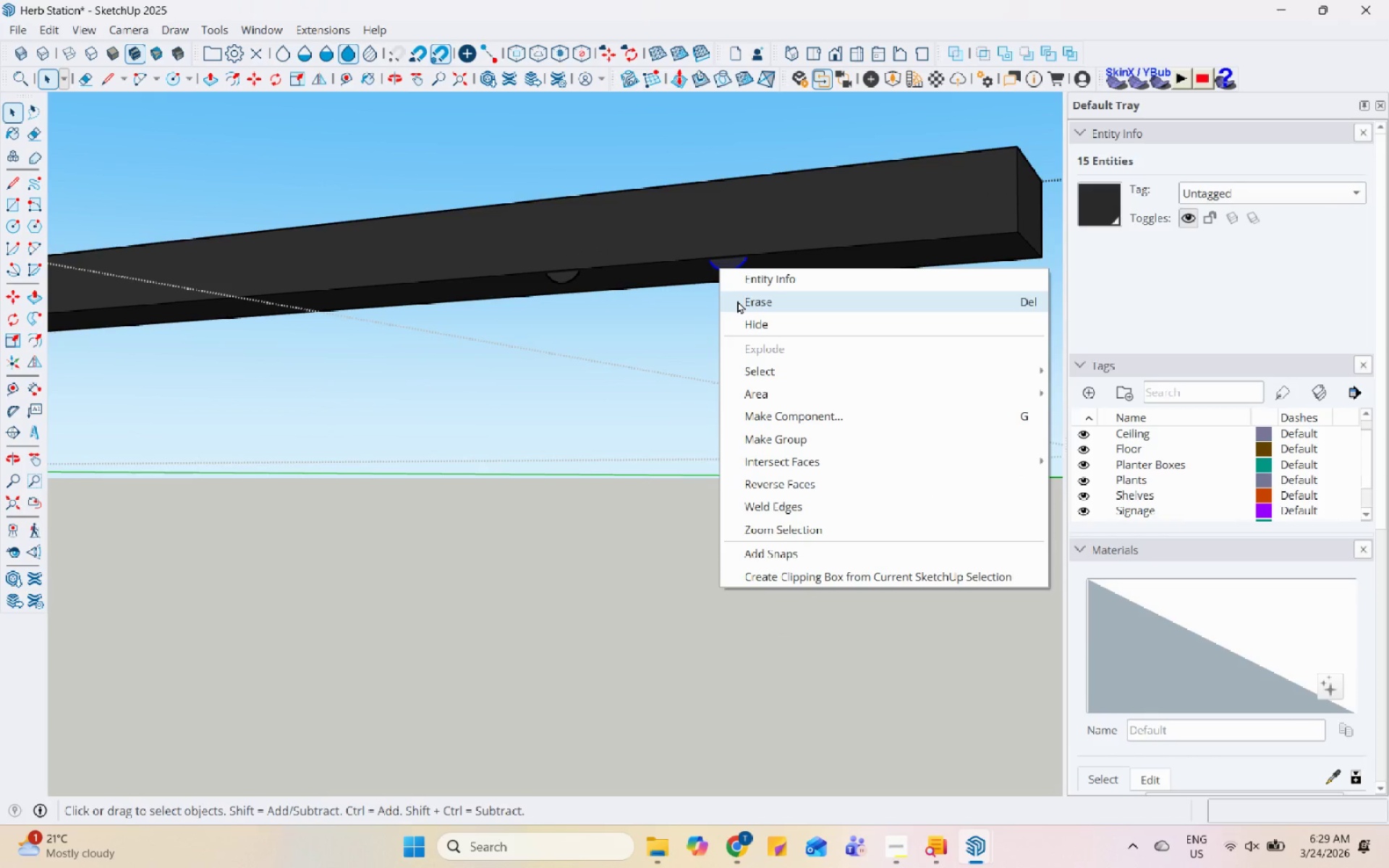 
left_click([737, 304])
 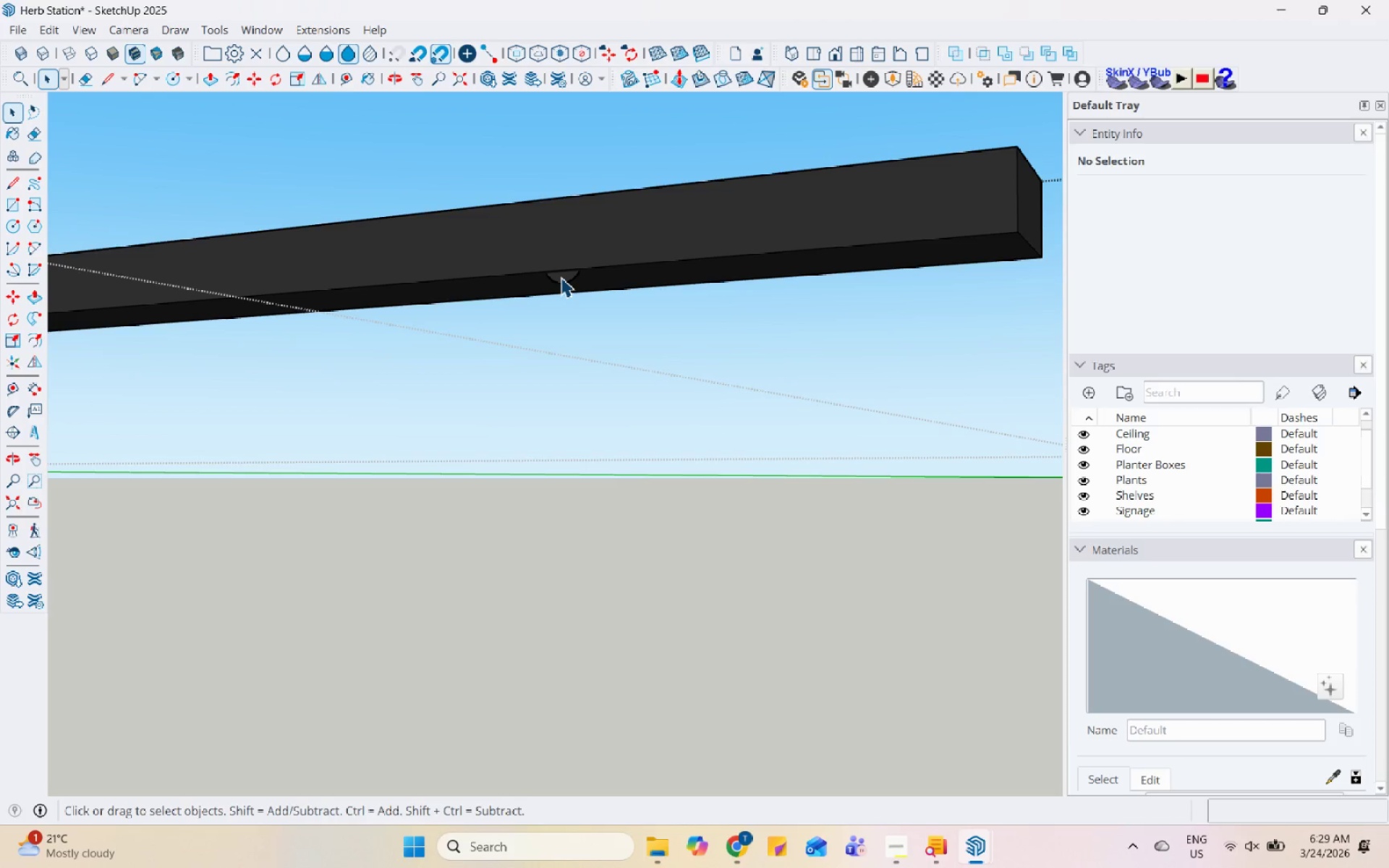 
double_click([561, 277])
 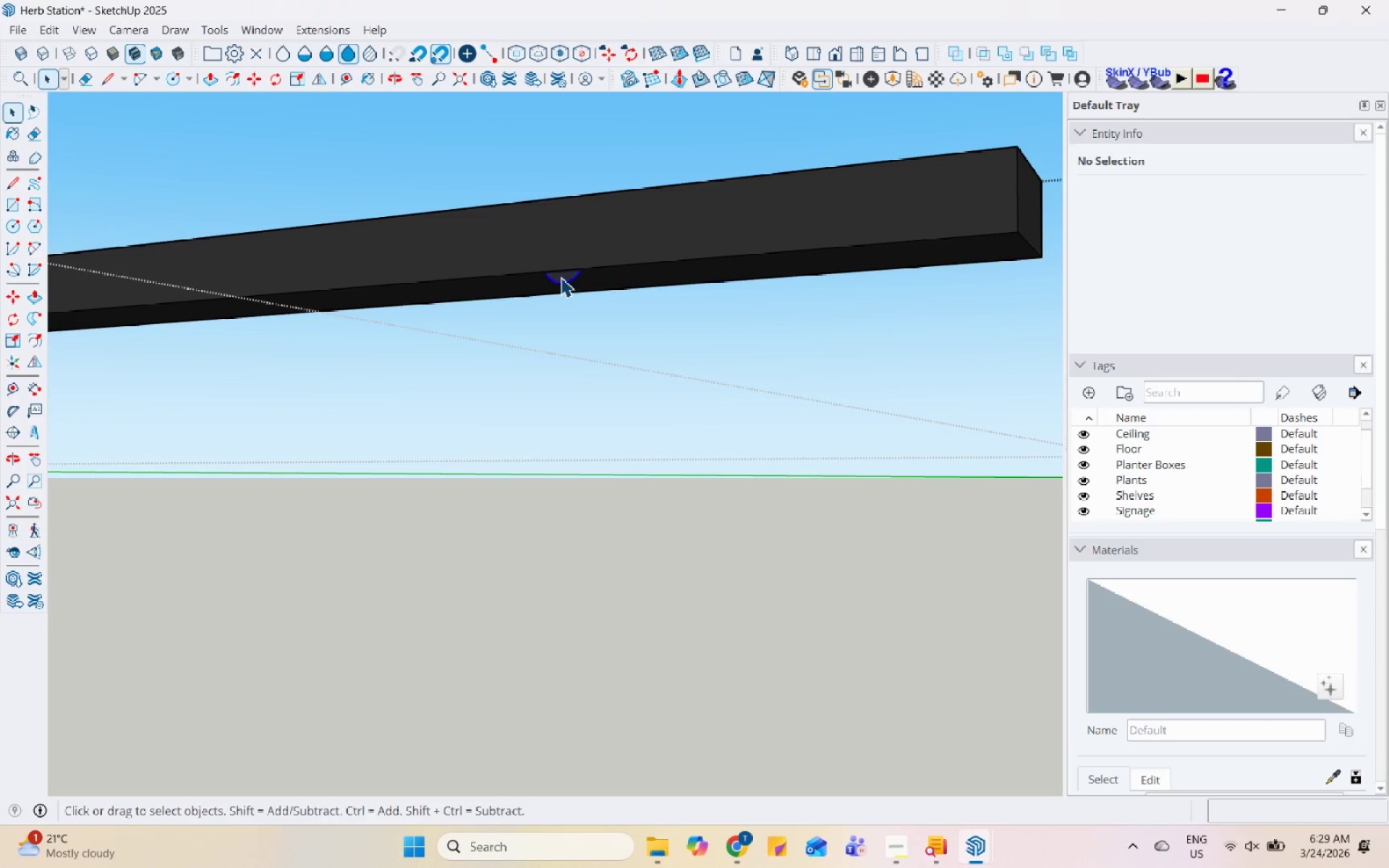 
right_click([561, 277])
 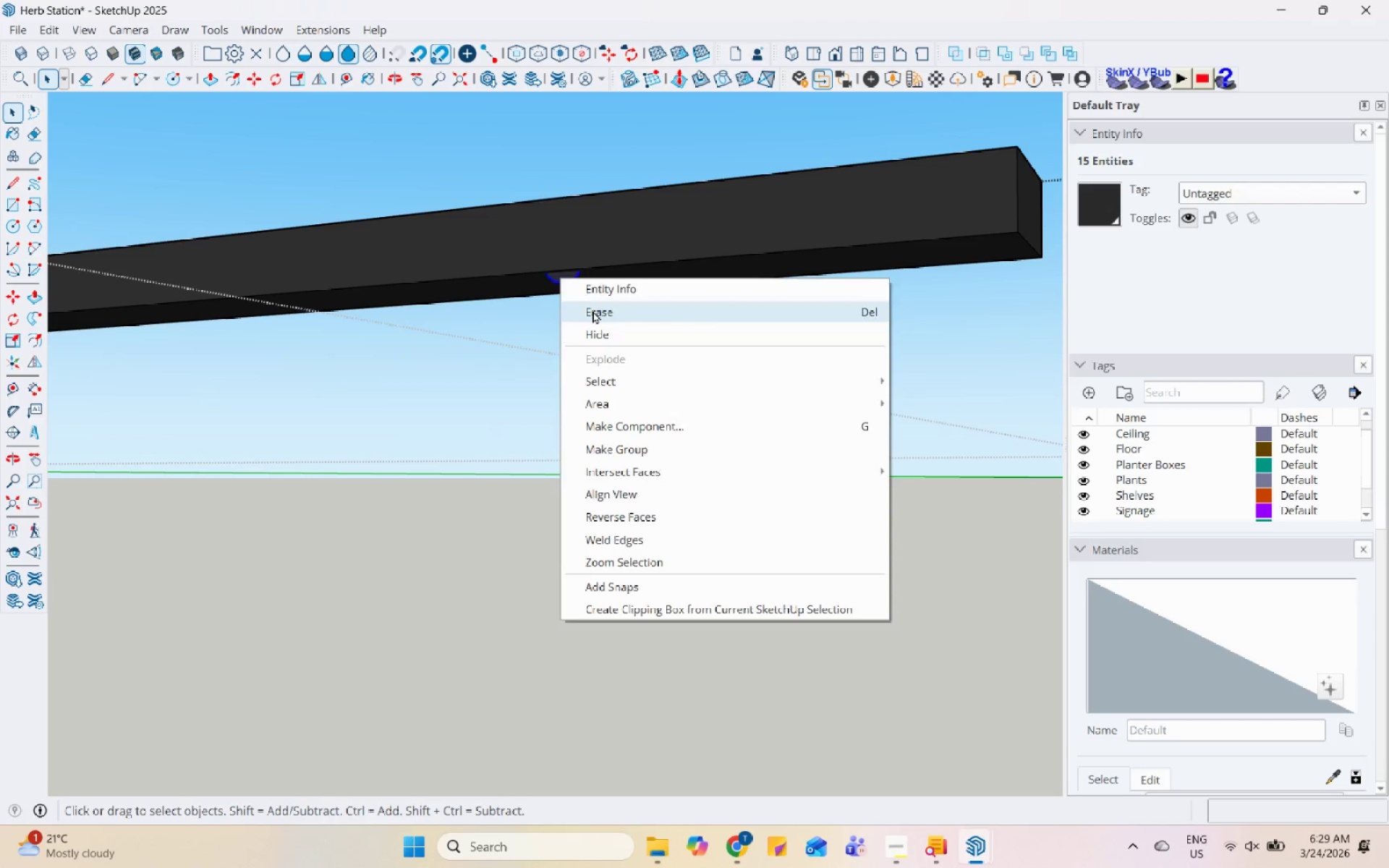 
left_click([729, 358])
 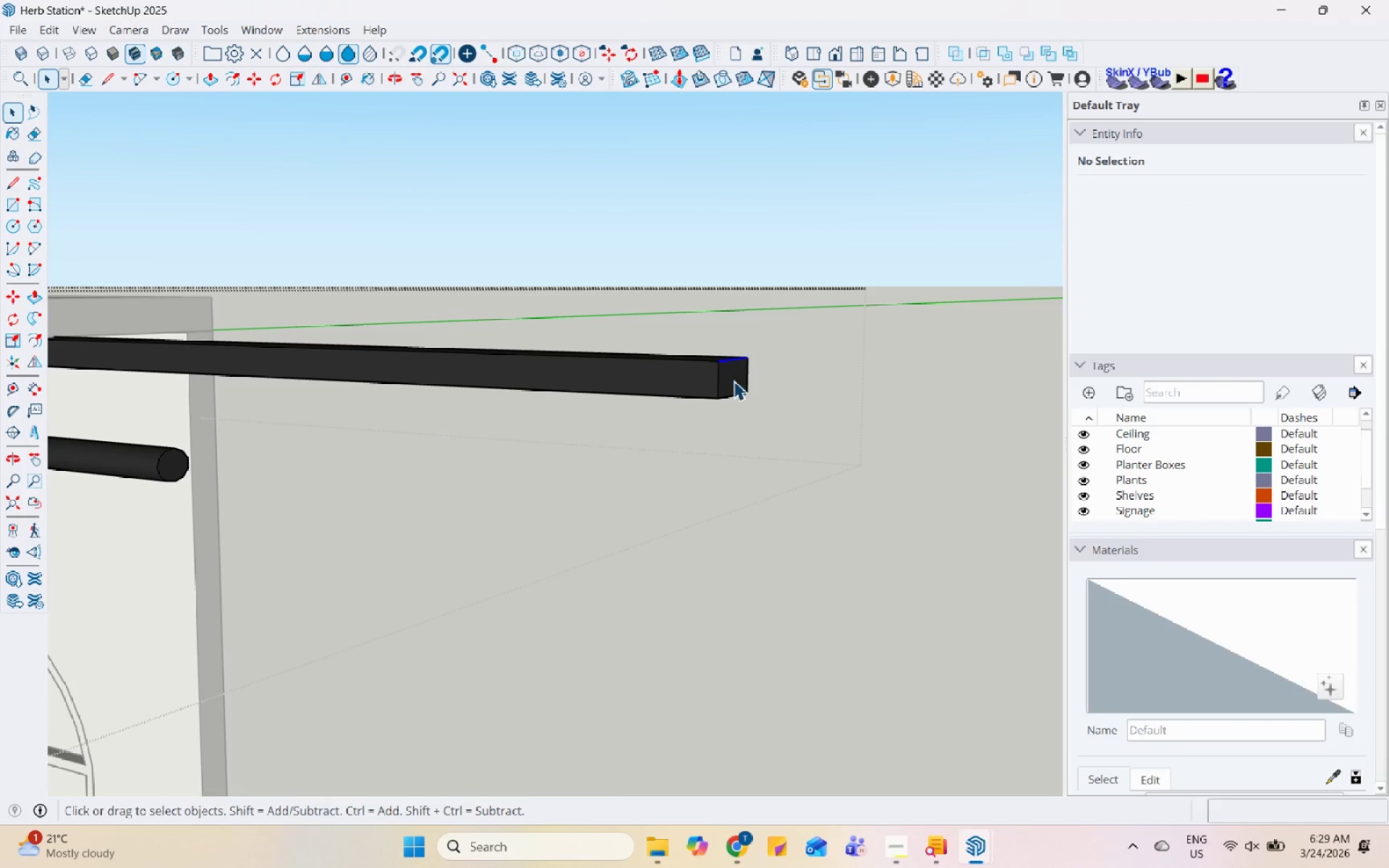 
scroll: coordinate [732, 334], scroll_direction: down, amount: 5.0
 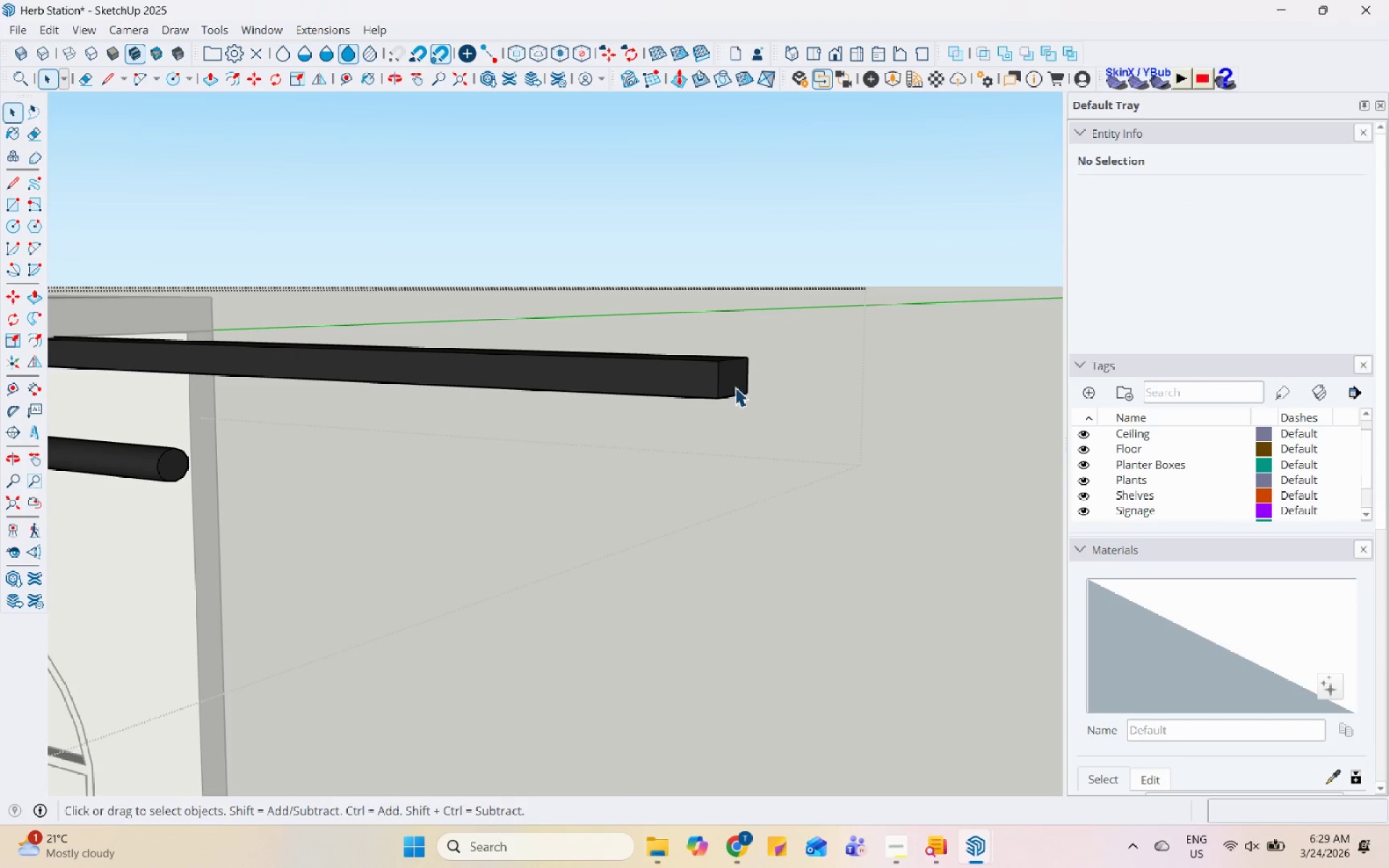 
double_click([734, 380])
 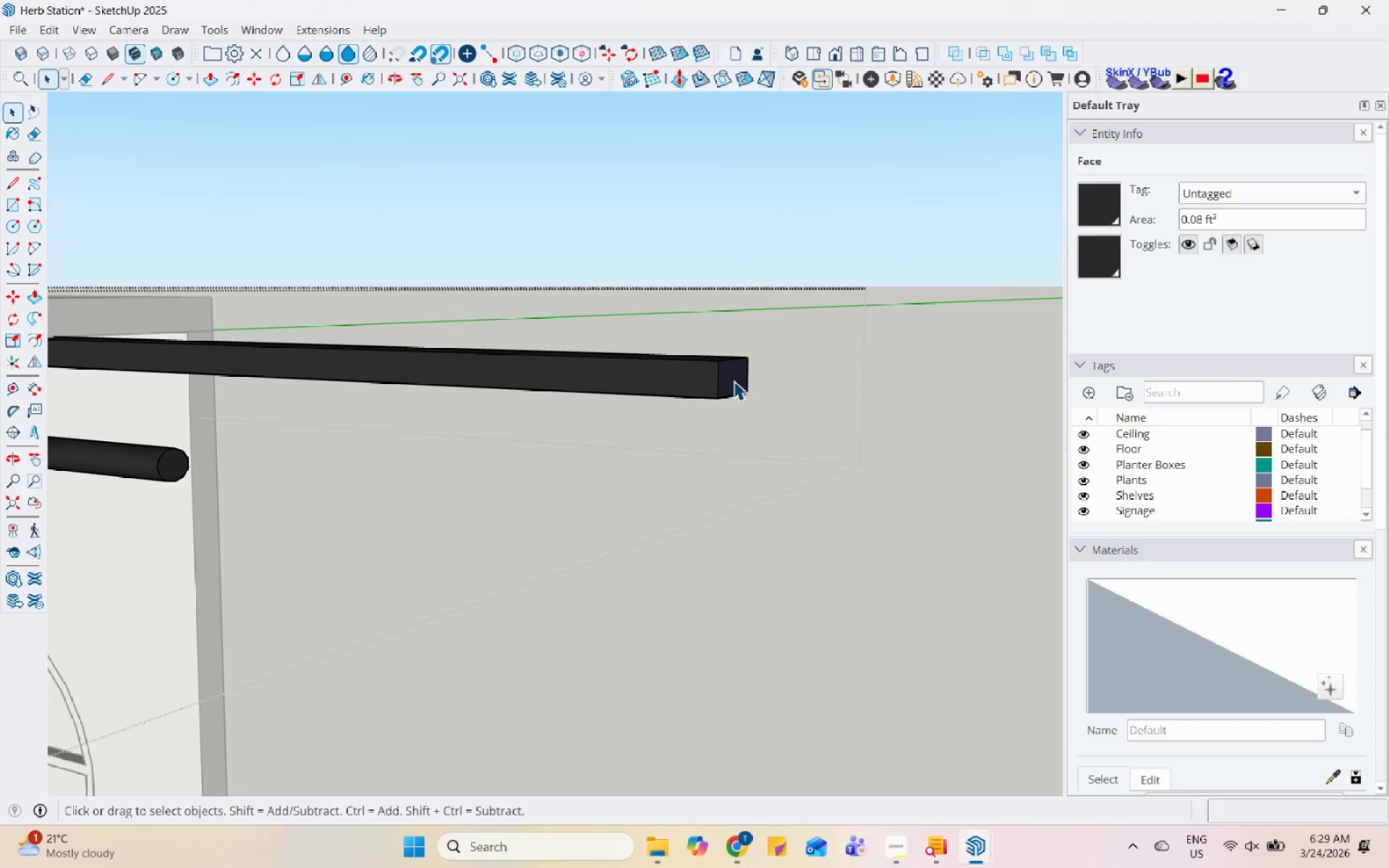 
key(P)
 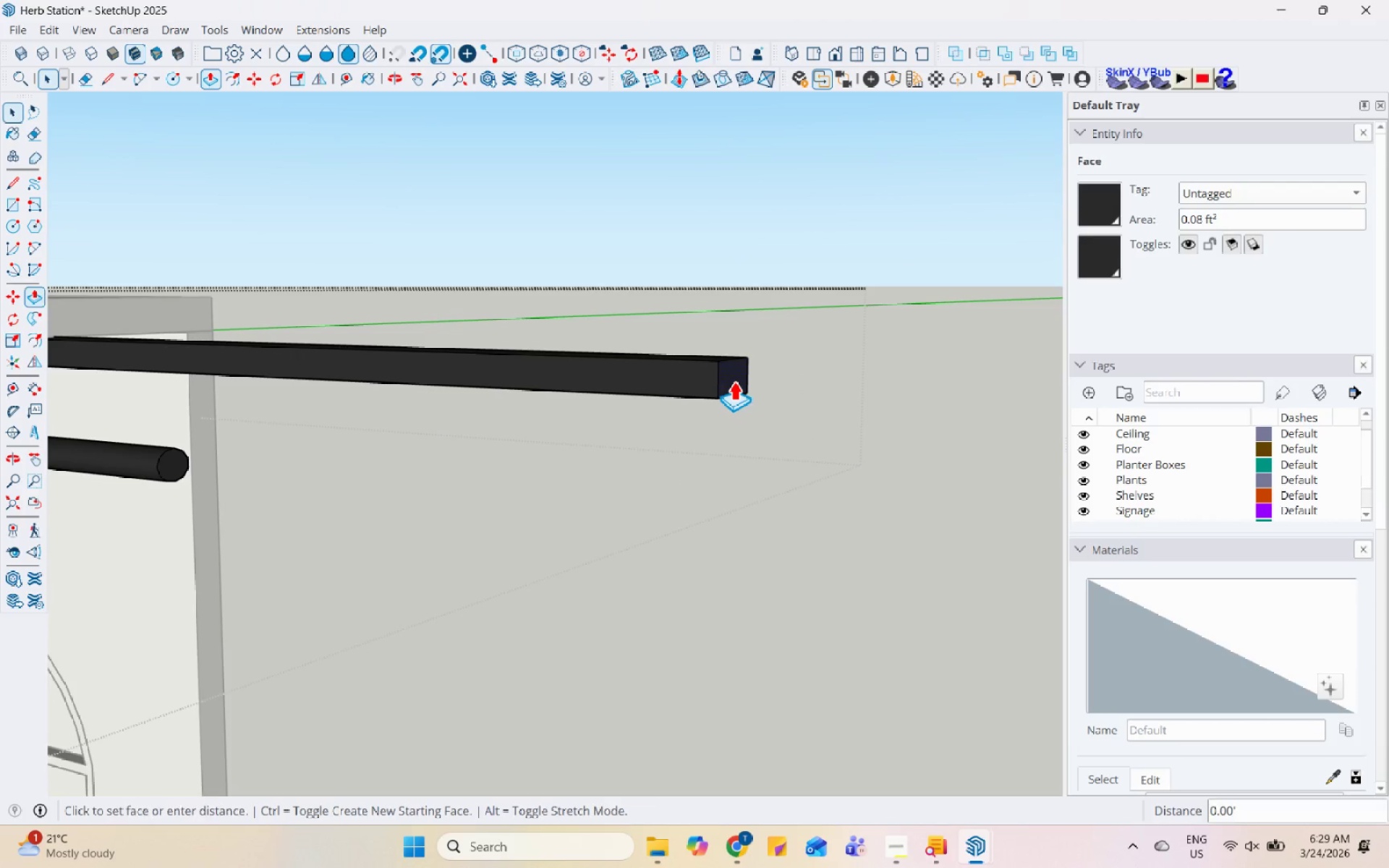 
left_click([734, 380])
 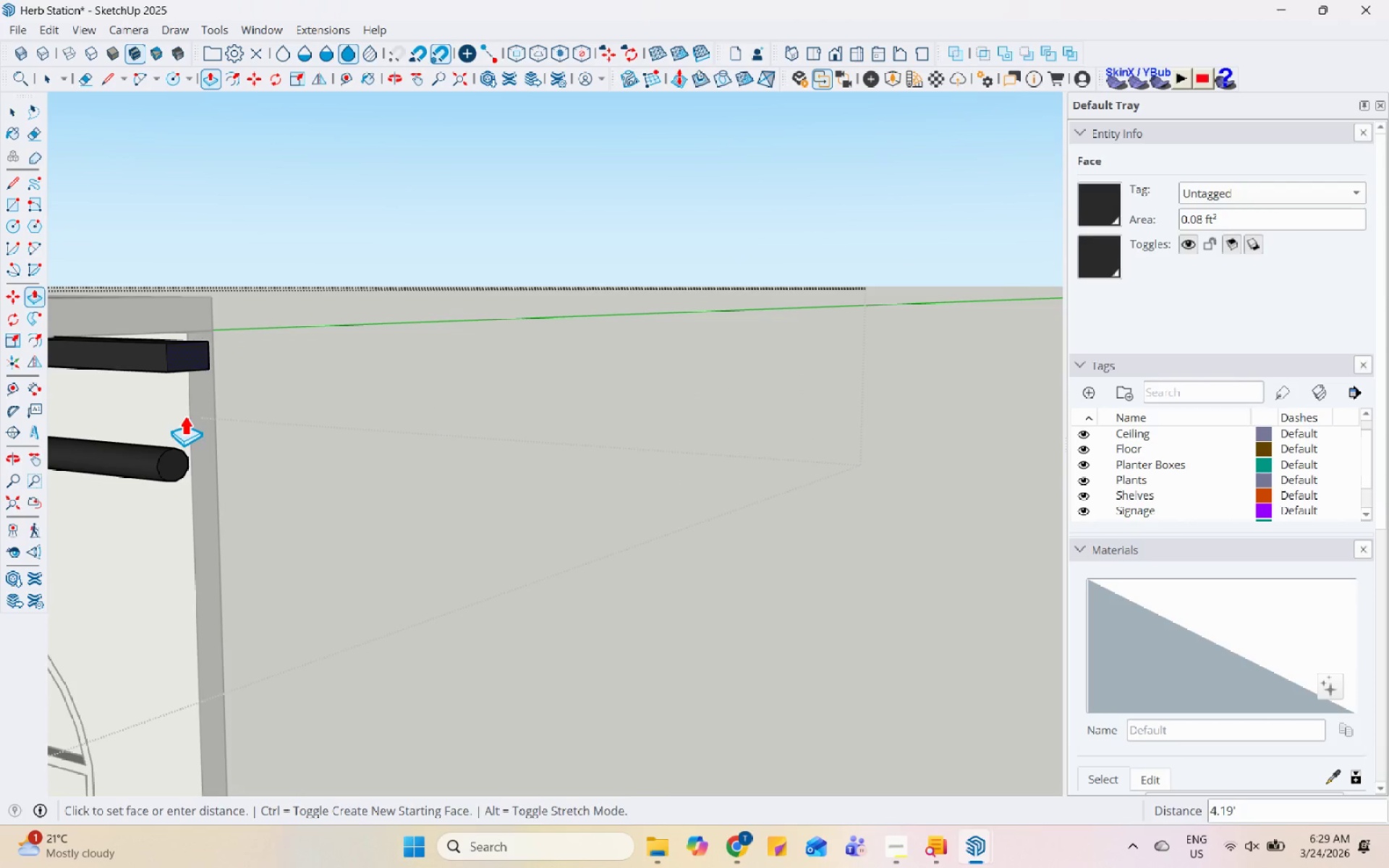 
left_click([192, 404])
 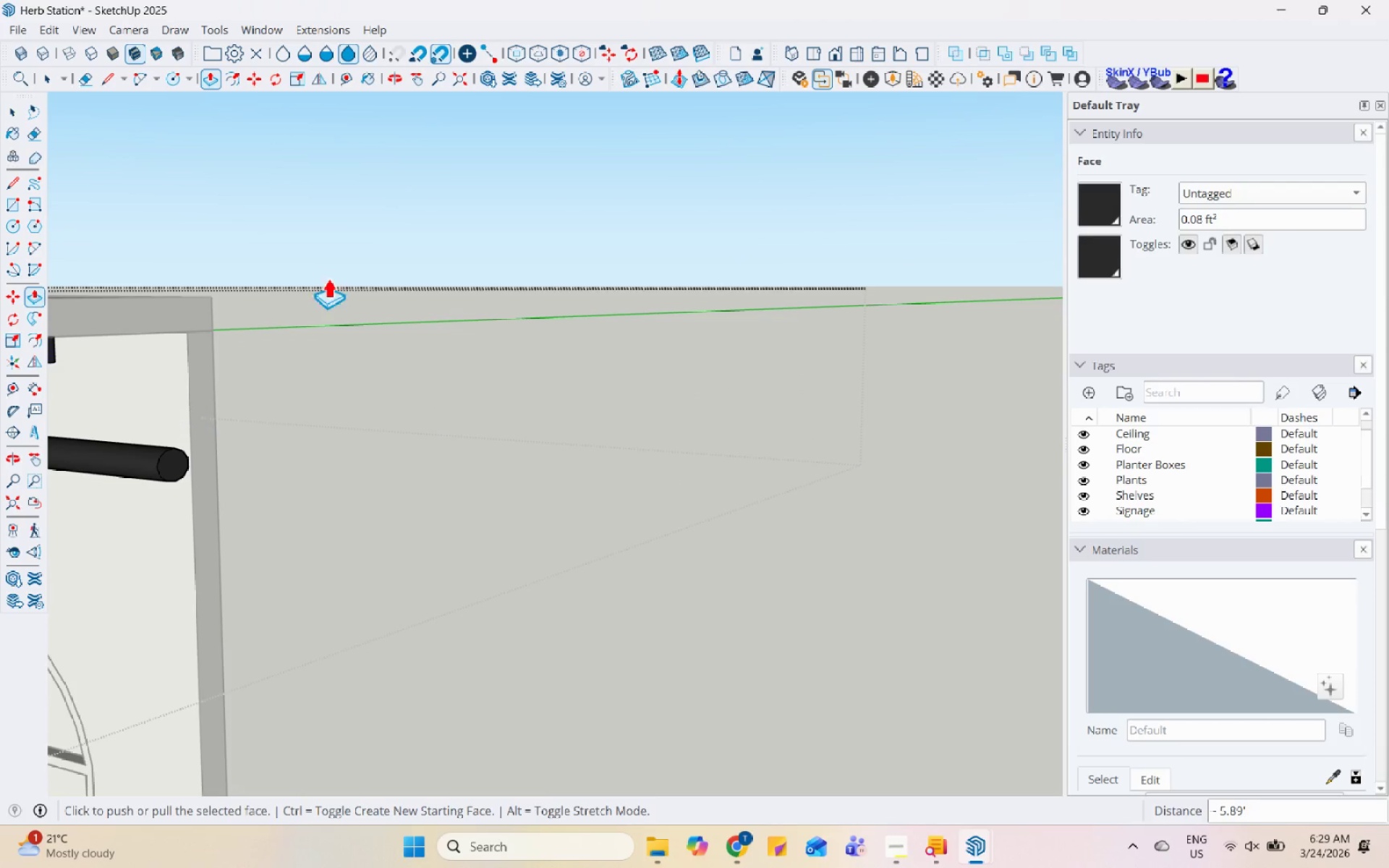 
scroll: coordinate [586, 328], scroll_direction: down, amount: 17.0
 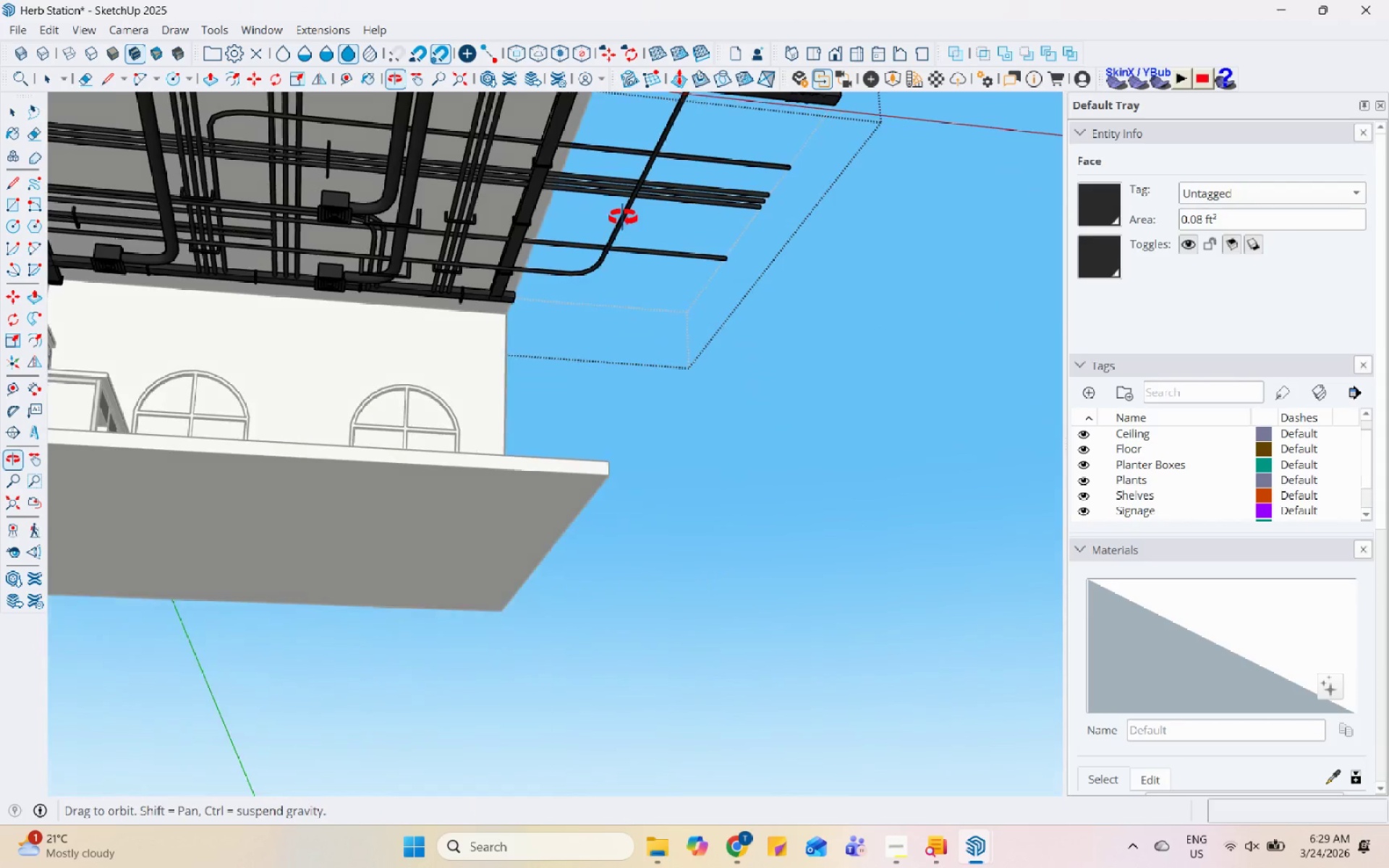 
key(Space)
 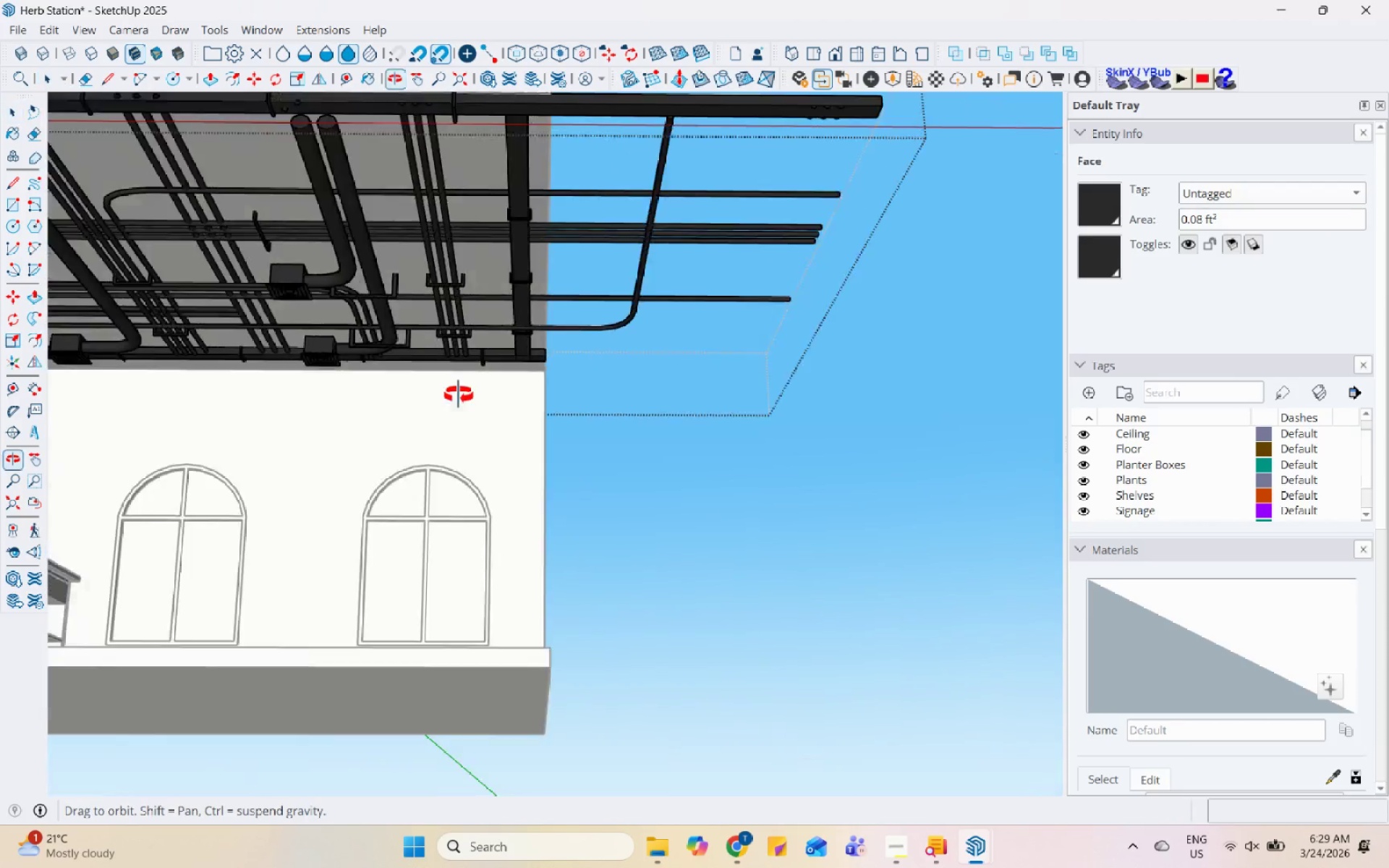 
scroll: coordinate [609, 367], scroll_direction: down, amount: 1.0
 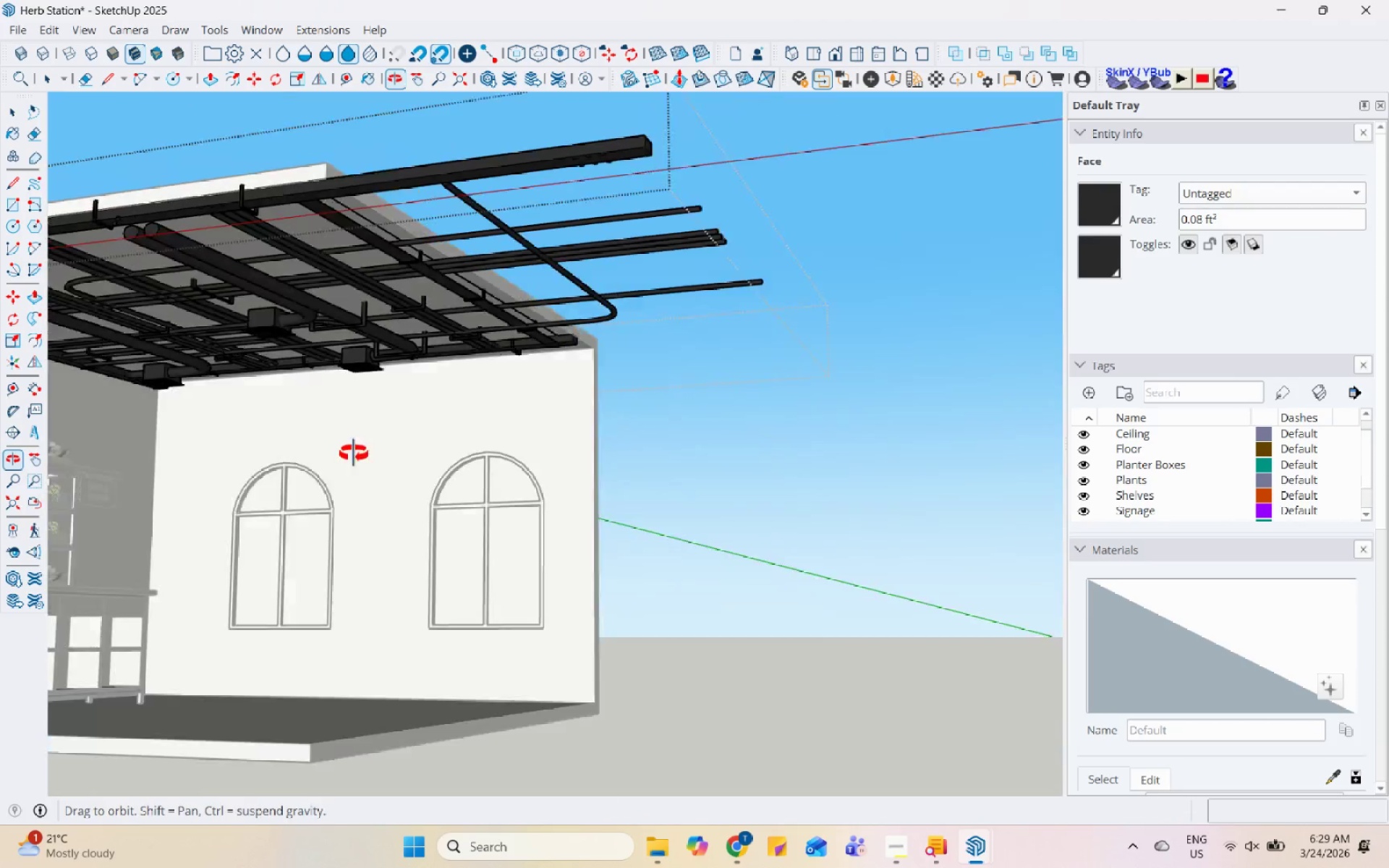 
scroll: coordinate [475, 643], scroll_direction: up, amount: 9.0
 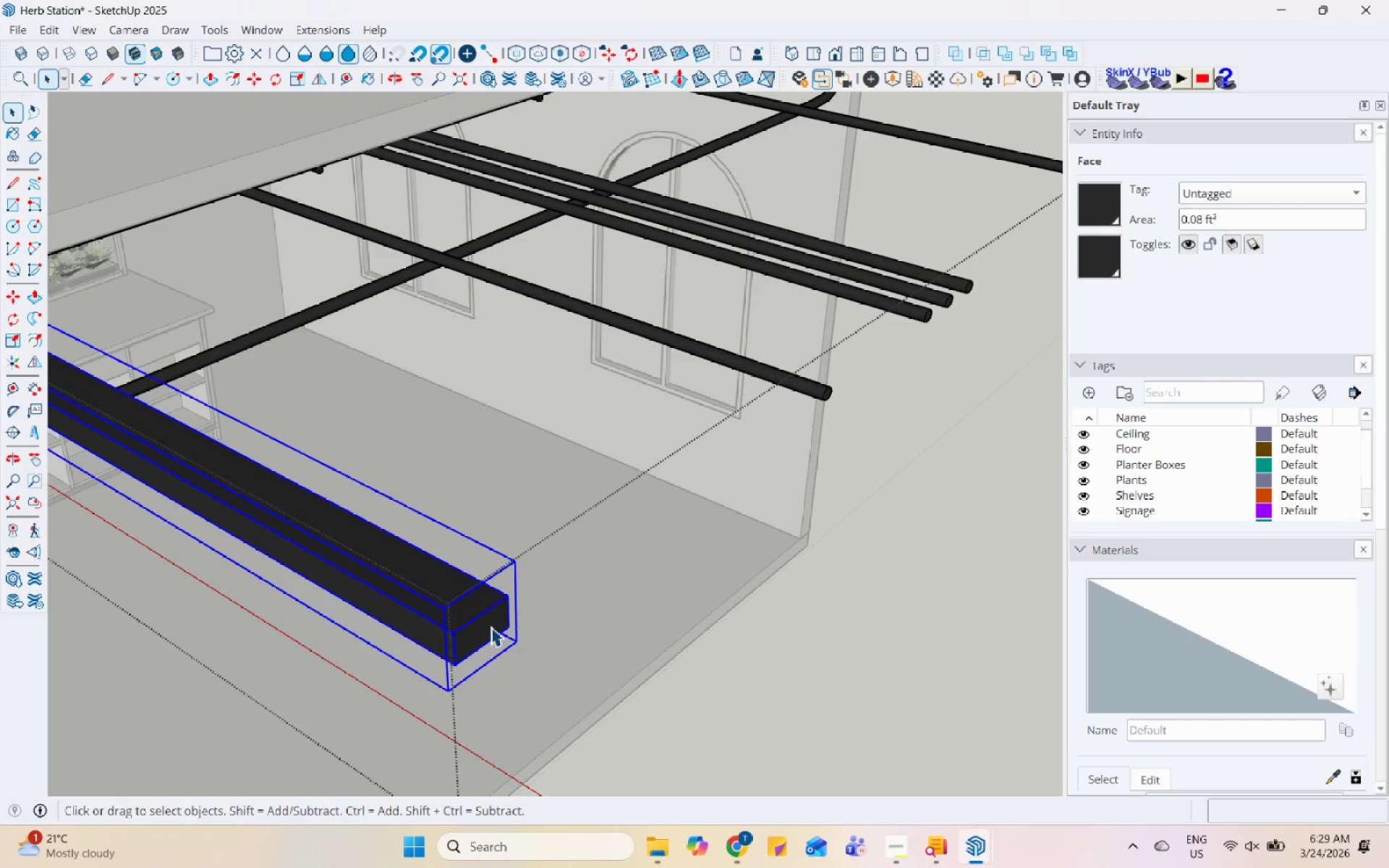 
double_click([490, 627])
 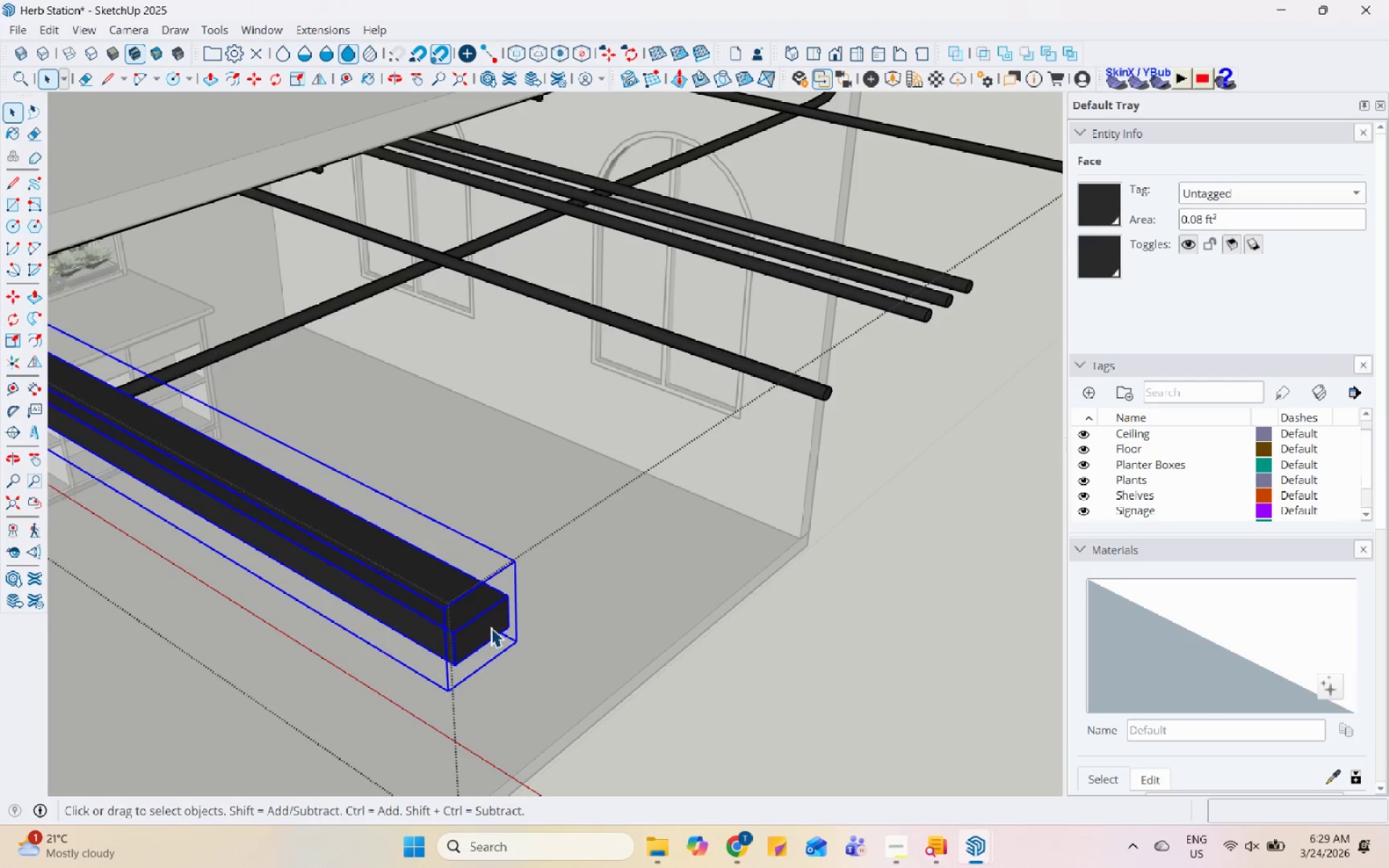 
triple_click([490, 627])
 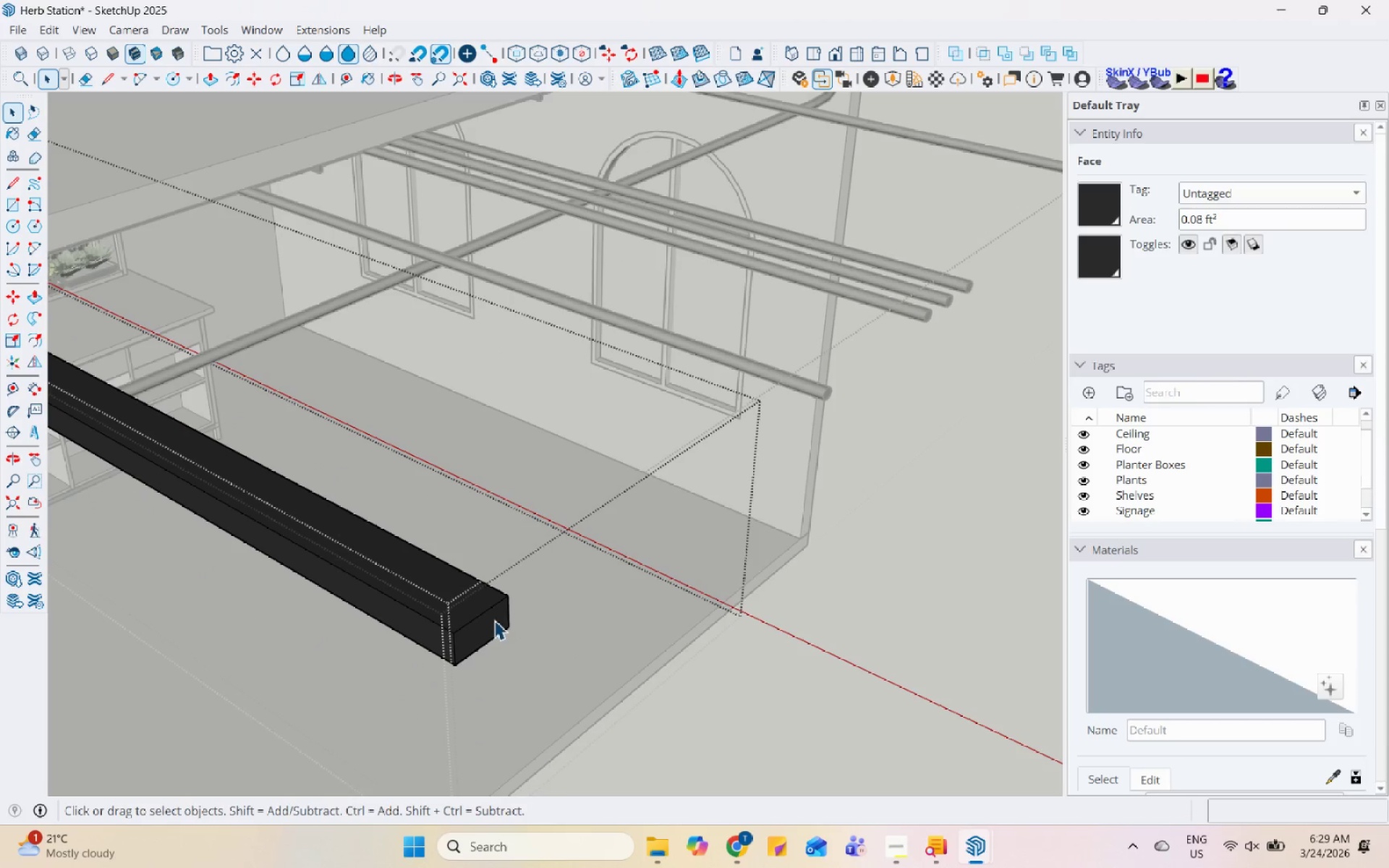 
triple_click([494, 620])
 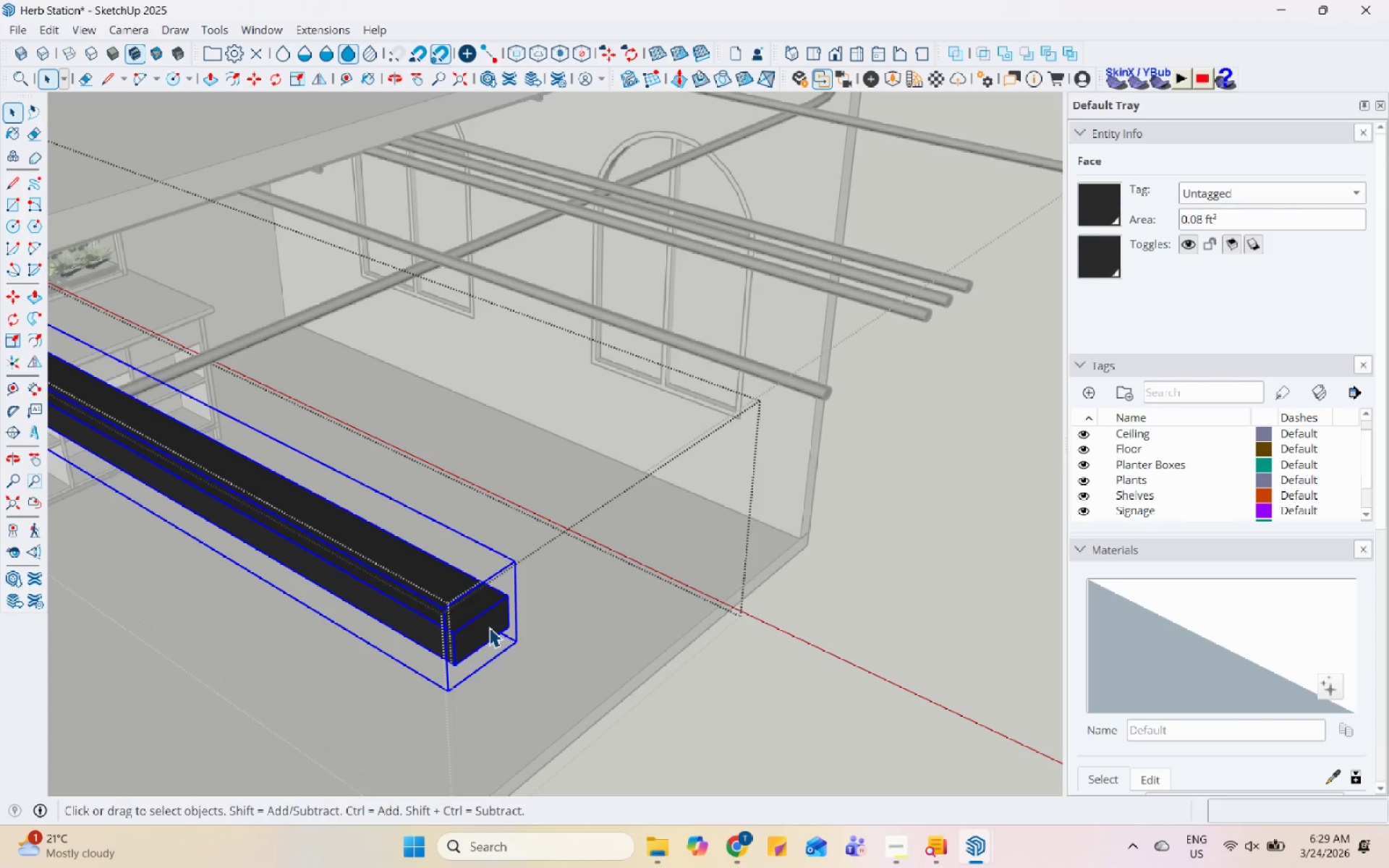 
double_click([489, 627])
 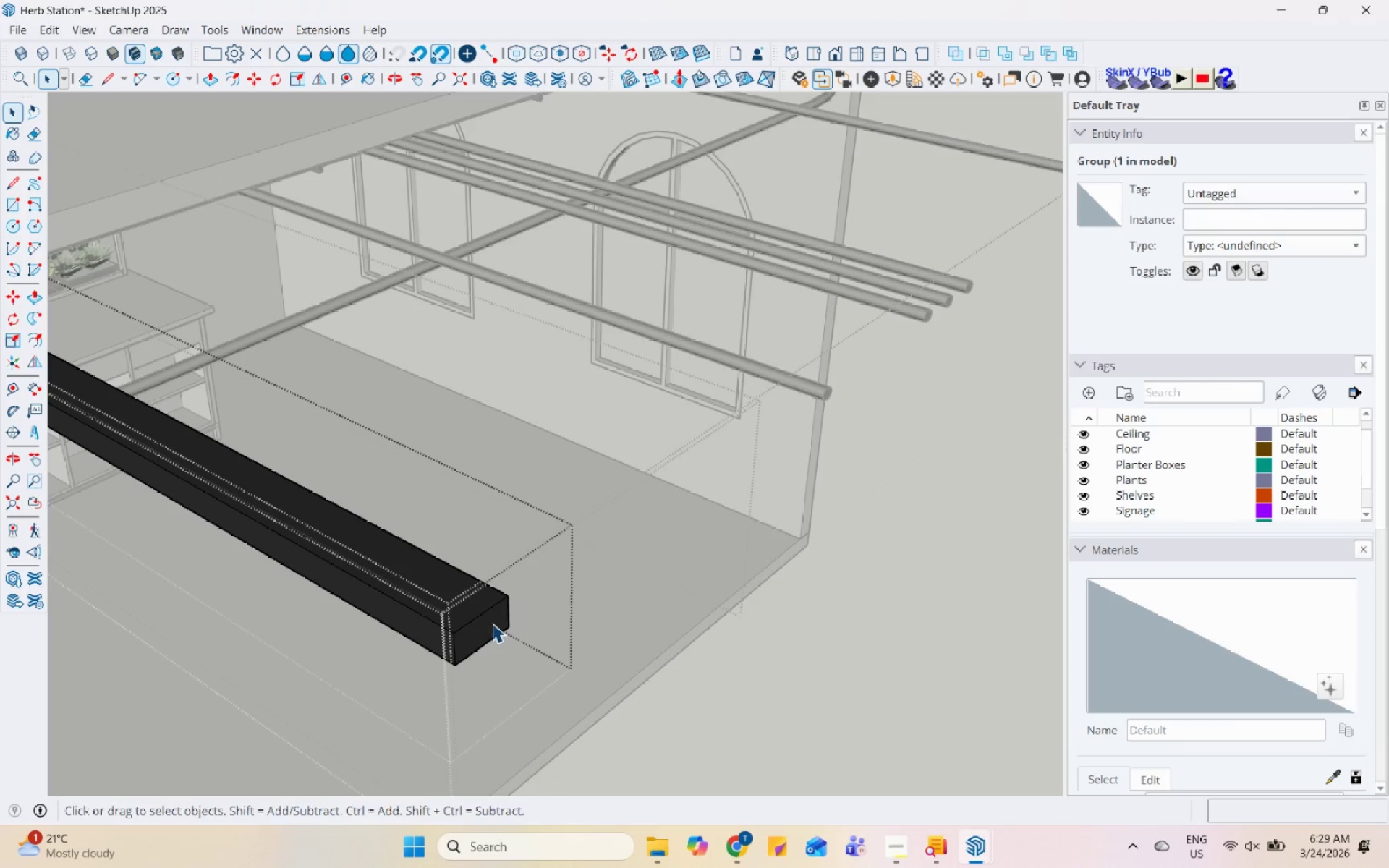 
triple_click([493, 621])
 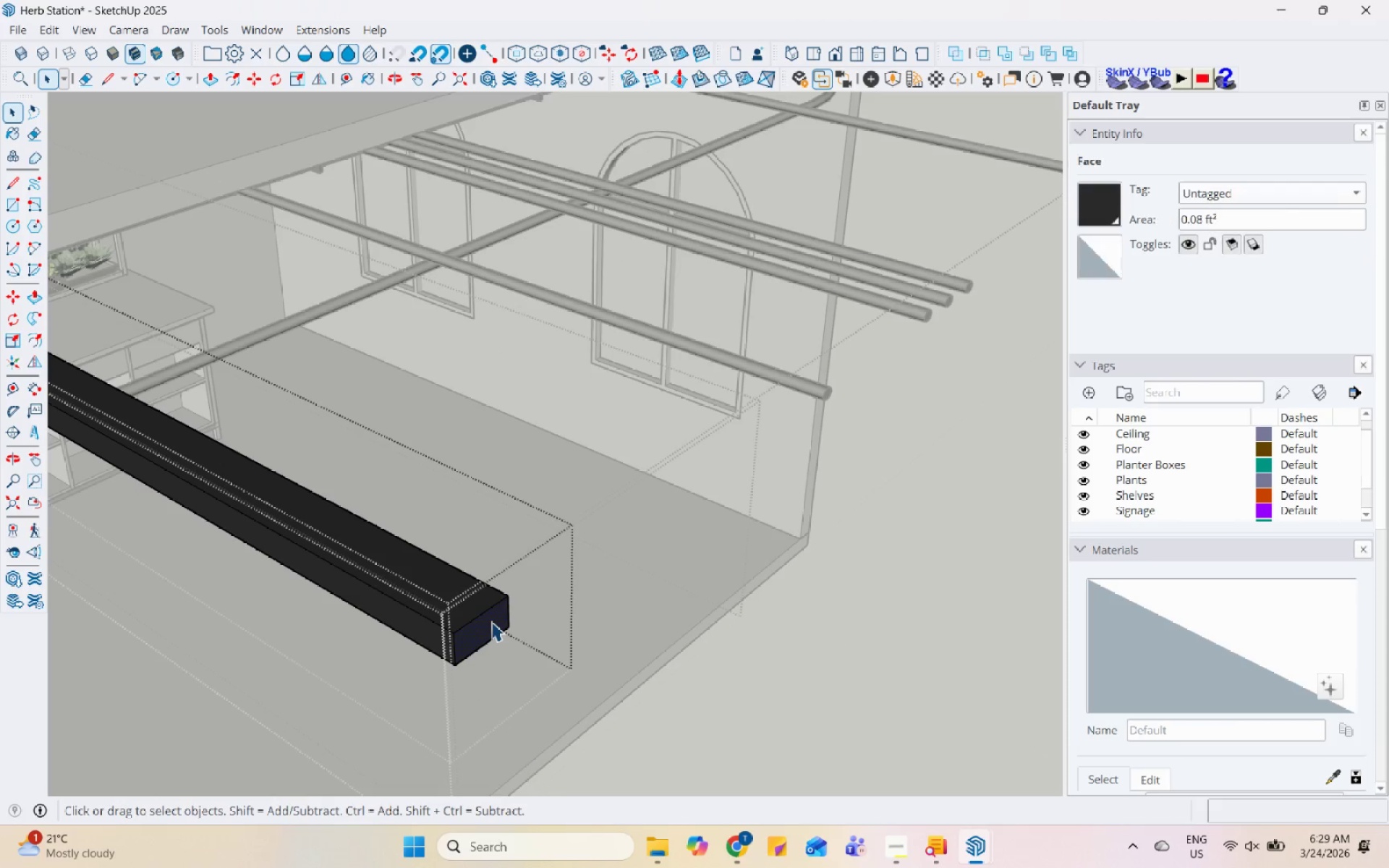 
key(P)
 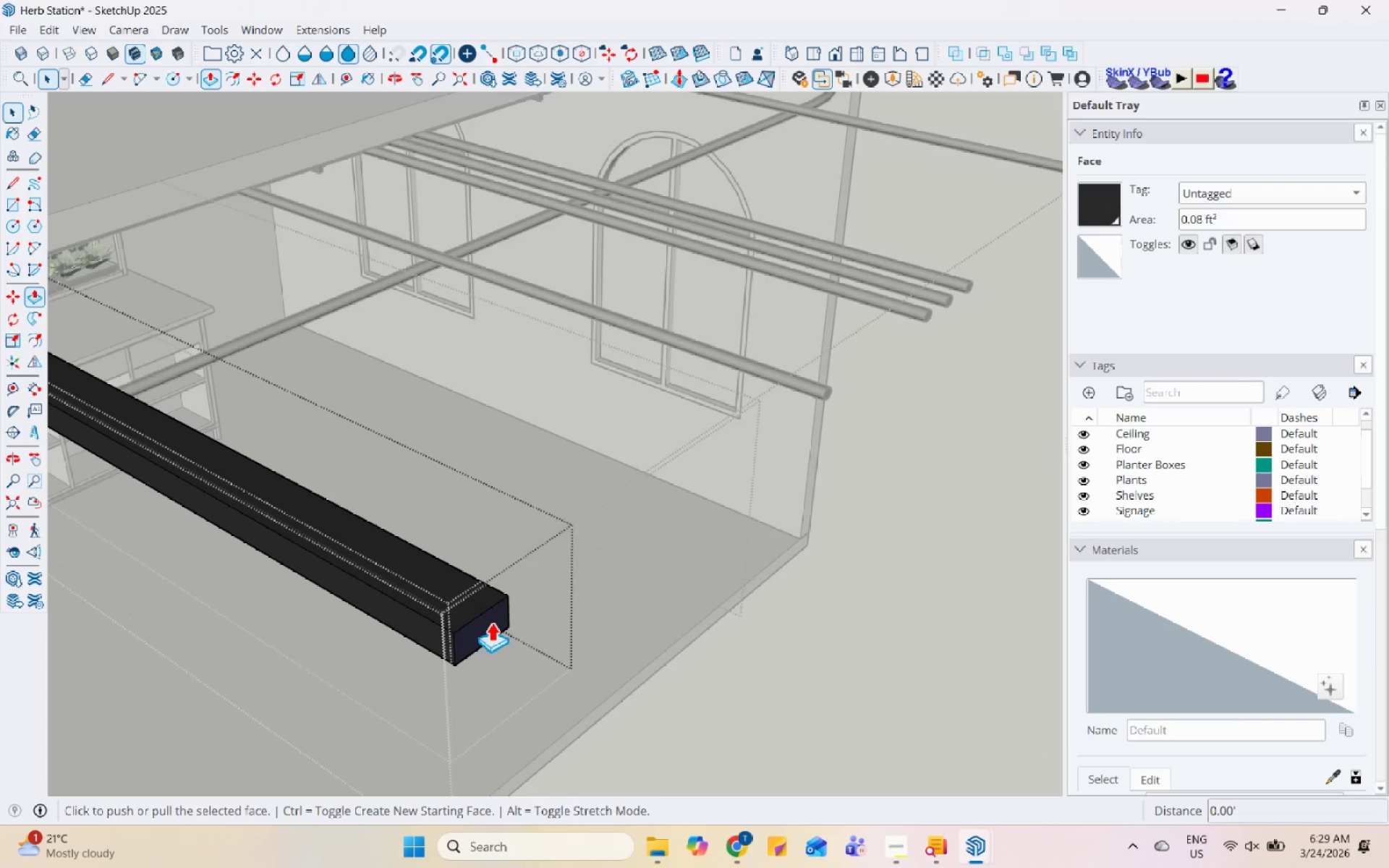 
left_click([491, 621])
 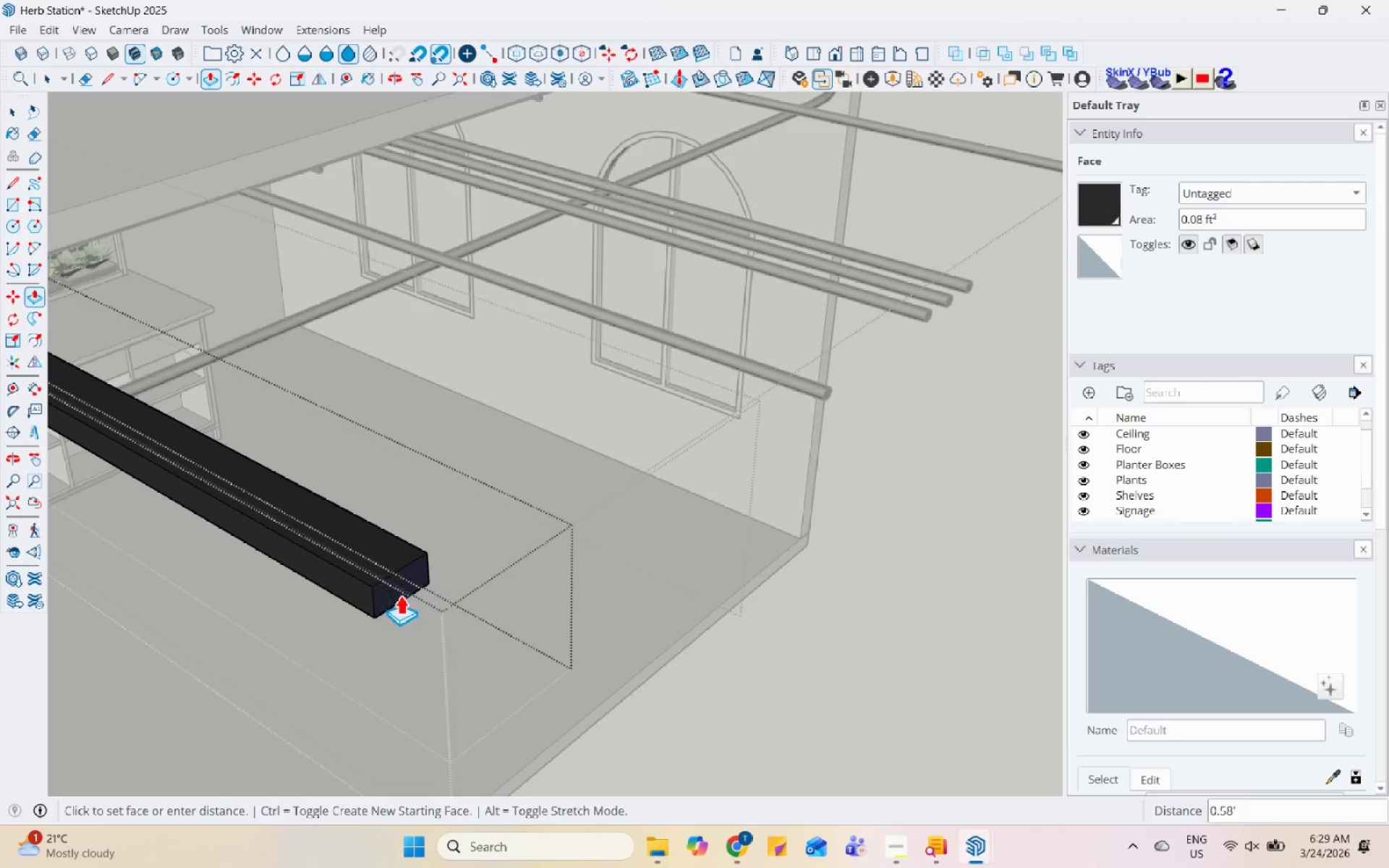 
scroll: coordinate [328, 448], scroll_direction: down, amount: 9.0
 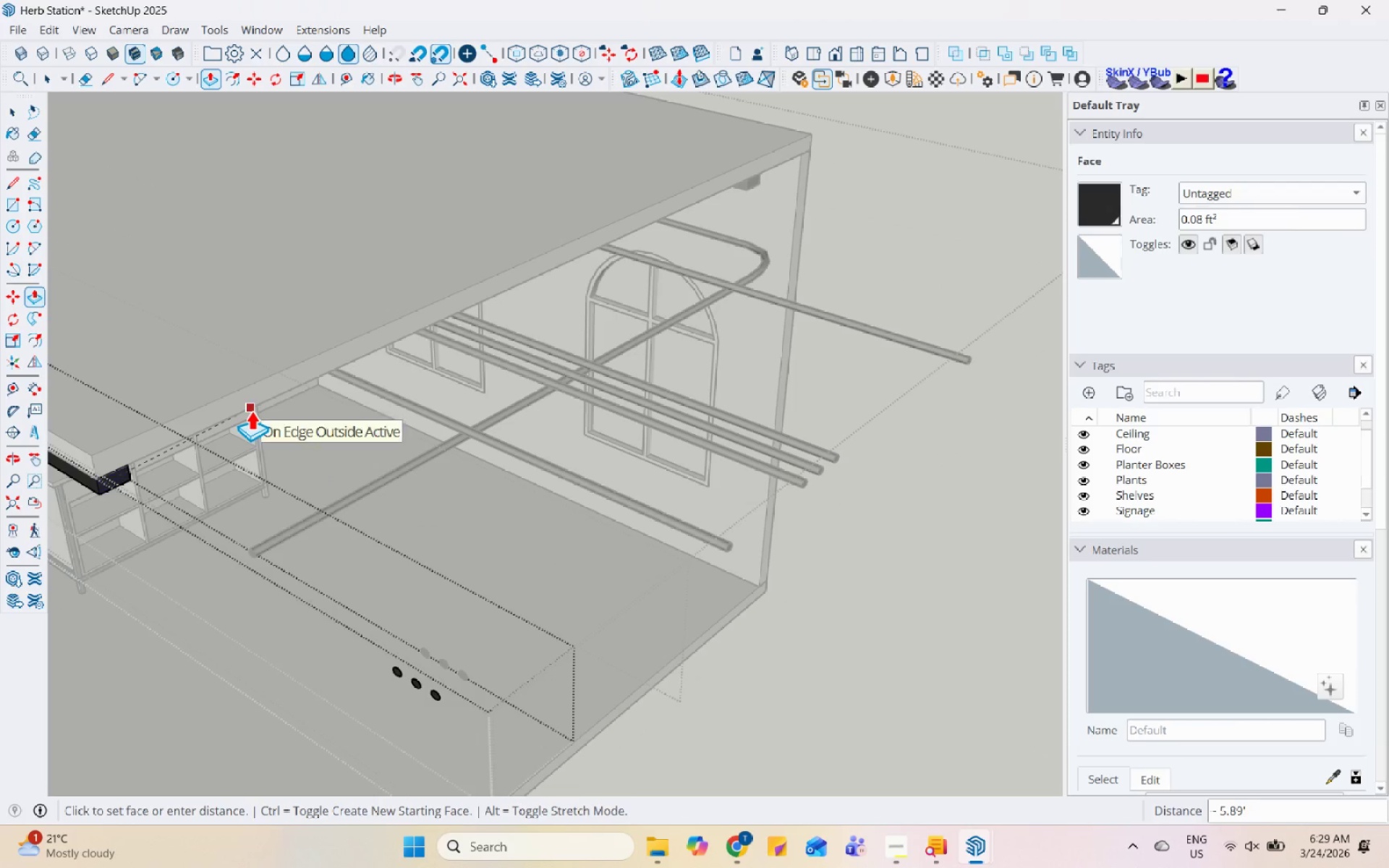 
key(Space)
 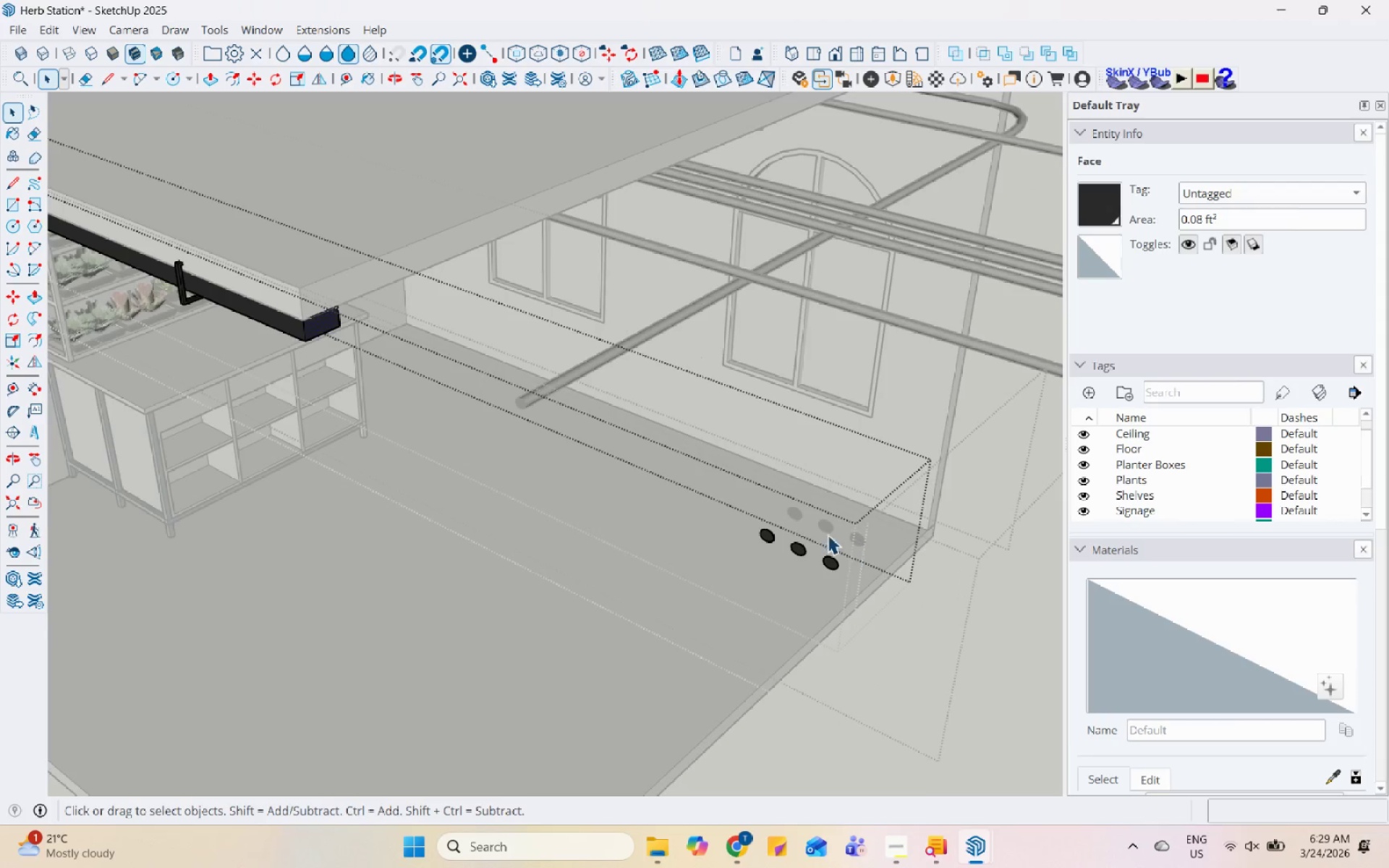 
left_click_drag(start_coordinate=[691, 488], to_coordinate=[984, 697])
 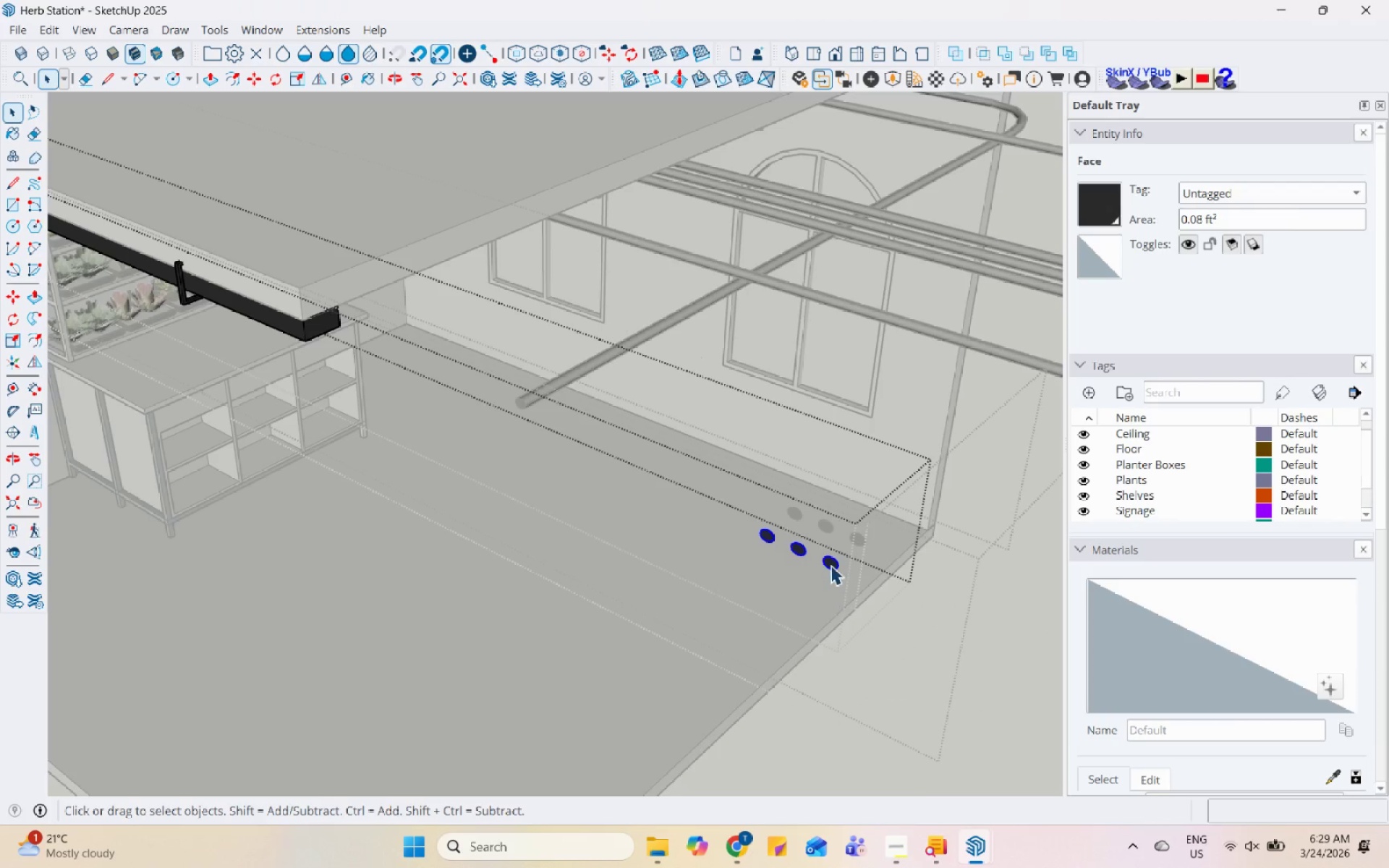 
scroll: coordinate [852, 537], scroll_direction: up, amount: 1.0
 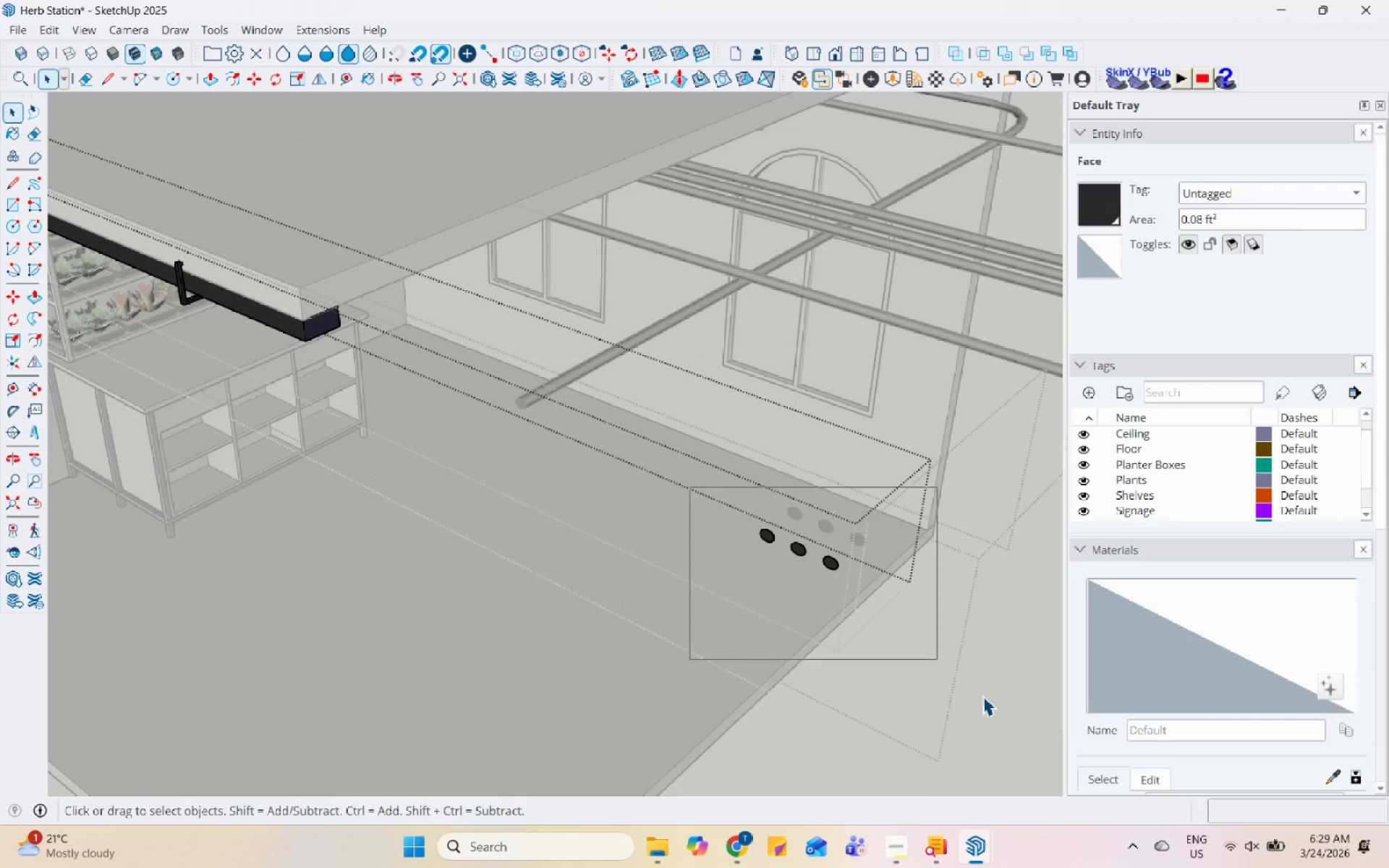 
right_click([831, 565])
 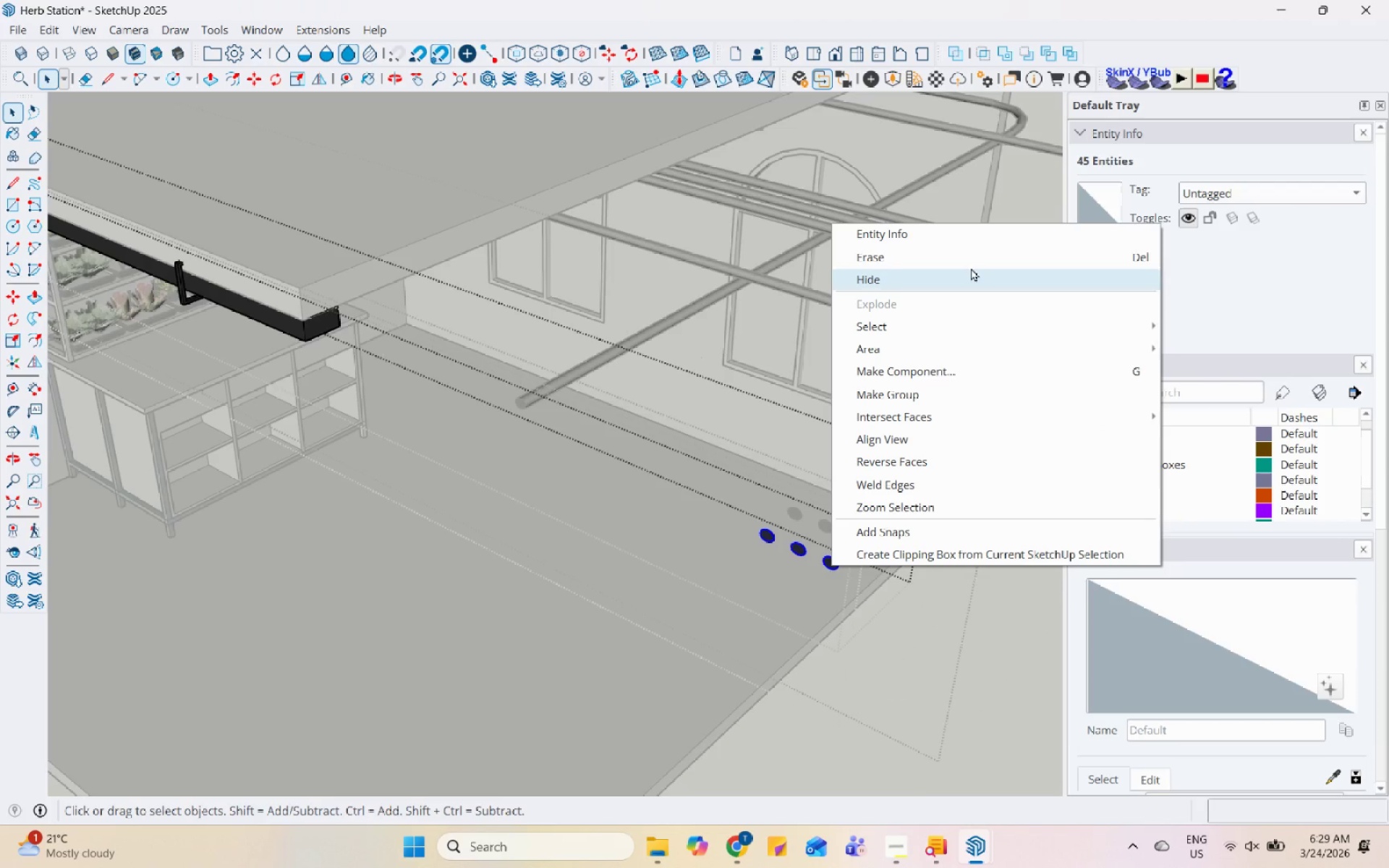 
left_click([975, 254])
 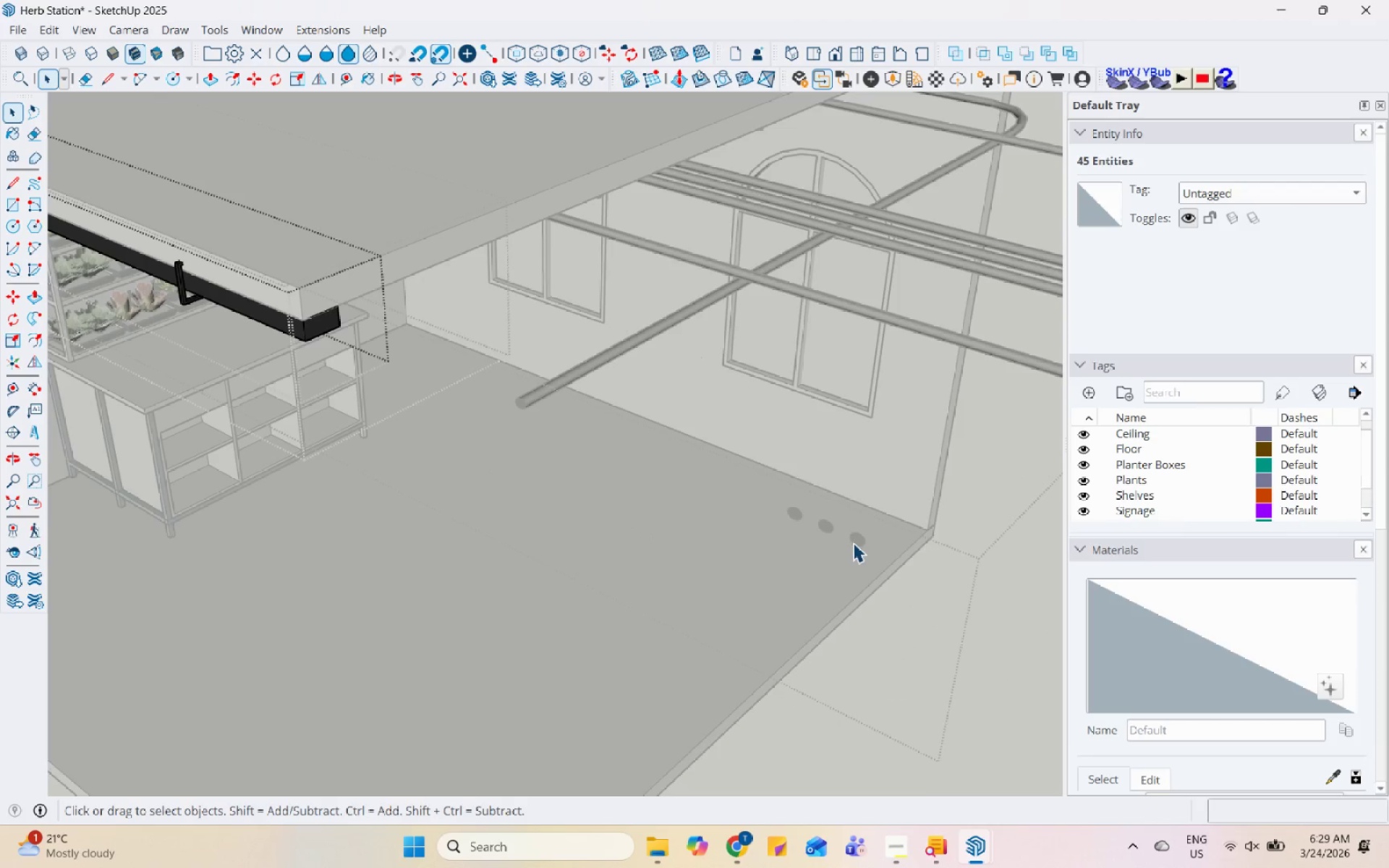 
key(Escape)
 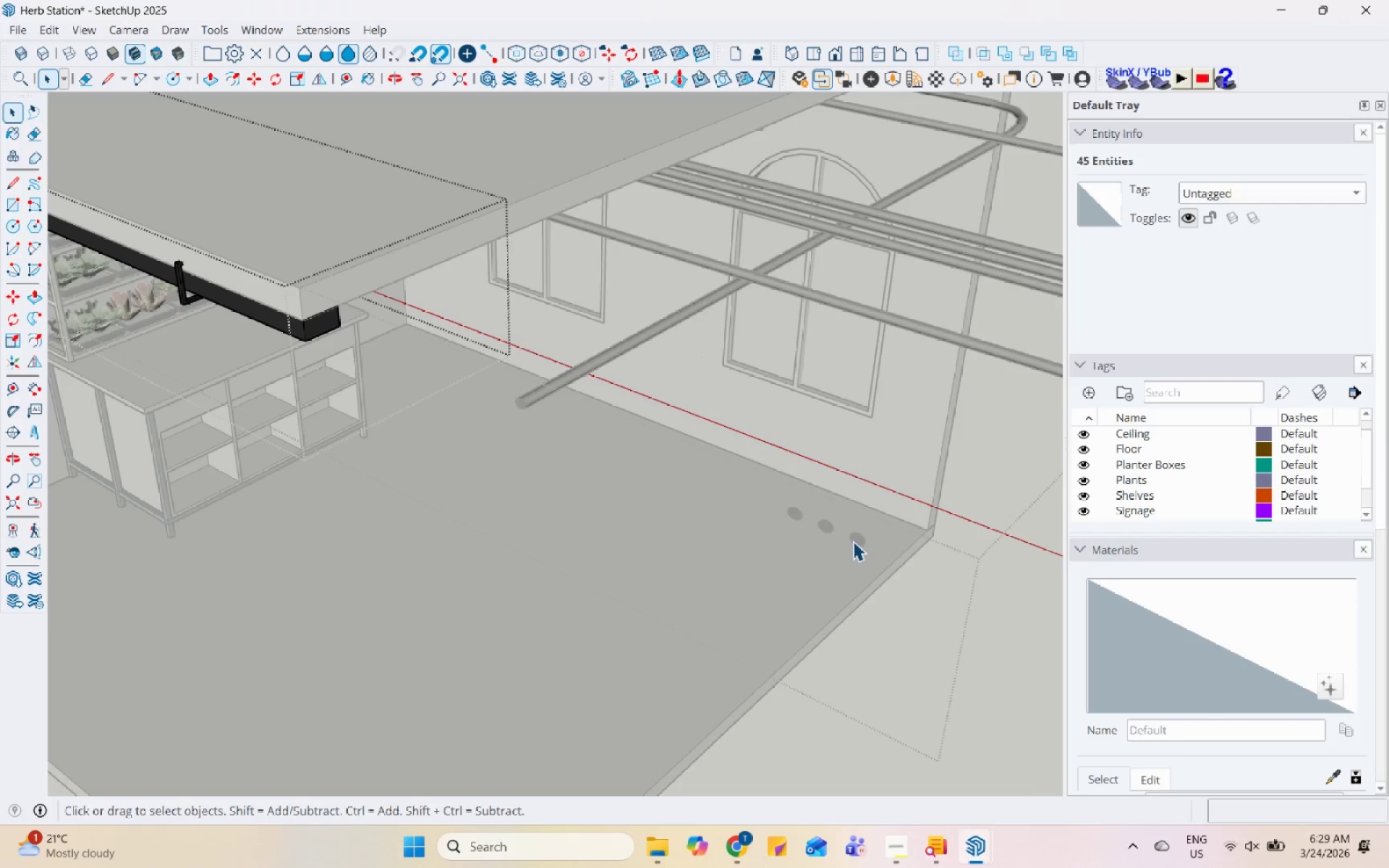 
left_click([853, 541])
 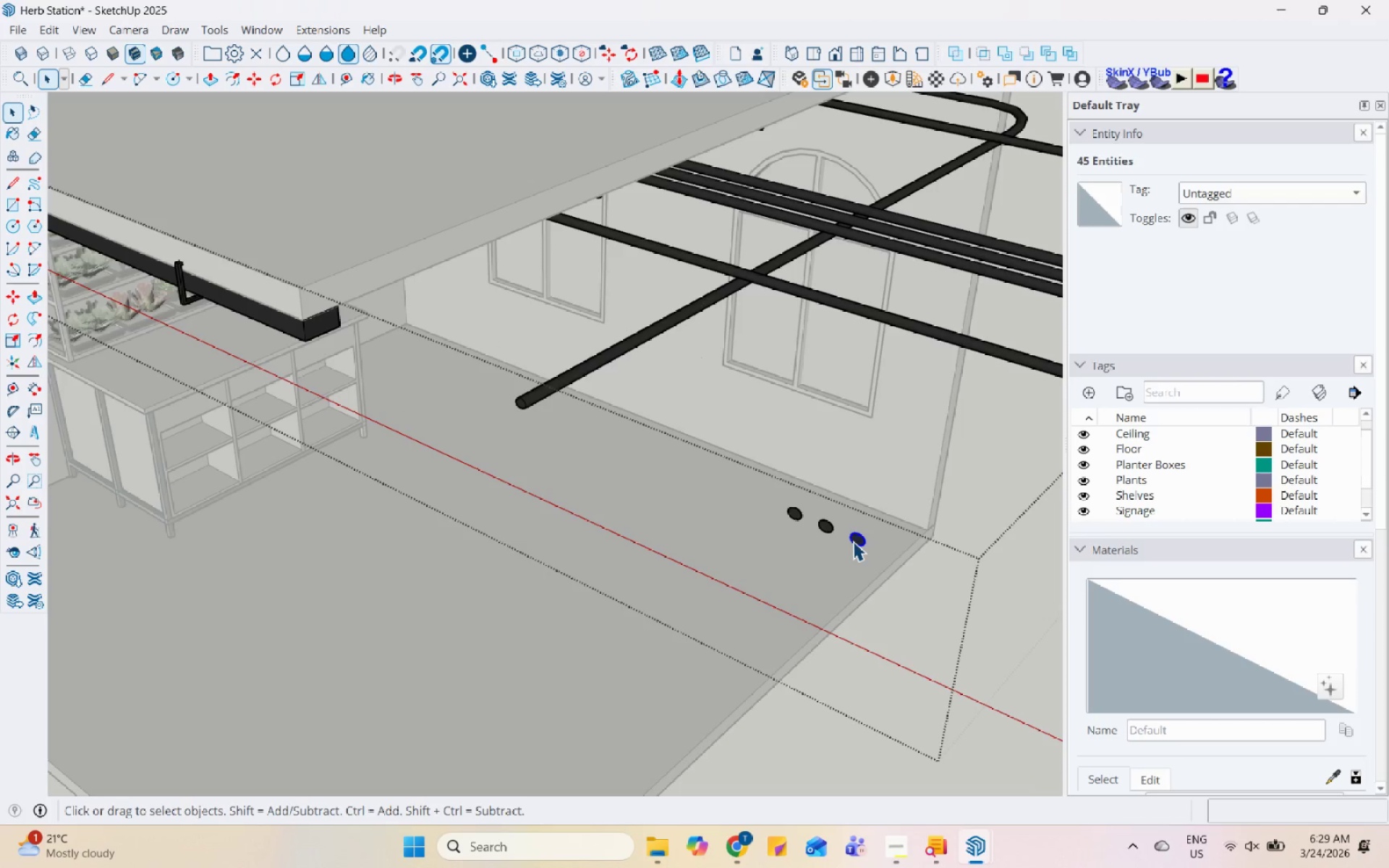 
key(Escape)
 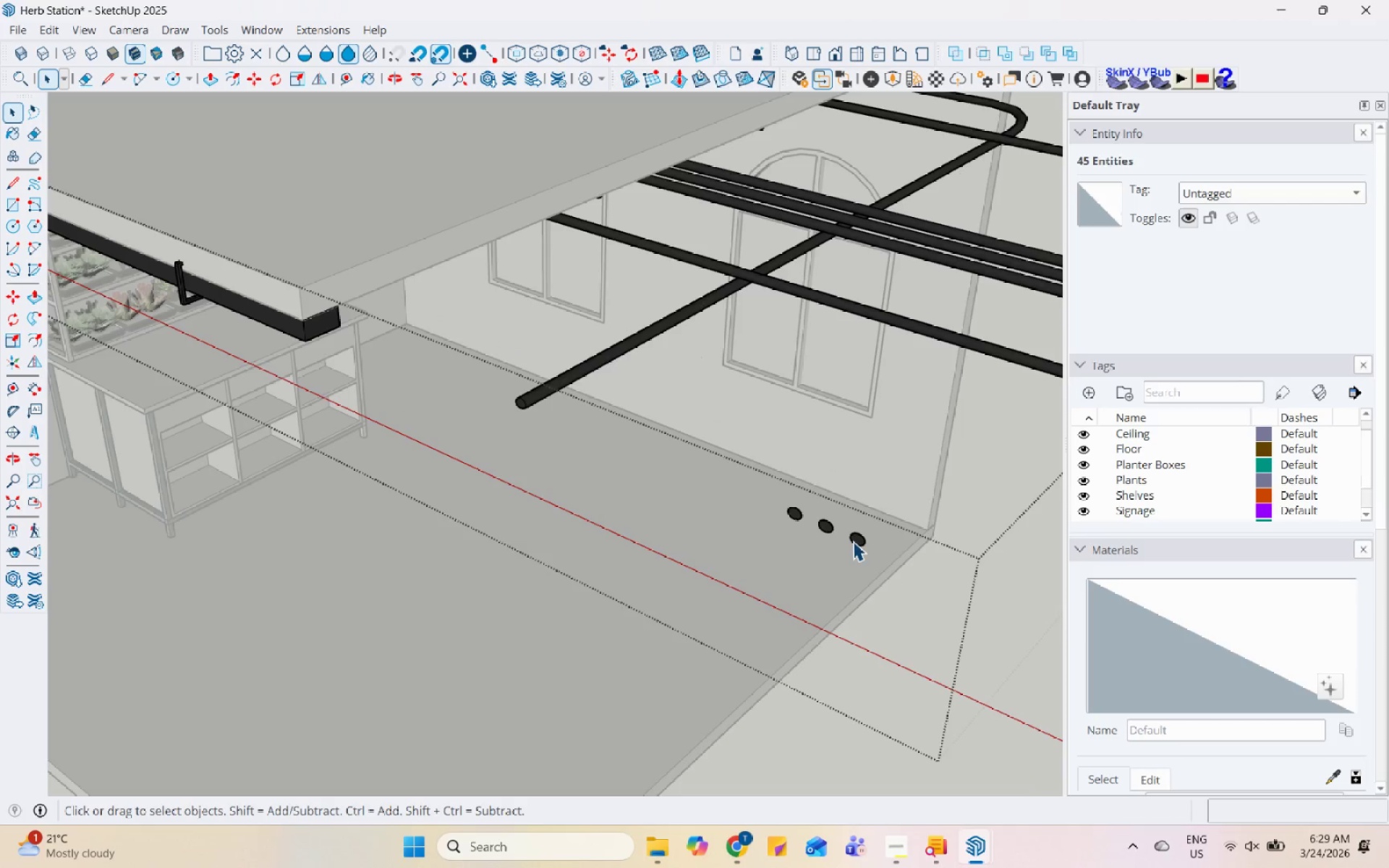 
double_click([853, 541])
 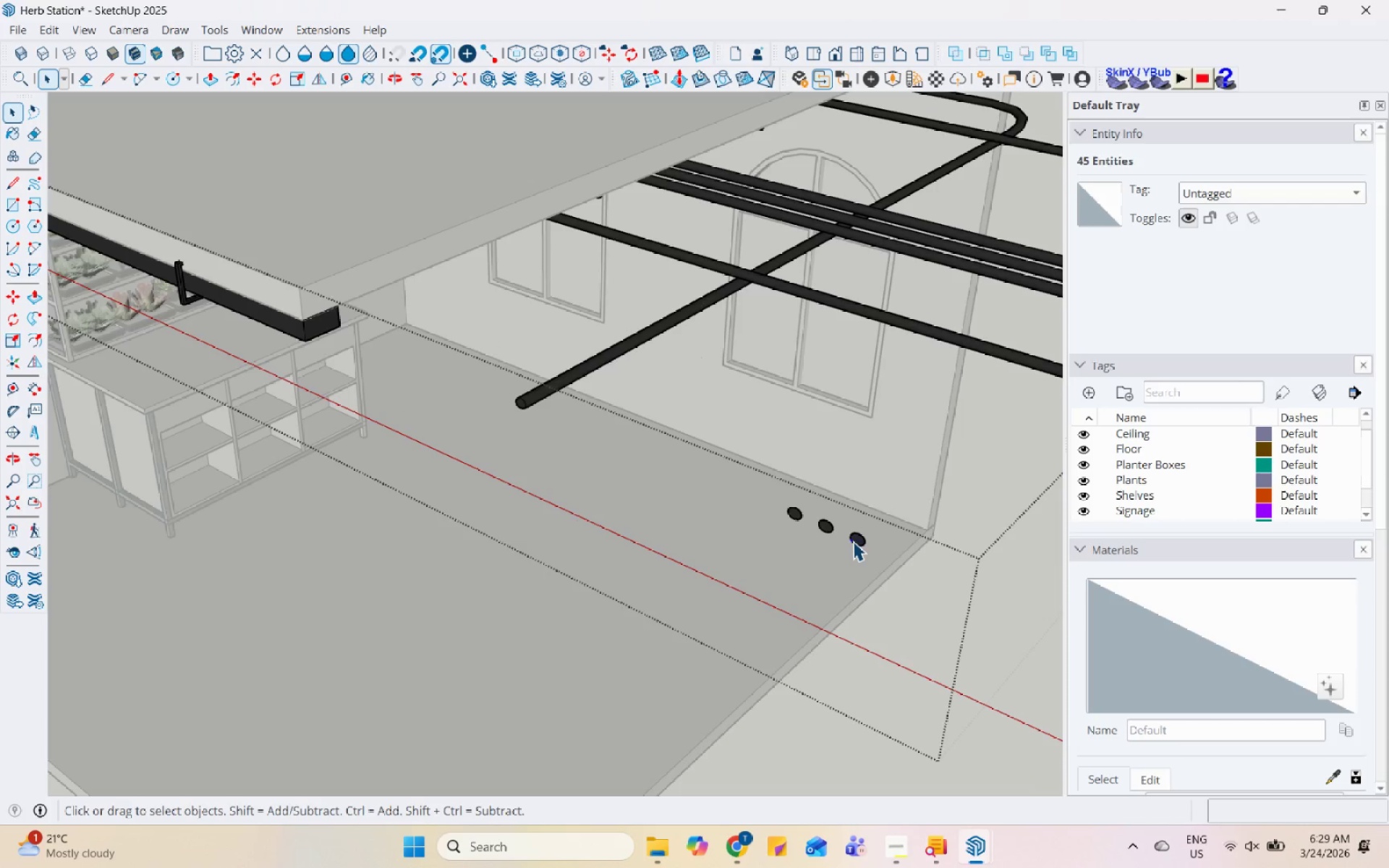 
triple_click([853, 541])
 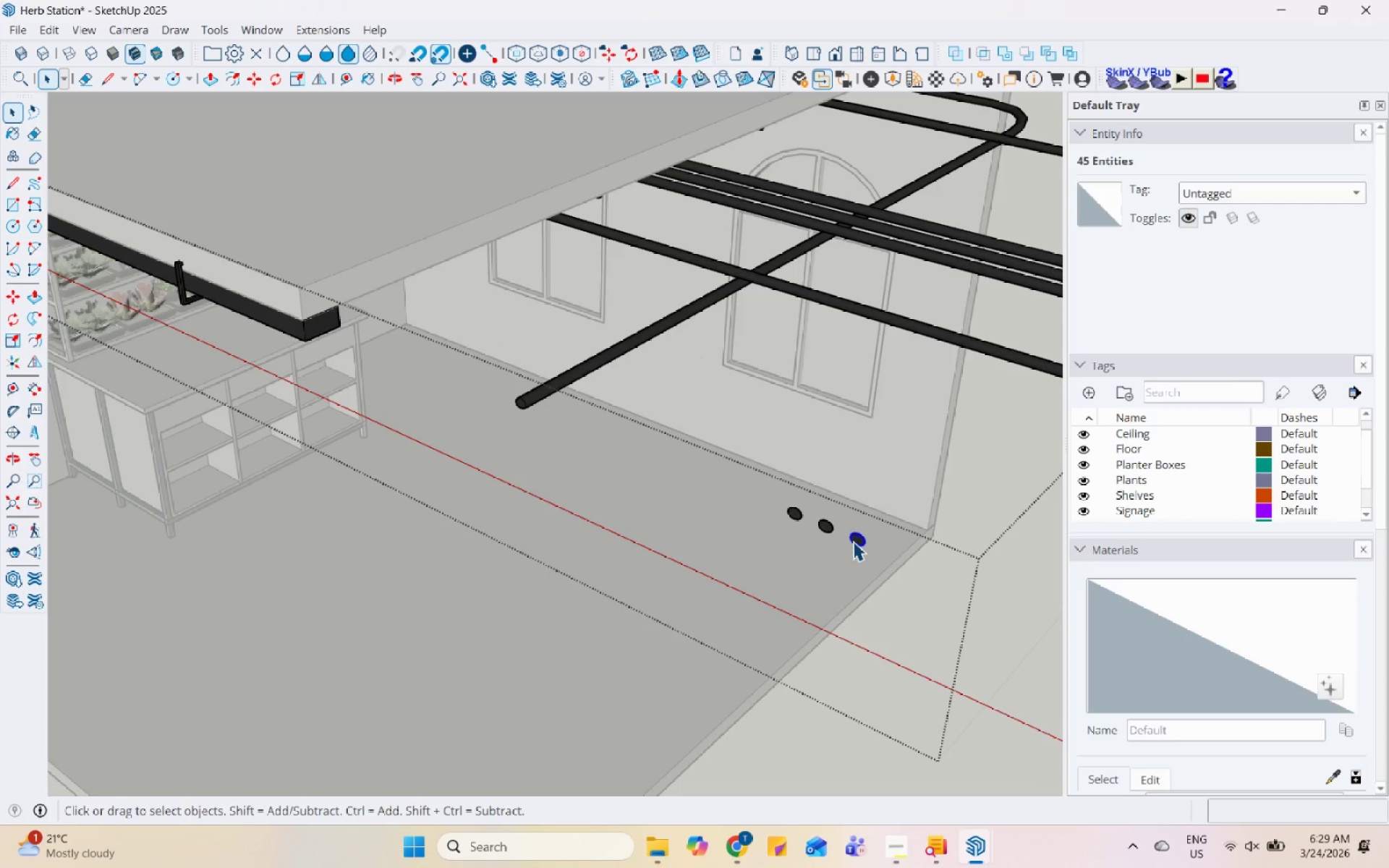 
triple_click([853, 541])
 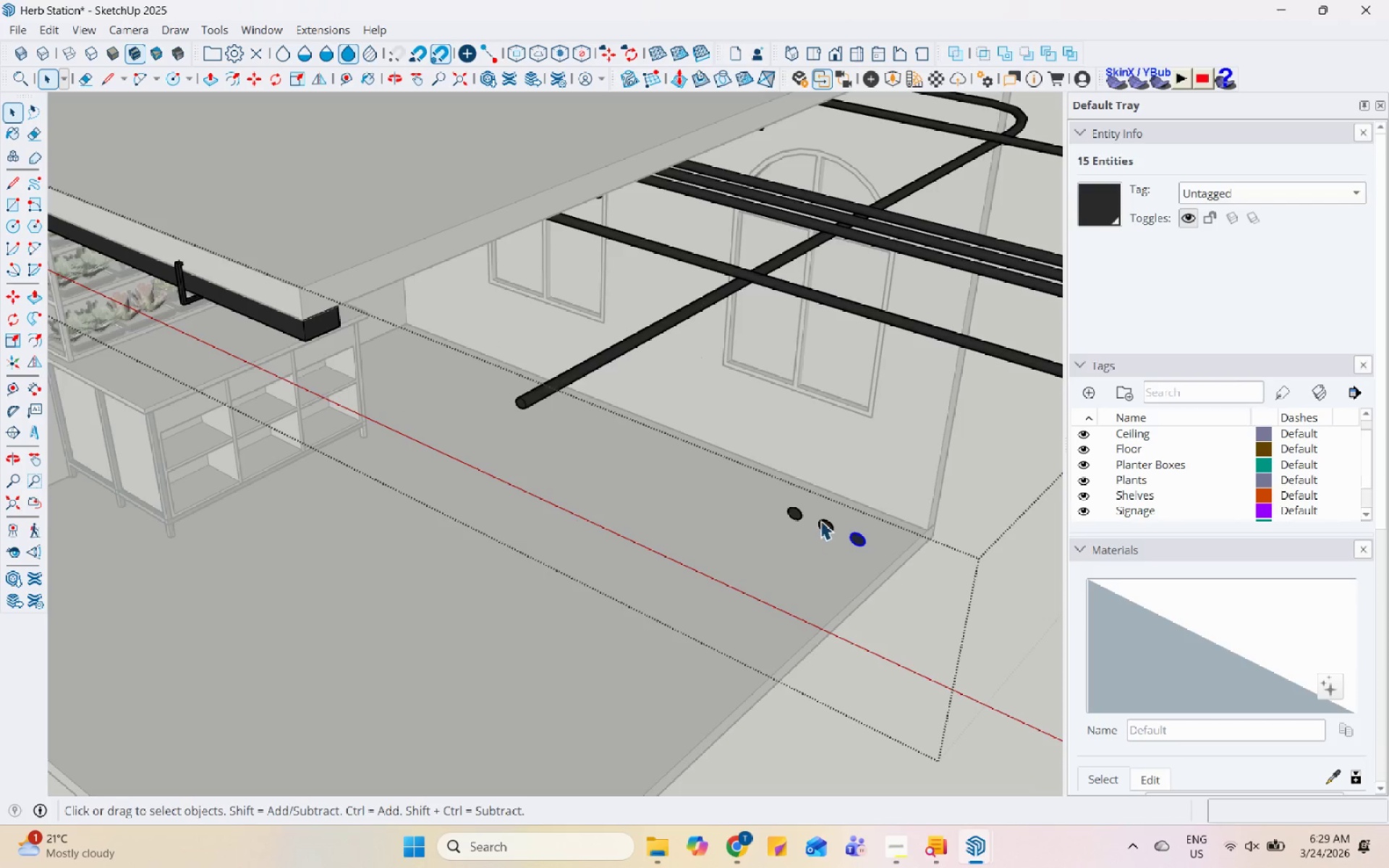 
left_click_drag(start_coordinate=[691, 459], to_coordinate=[1069, 669])
 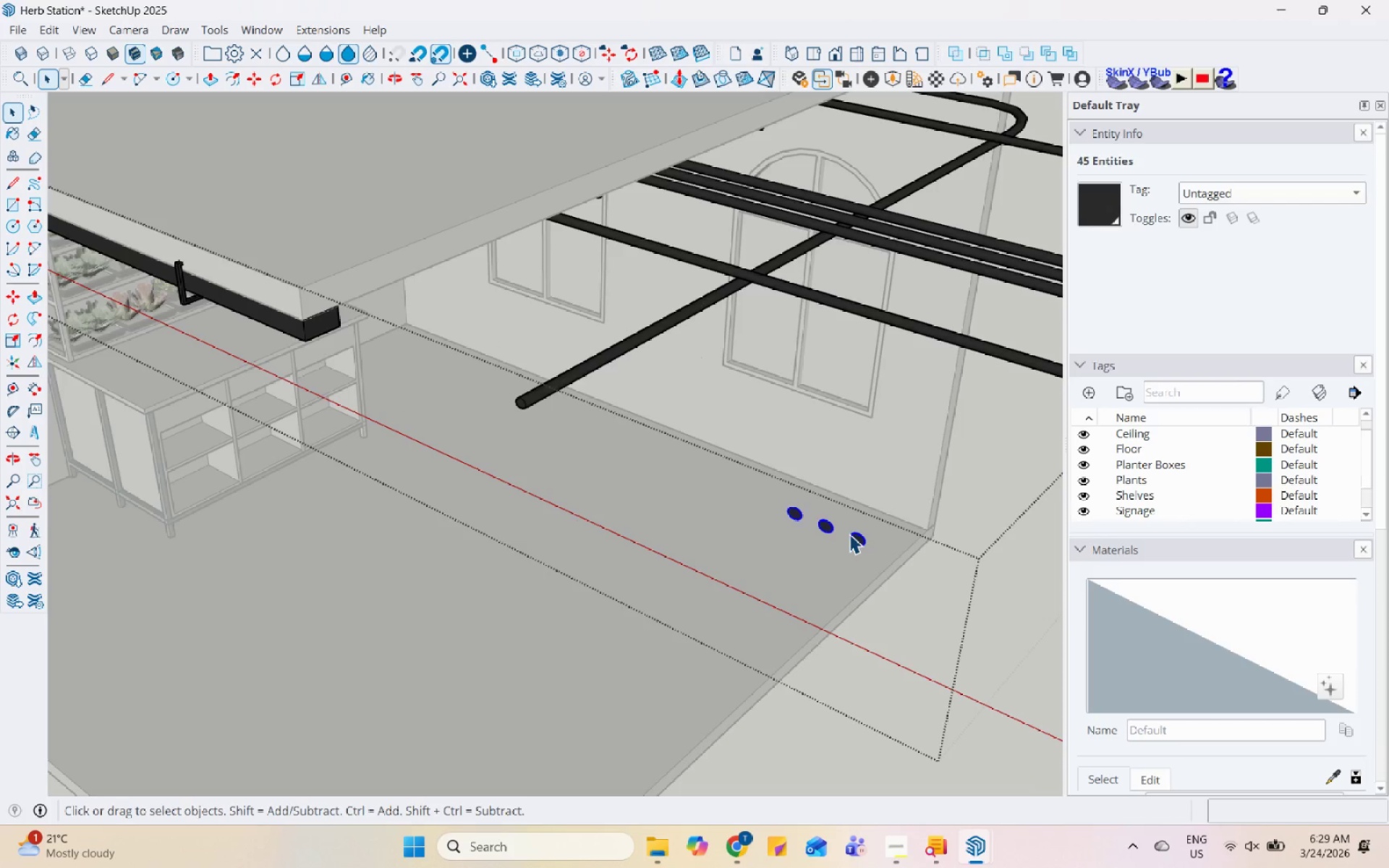 
right_click([854, 536])
 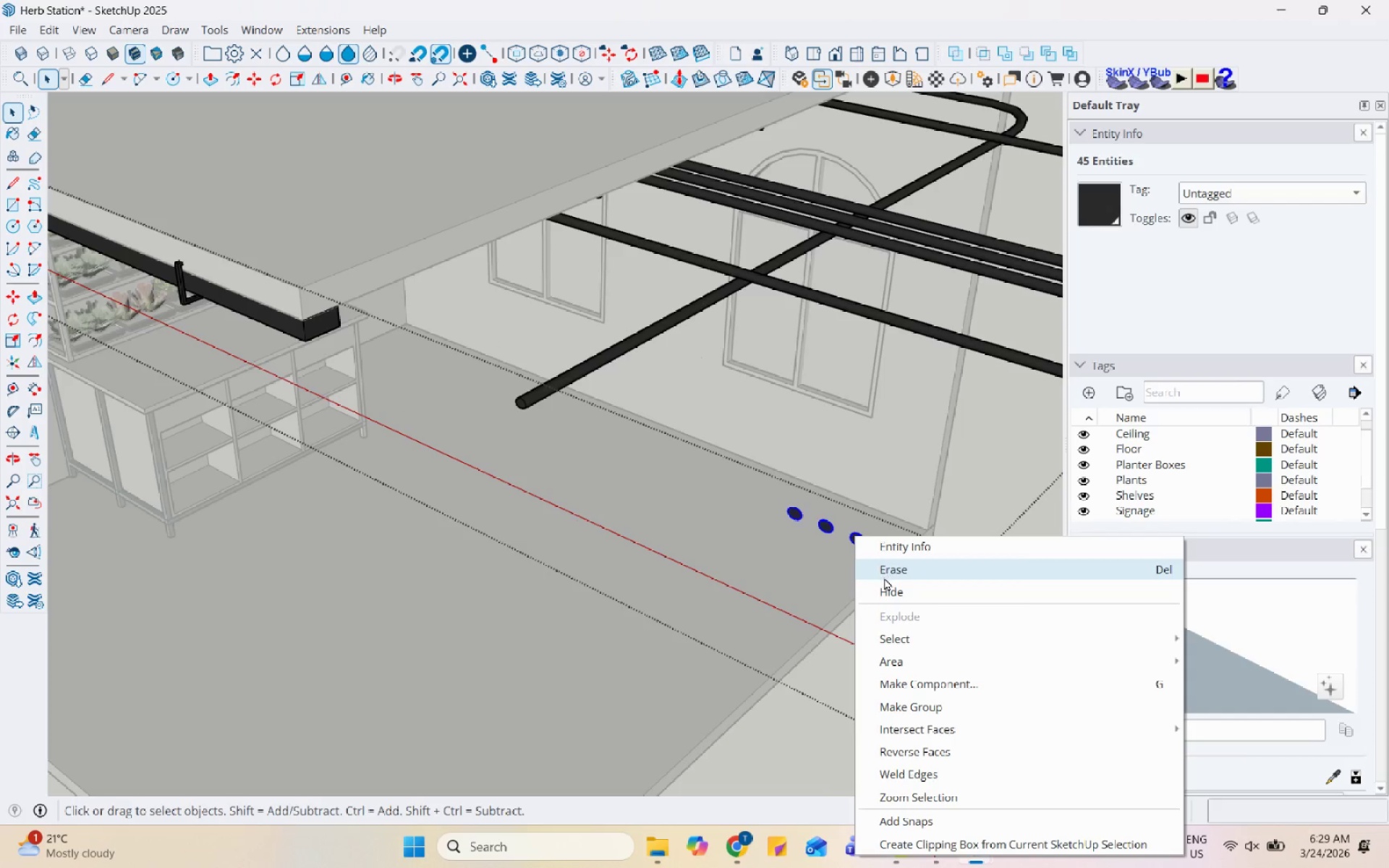 
left_click([884, 577])
 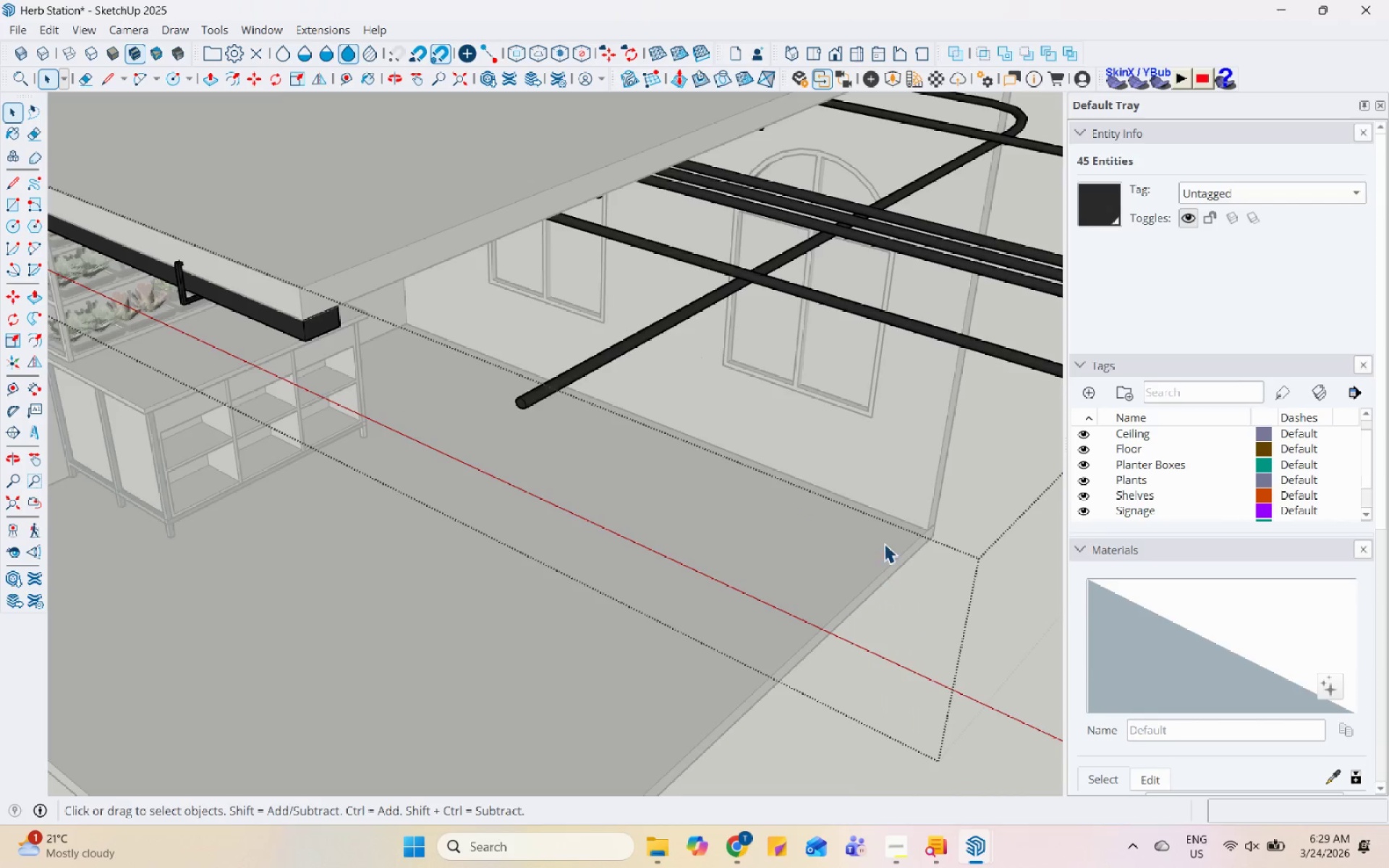 
key(Escape)
 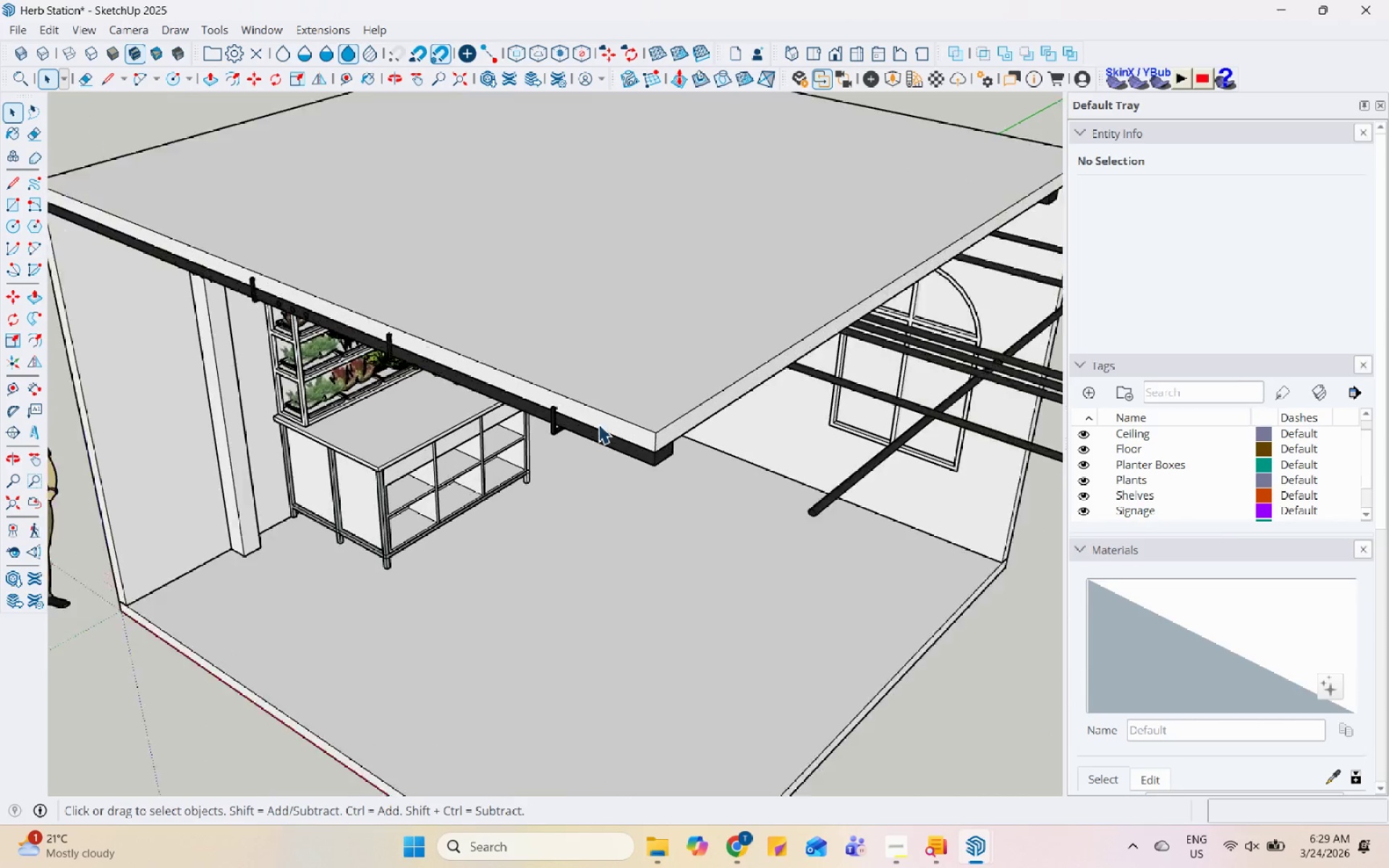 
key(Escape)
 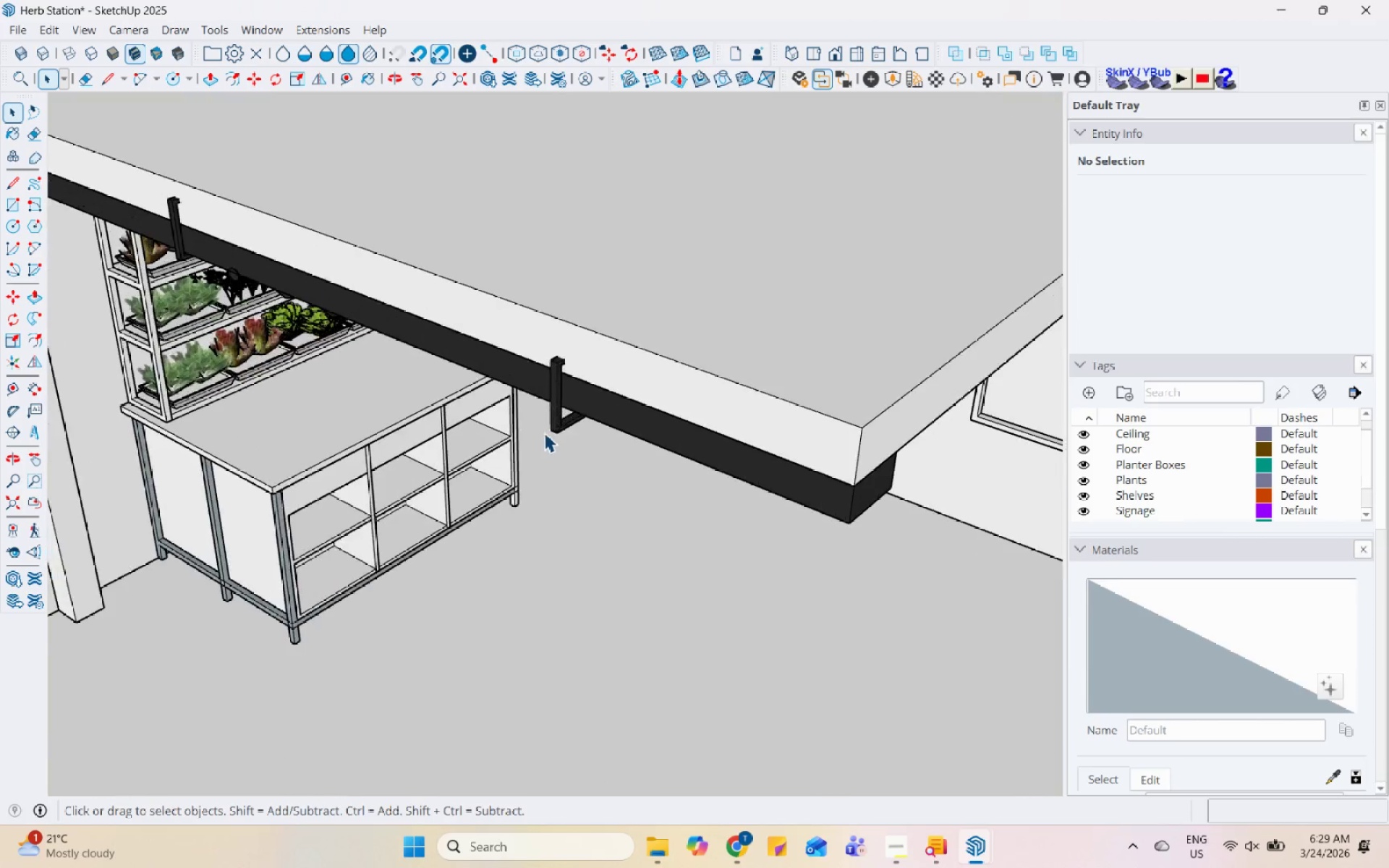 
left_click([552, 419])
 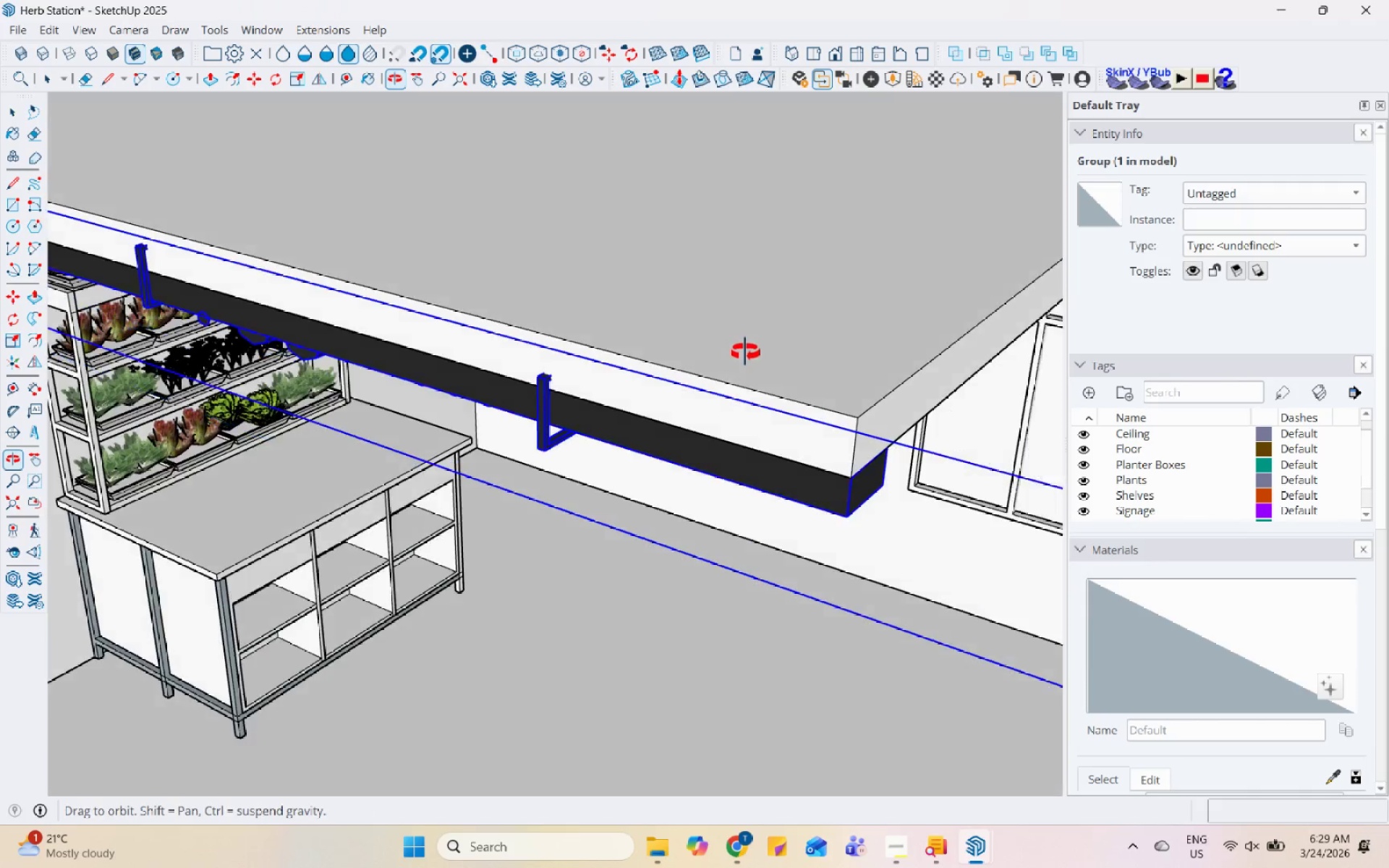 
scroll: coordinate [543, 437], scroll_direction: up, amount: 3.0
 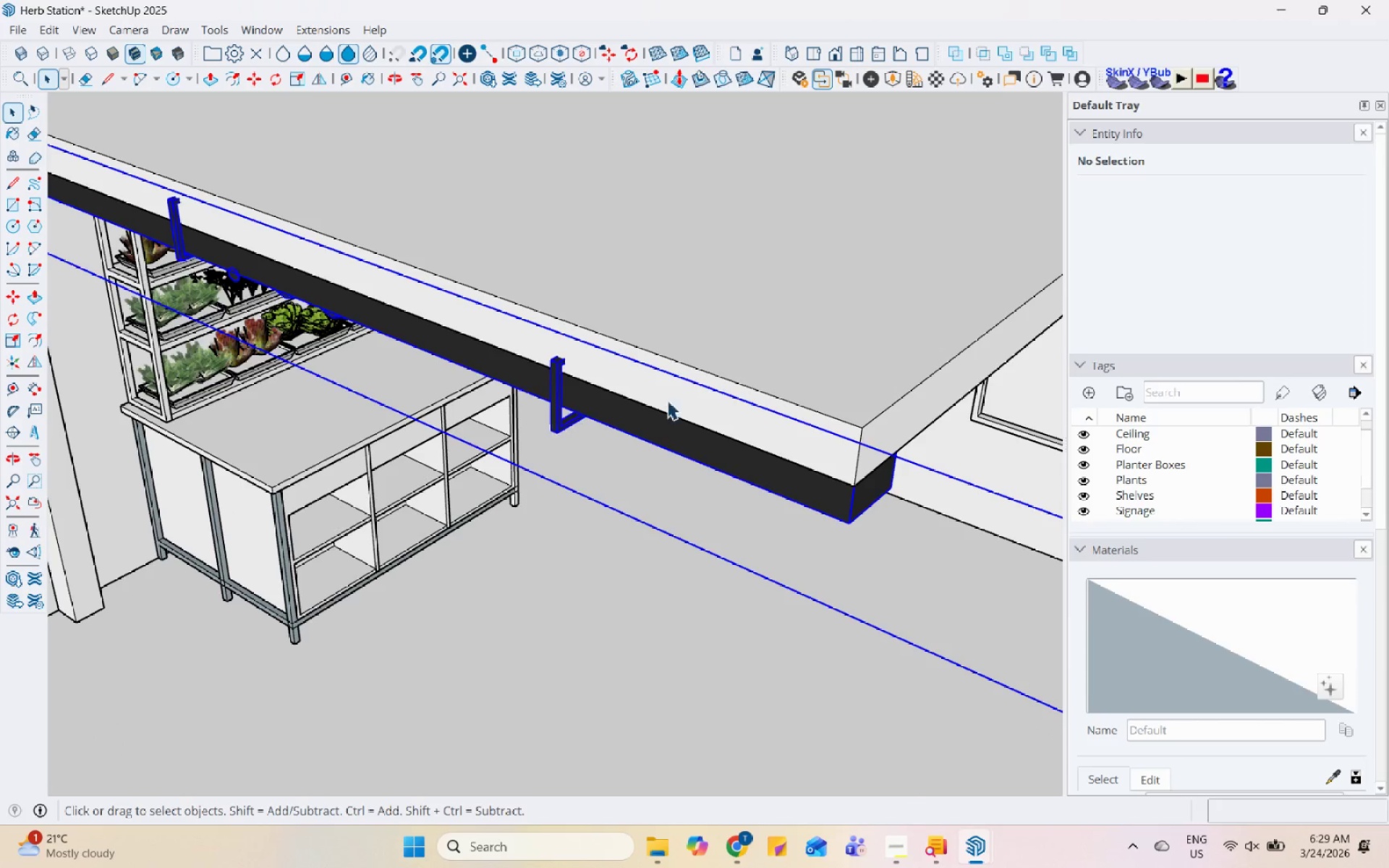 
scroll: coordinate [769, 493], scroll_direction: down, amount: 5.0
 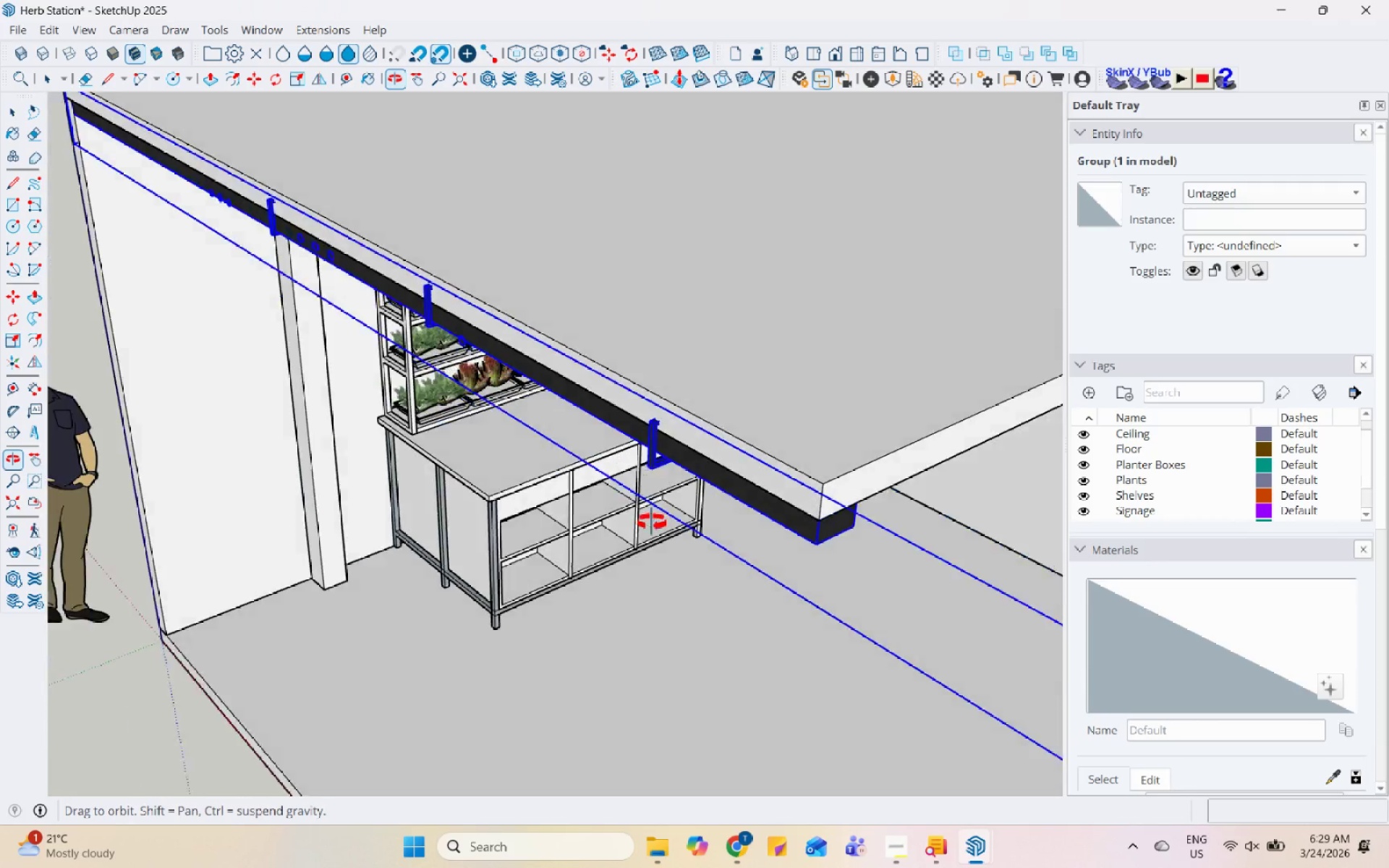 
key(S)
 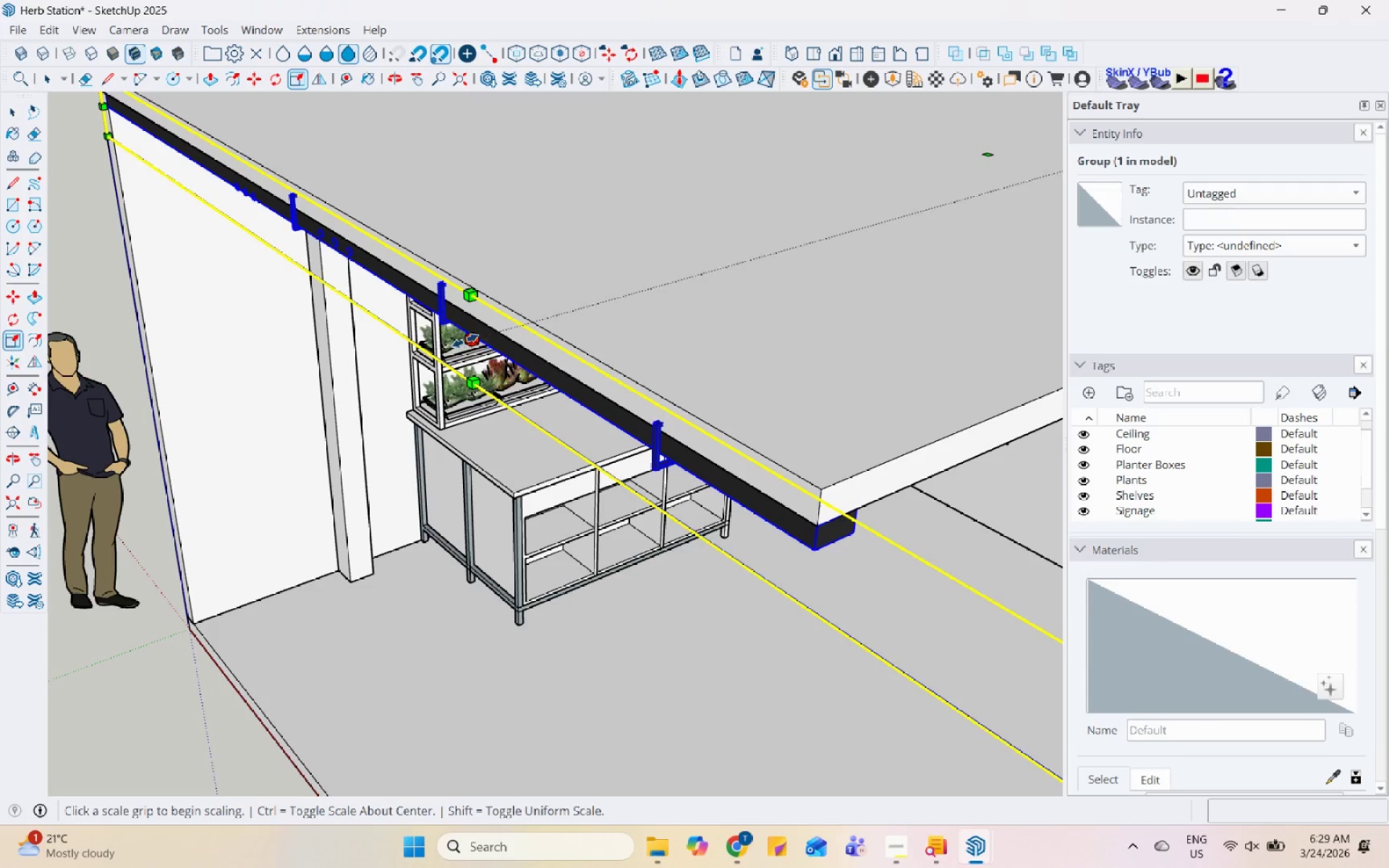 
left_click([465, 341])
 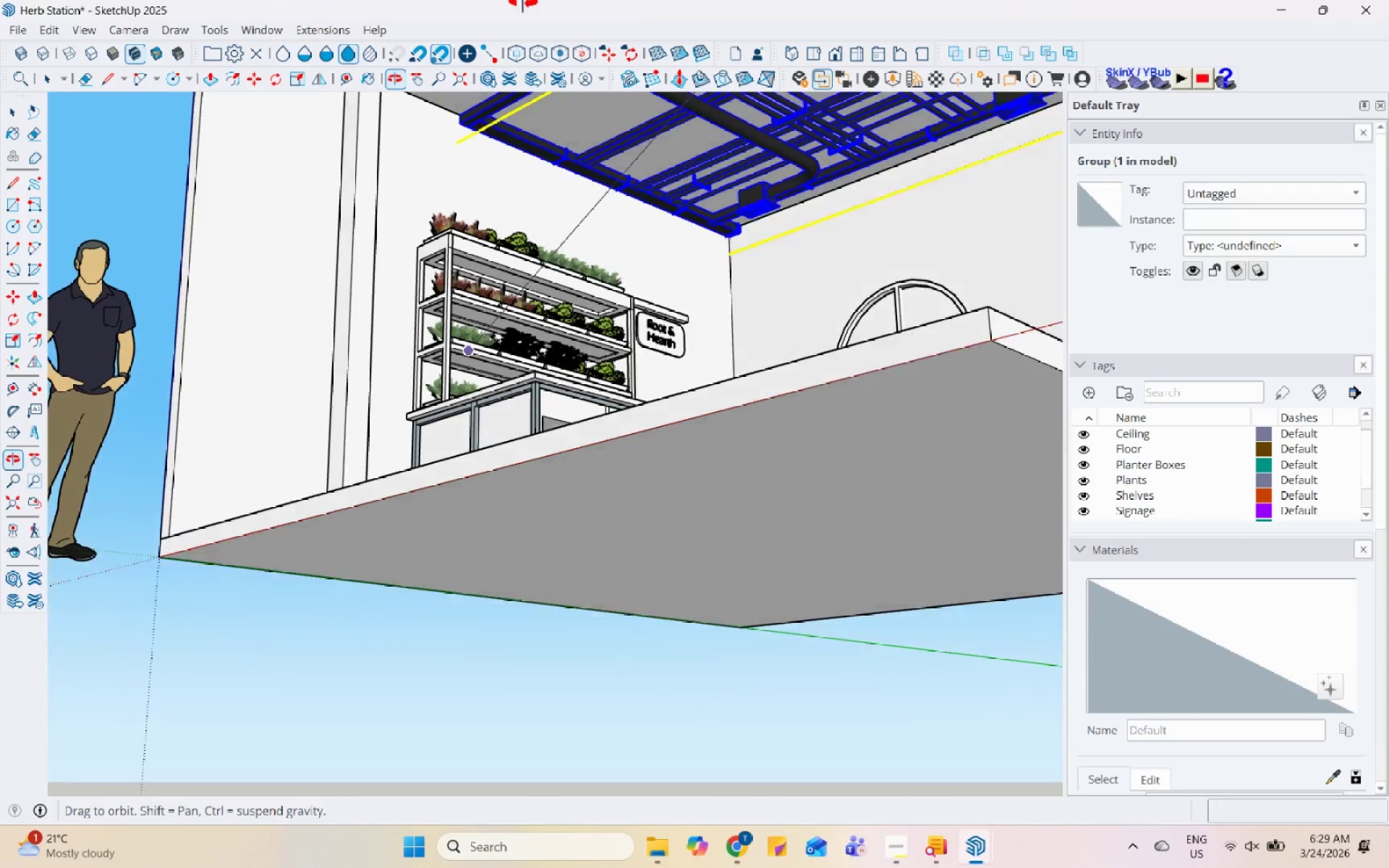 
scroll: coordinate [496, 357], scroll_direction: down, amount: 17.0
 